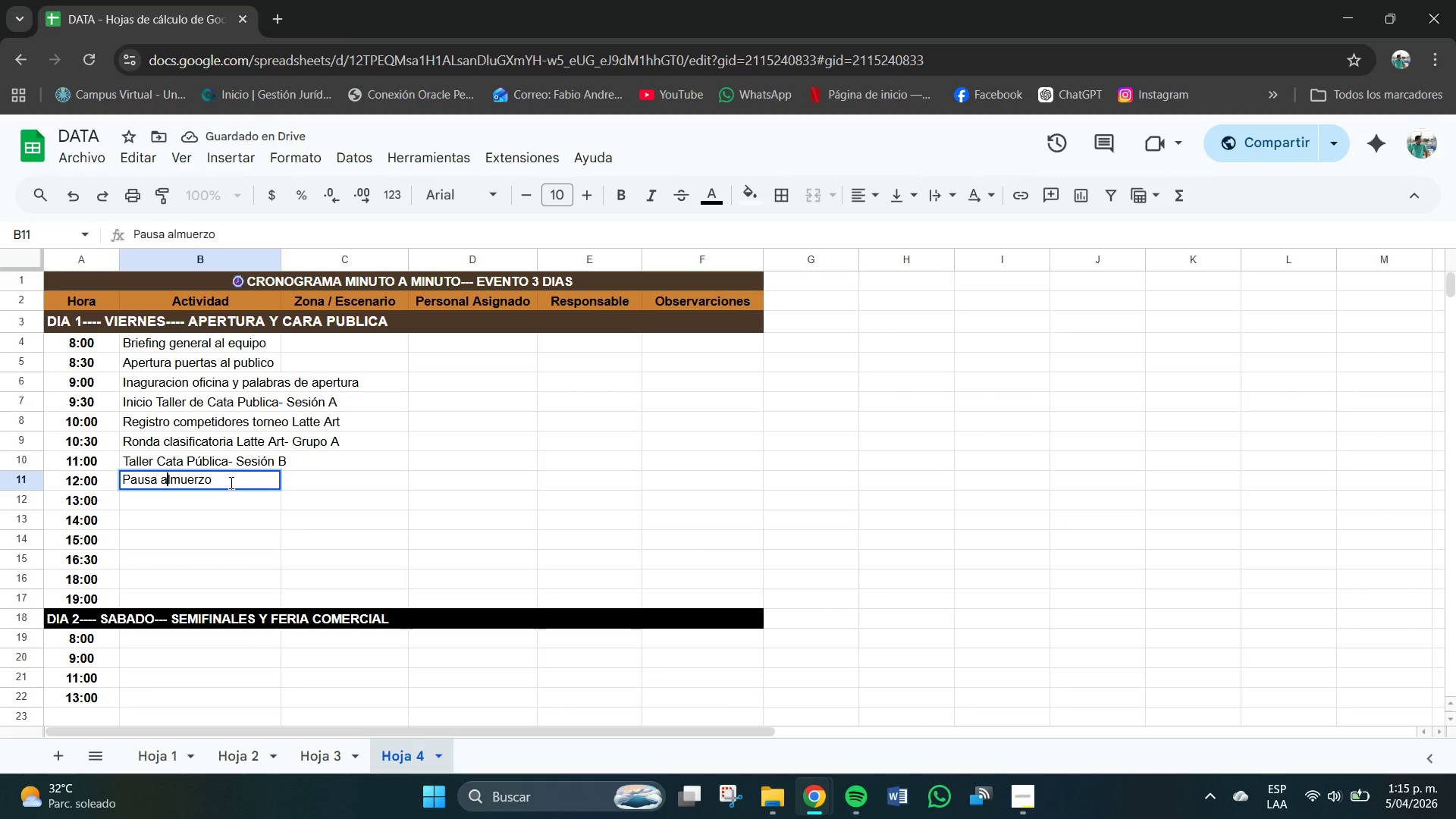 
left_click([227, 477])
 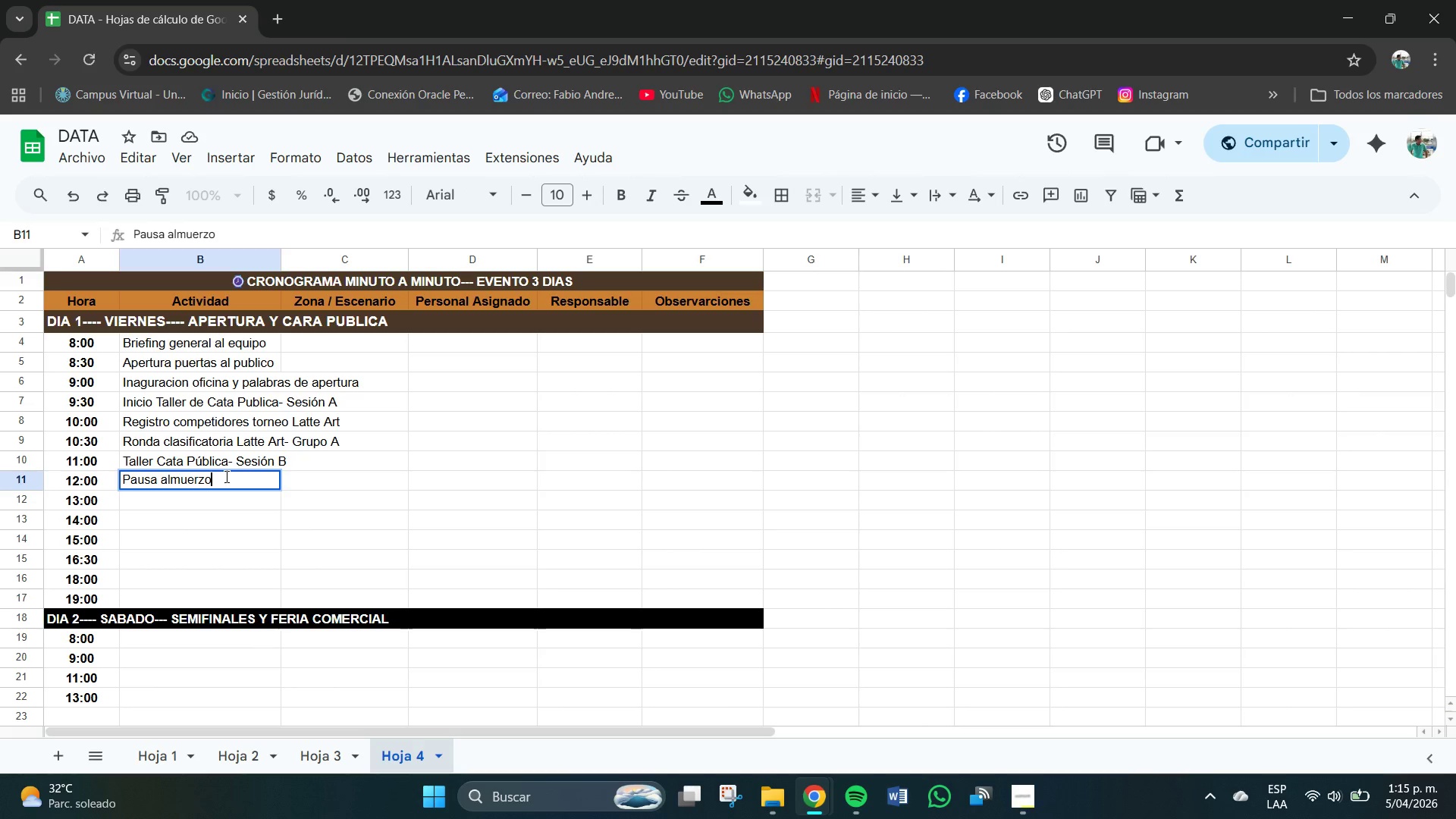 
type( y visita feria comercial)
 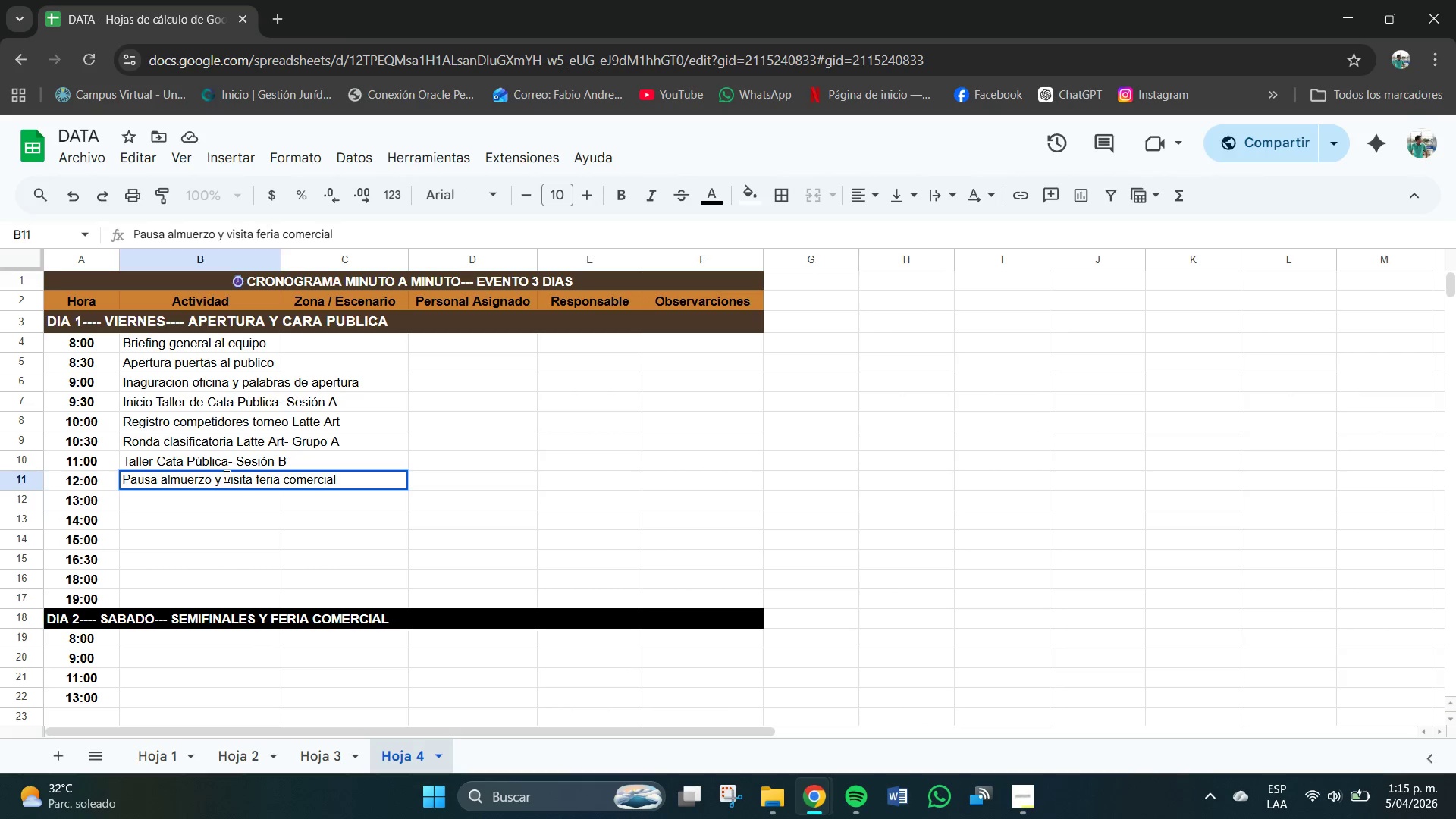 
key(Enter)
 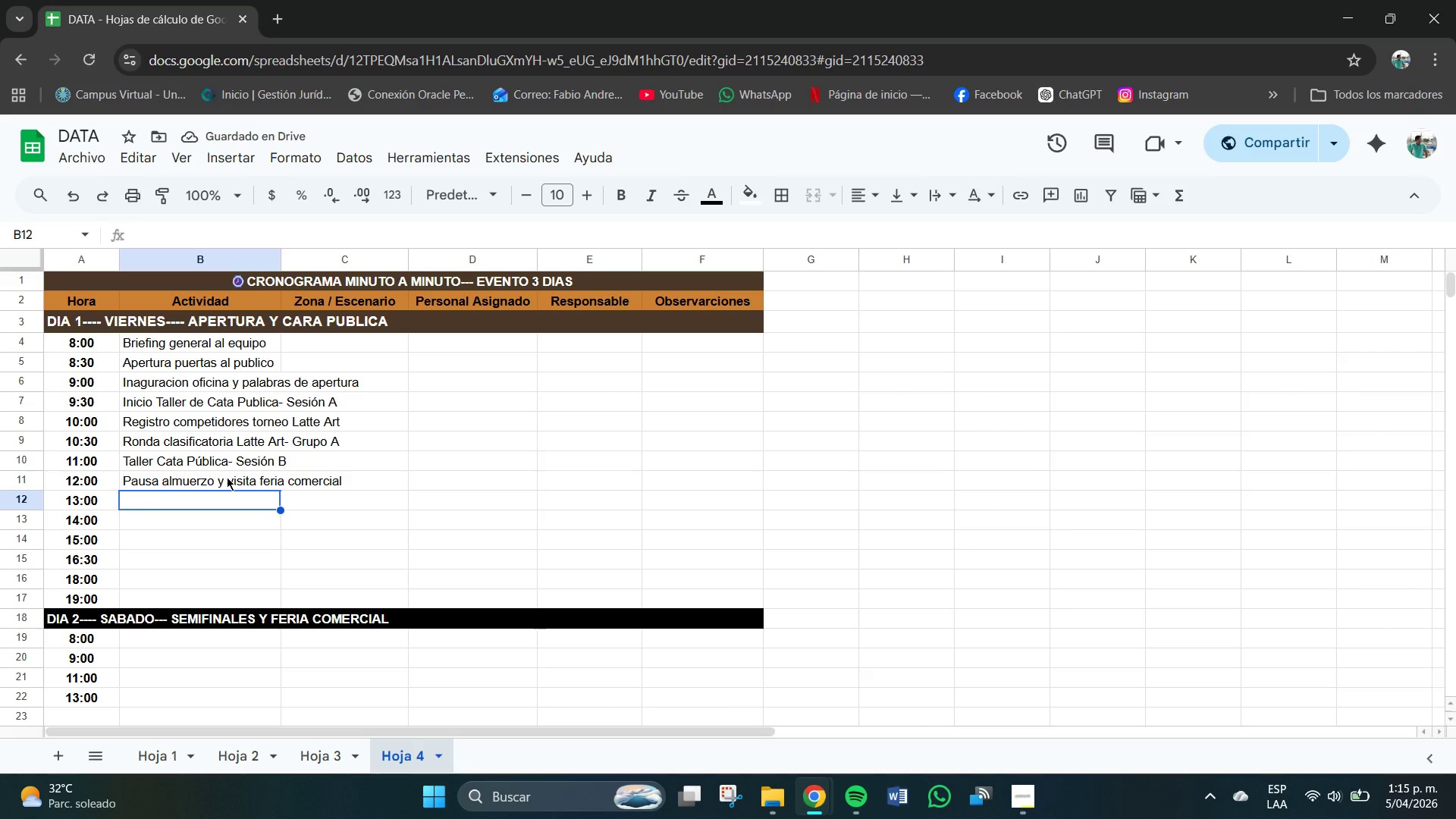 
wait(6.36)
 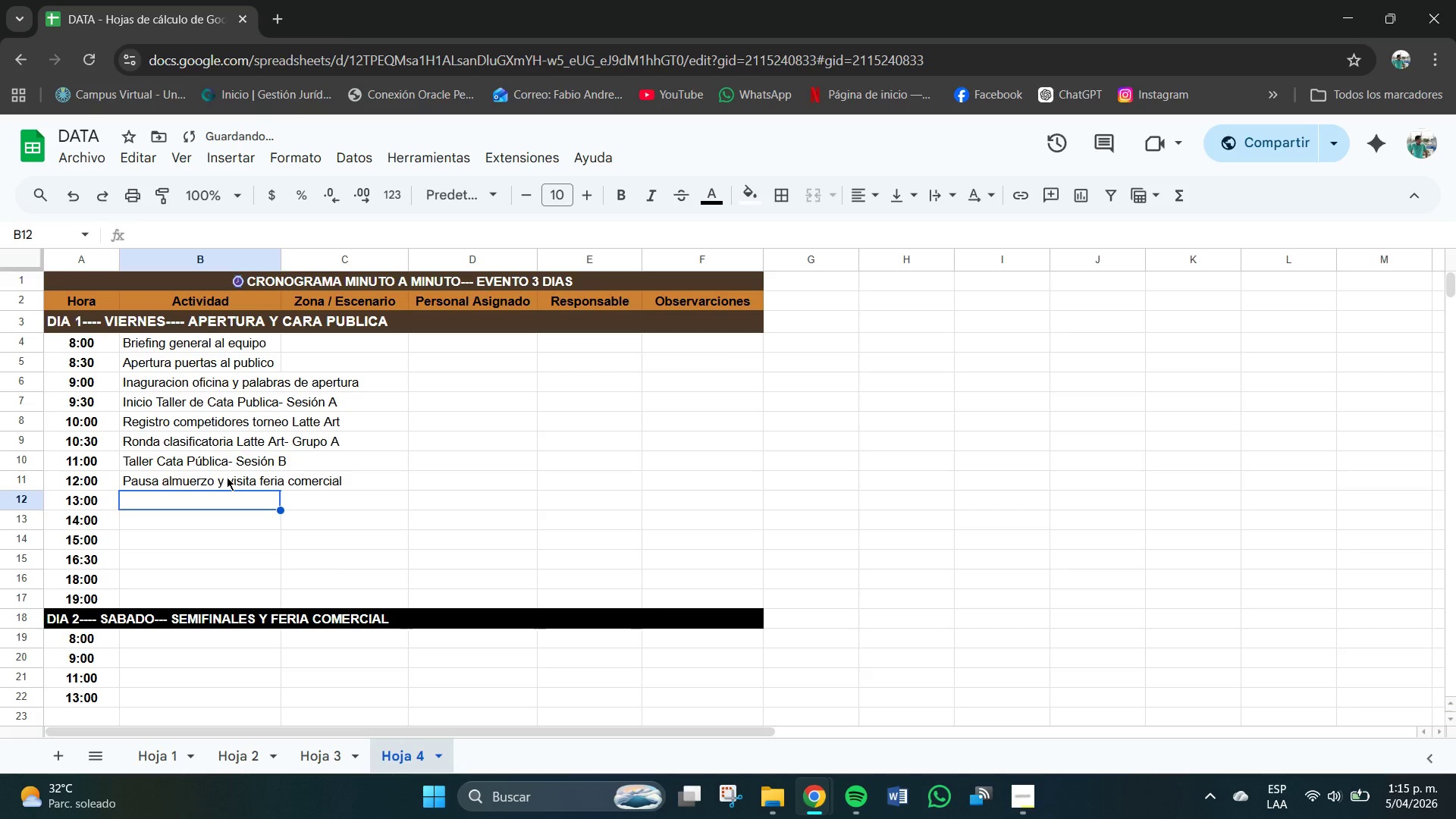 
type(Ronda l)
key(Backspace)
type(clafis)
key(Backspace)
key(Backspace)
key(Backspace)
type(sificacion Latte Art- Grupo B)
 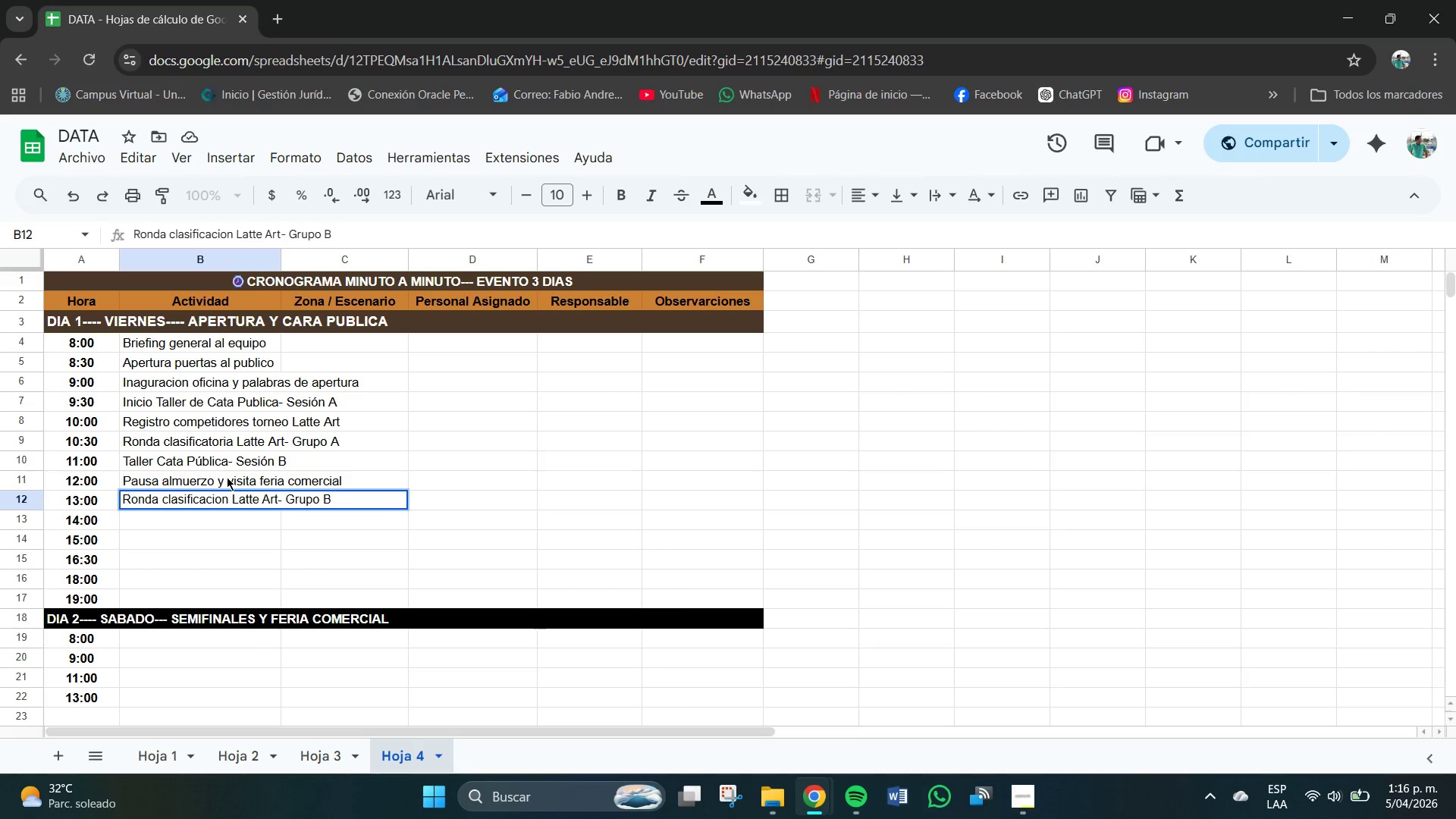 
key(Enter)
 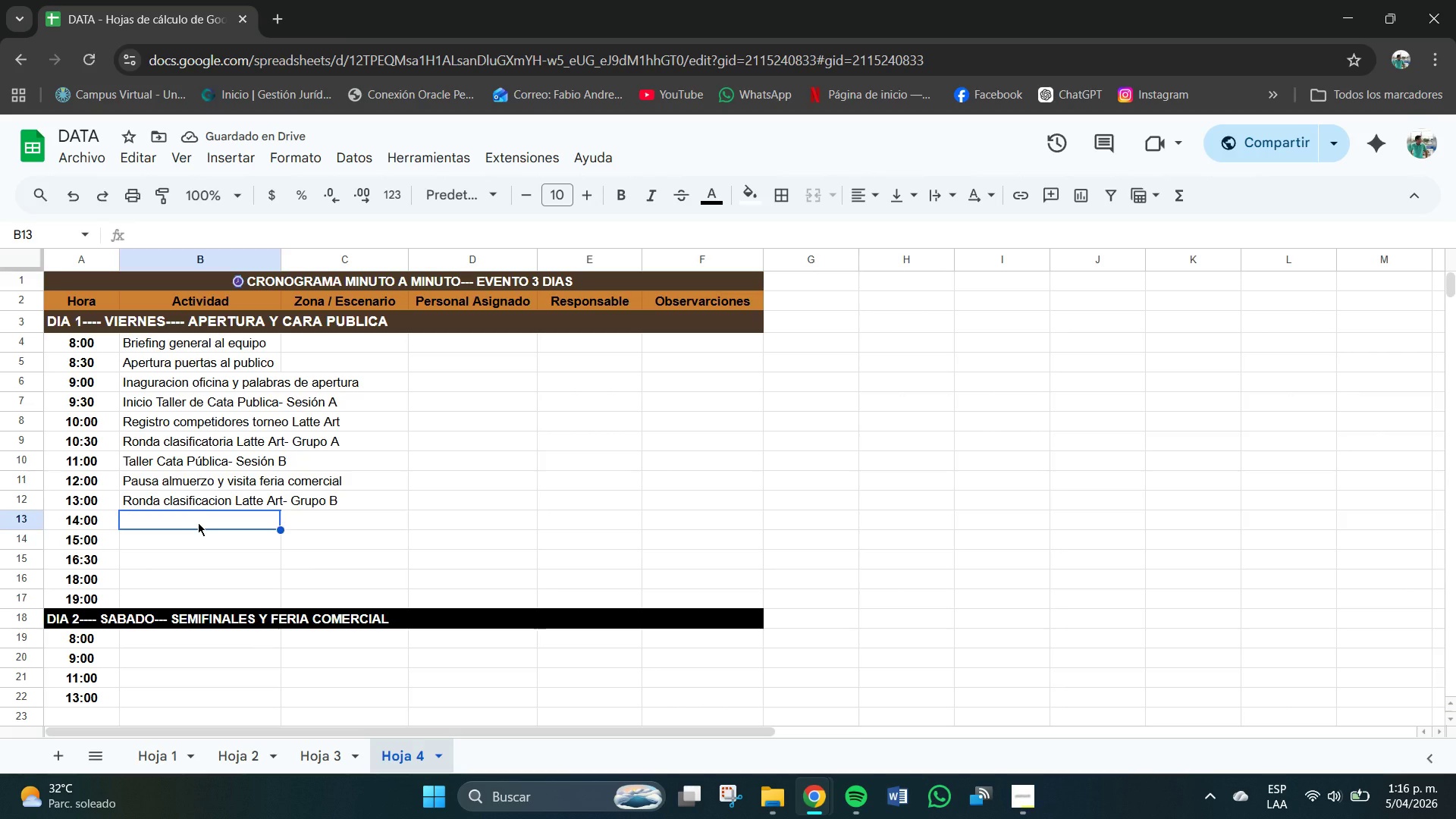 
wait(6.41)
 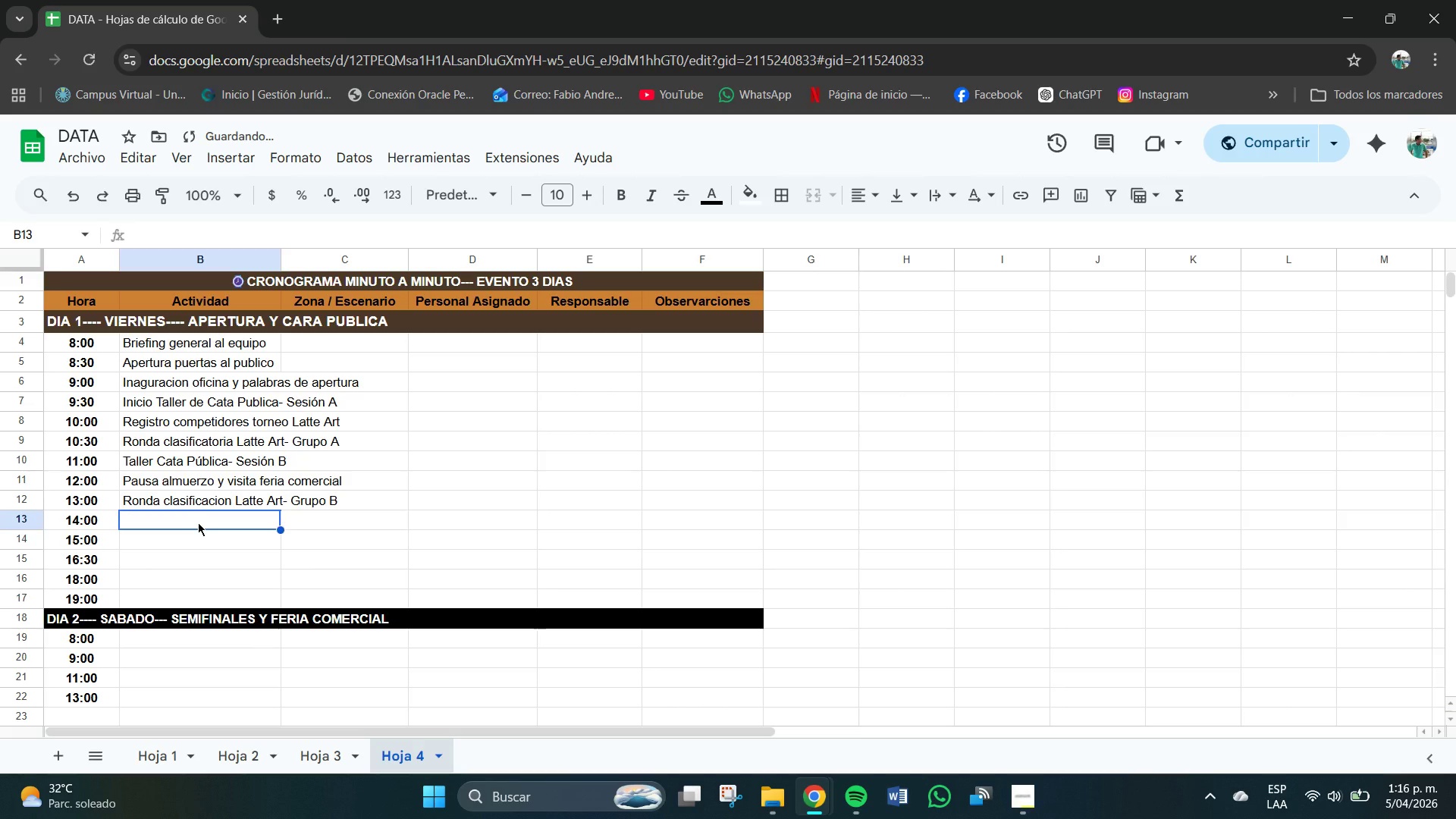 
type(Taller Cata )
key(Backspace)
type(-- )
key(Backspace)
key(Backspace)
type( sE)
key(Backspace)
key(Backspace)
type(Sesuio)
key(Backspace)
key(Backspace)
type(;im)
key(Backspace)
key(Backspace)
key(Backspace)
type(o/)
key(Backspace)
key(Backspace)
type(i;on C )
 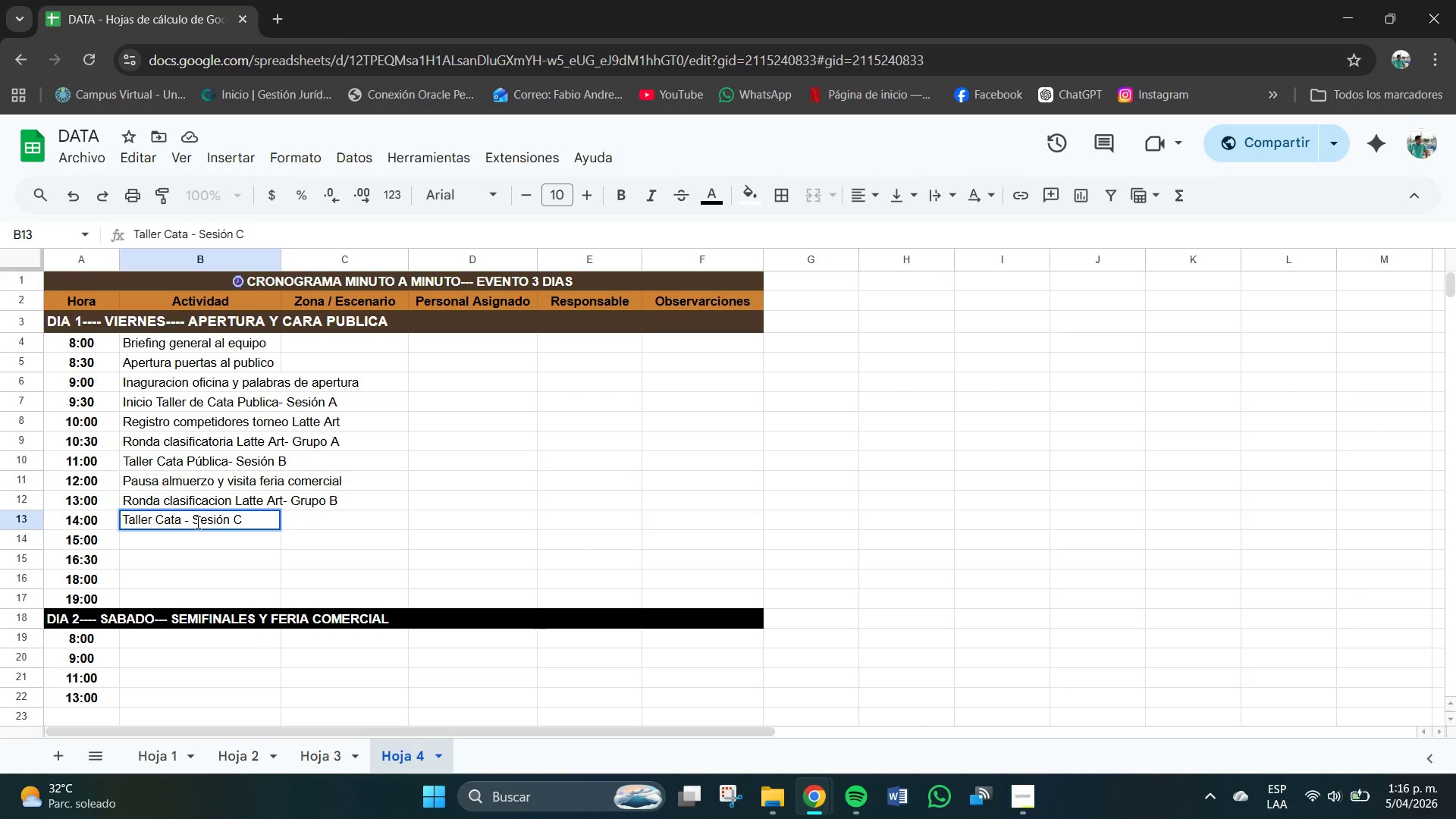 
key(Shift+ArrowUp)
 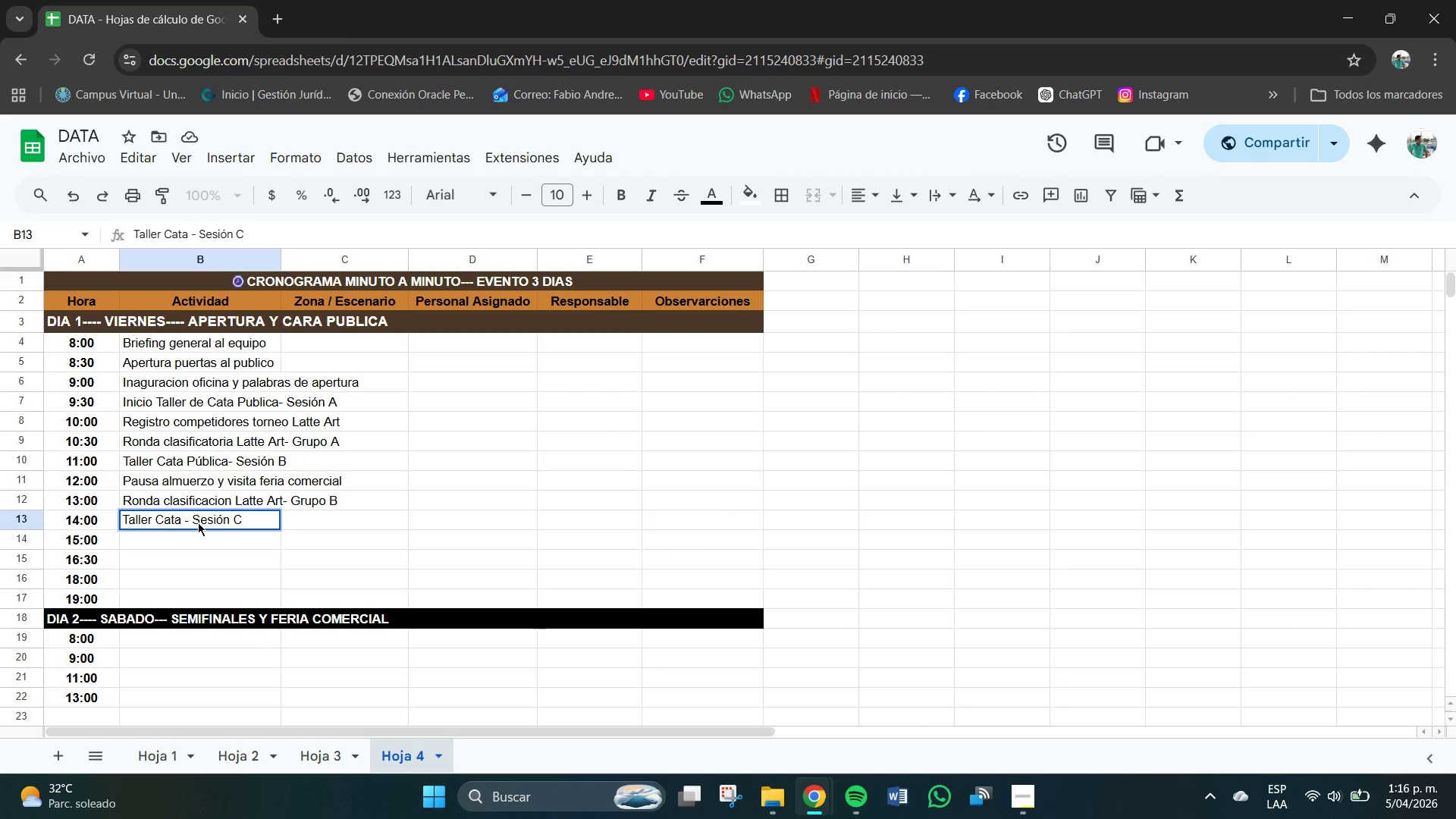 
key(Shift+8)
 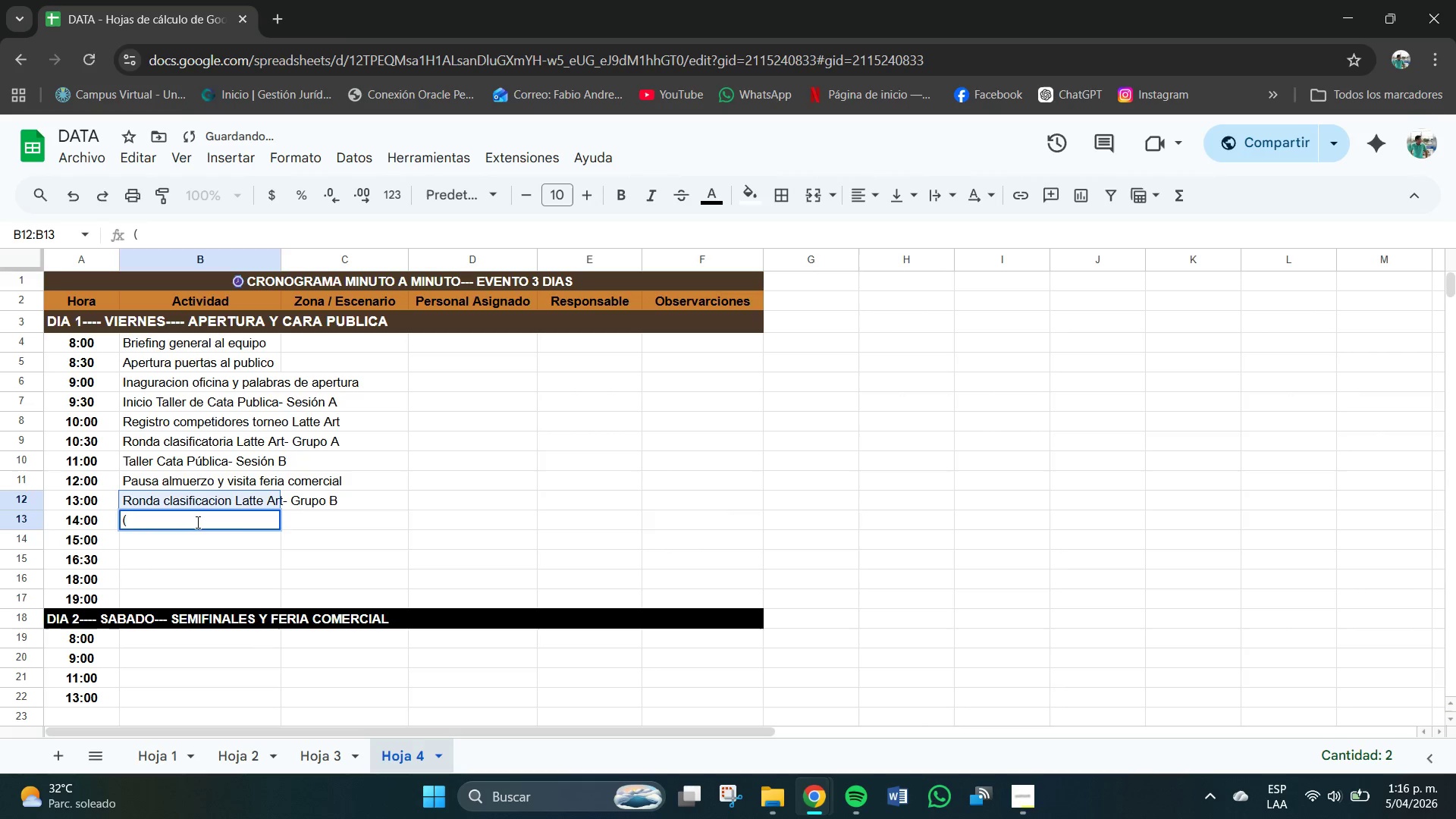 
left_click([218, 557])
 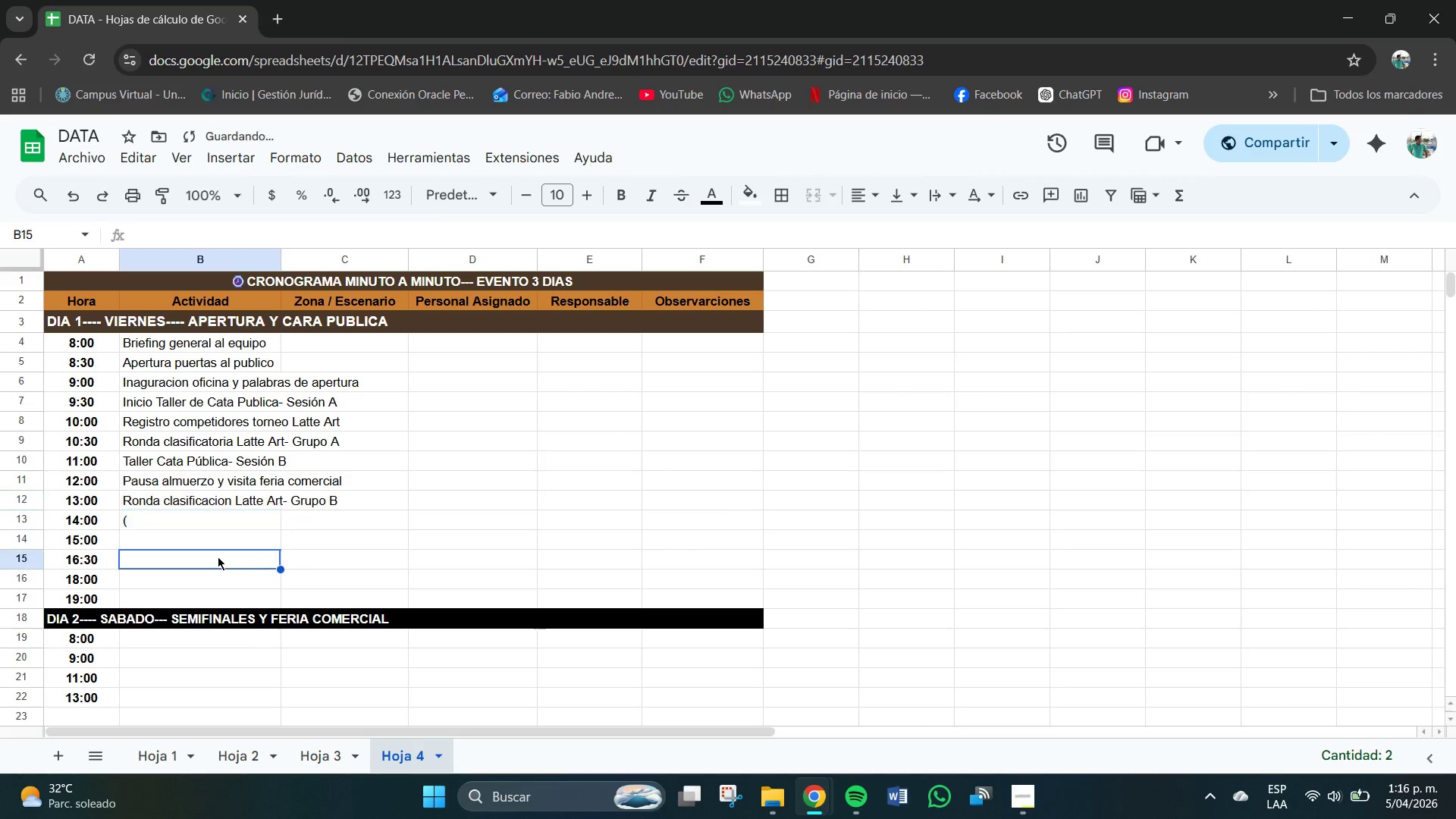 
key(Control+Z)
 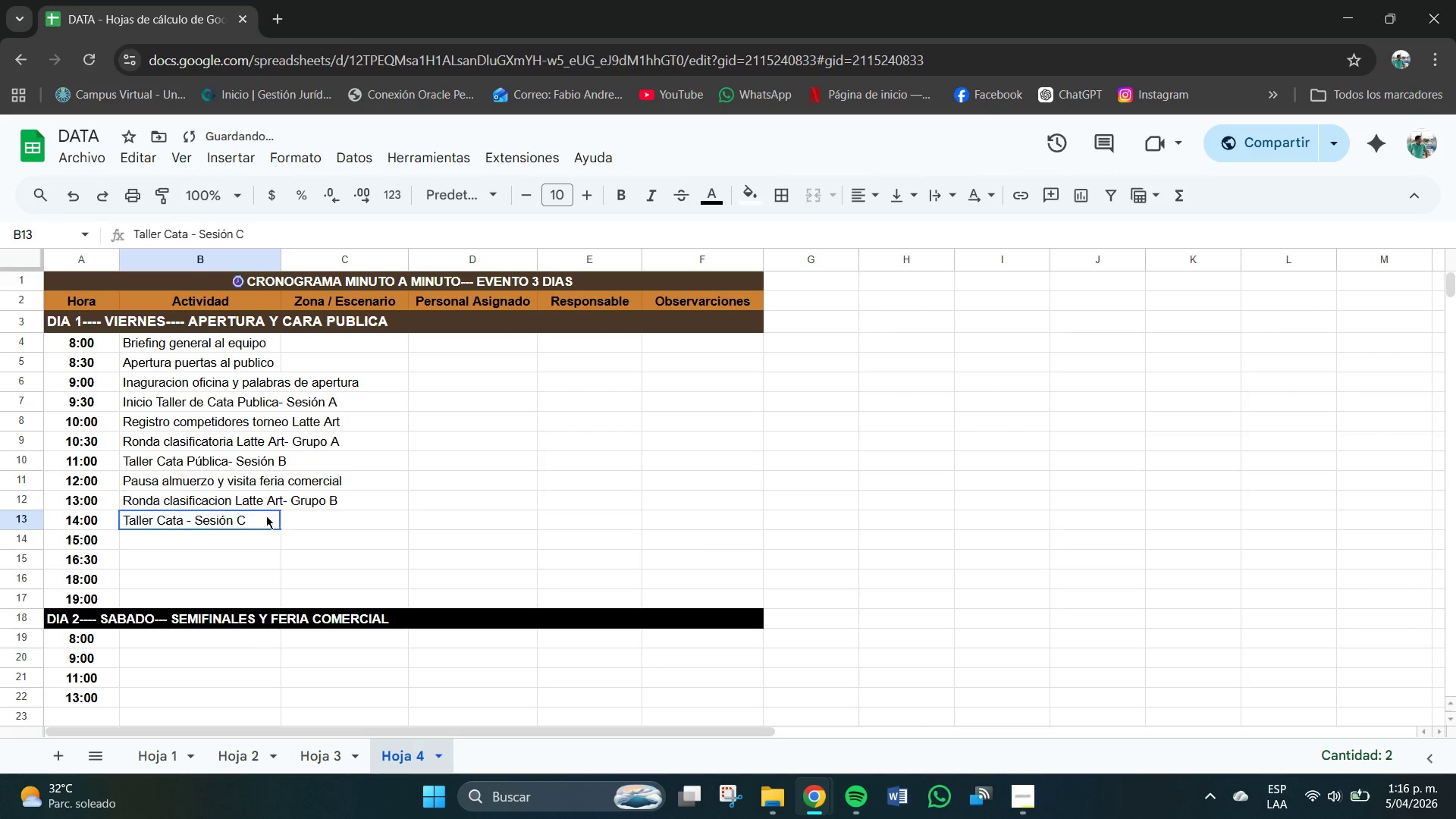 
double_click([263, 516])
 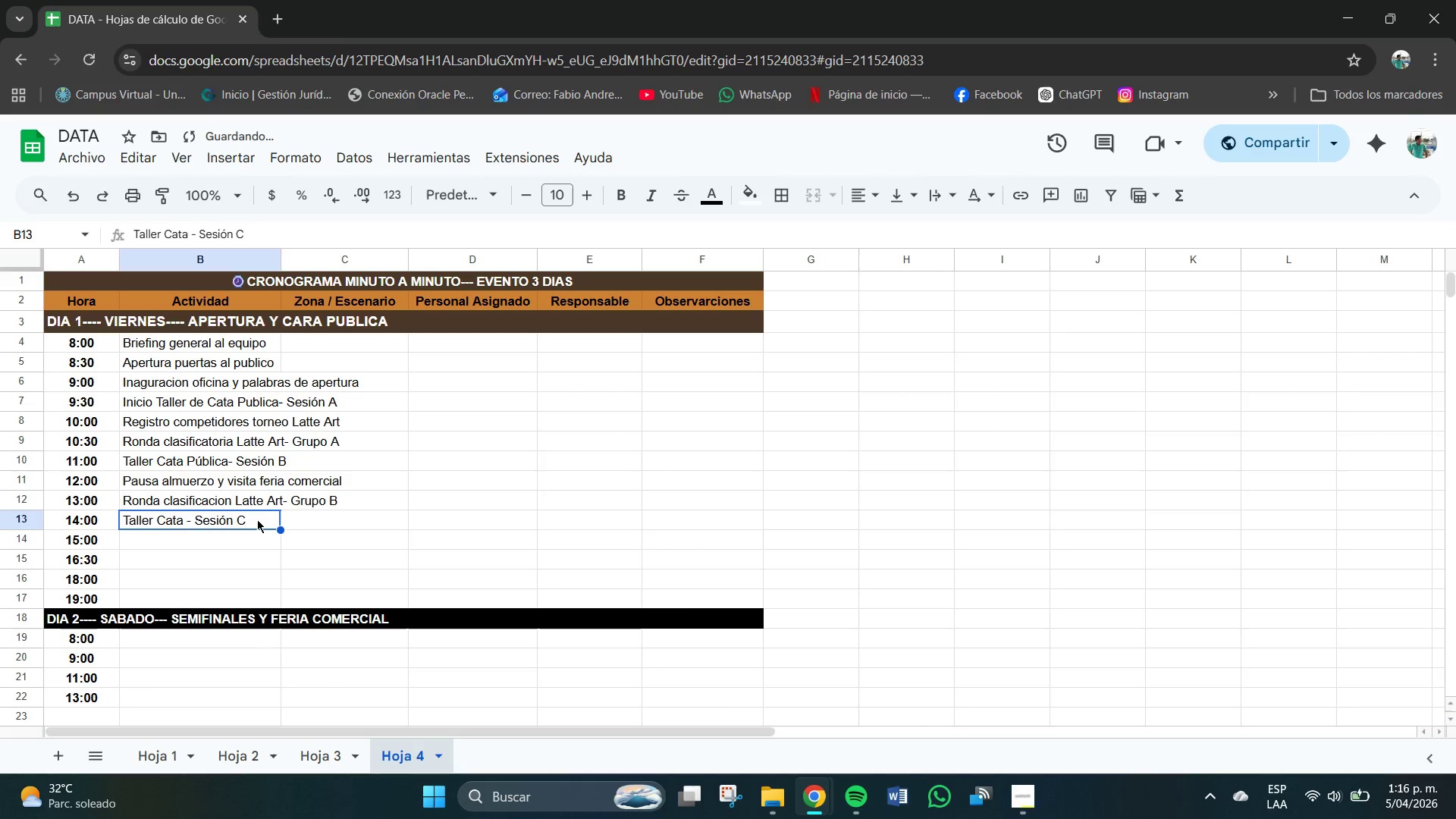 
triple_click([254, 519])
 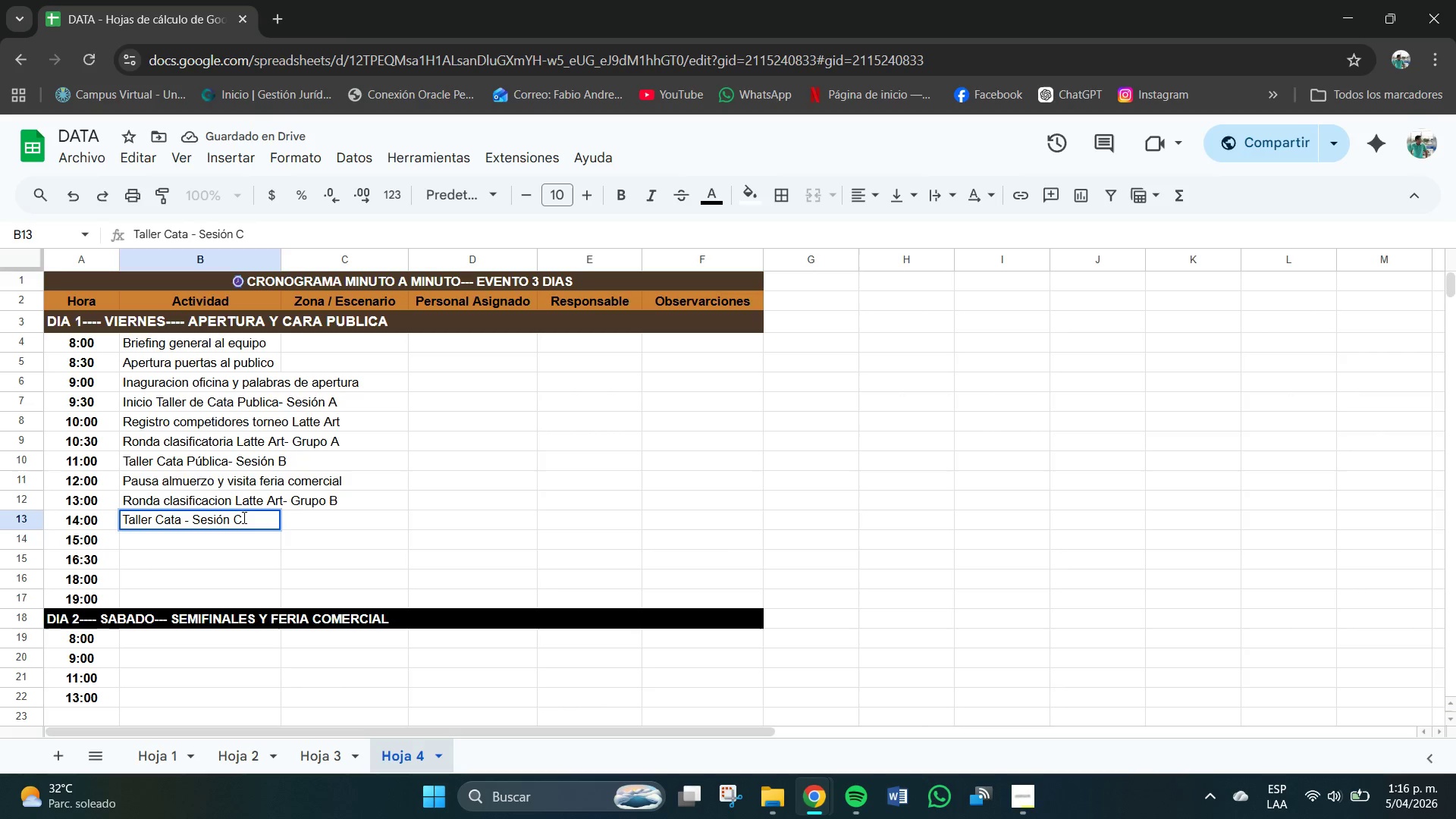 
key(Shift+8)
 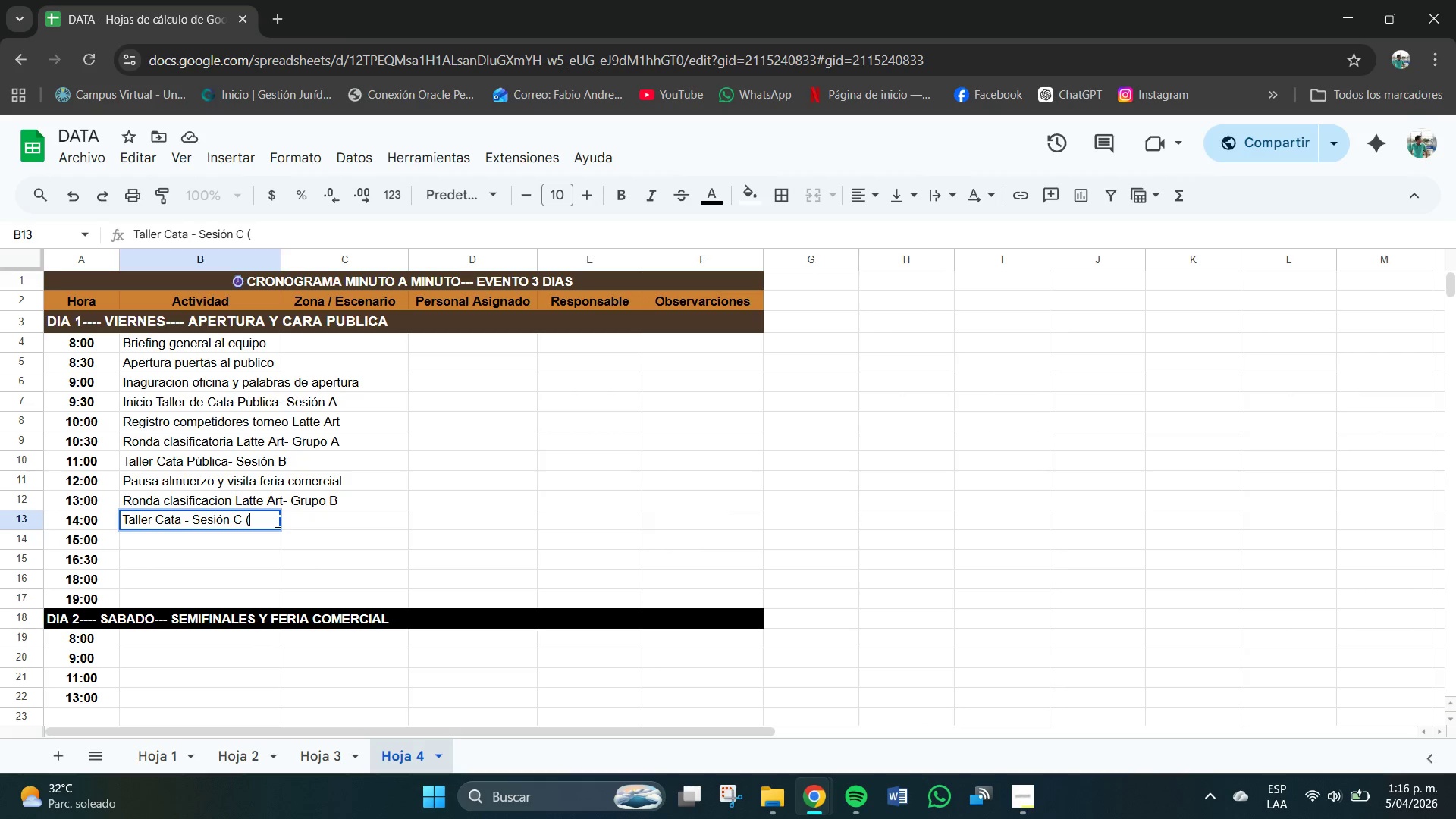 
type(cupos especiales()
 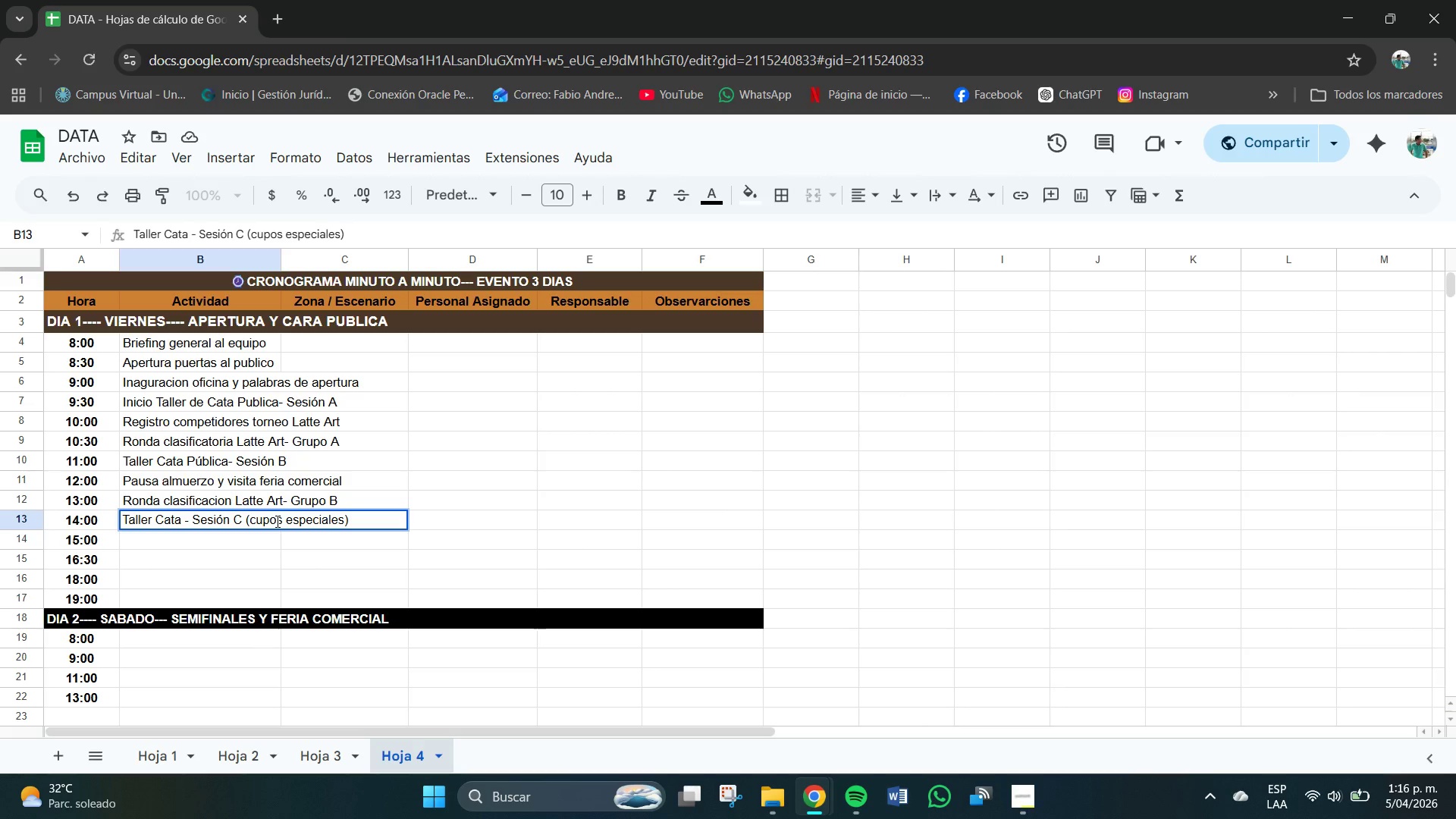 
left_click([168, 544])
 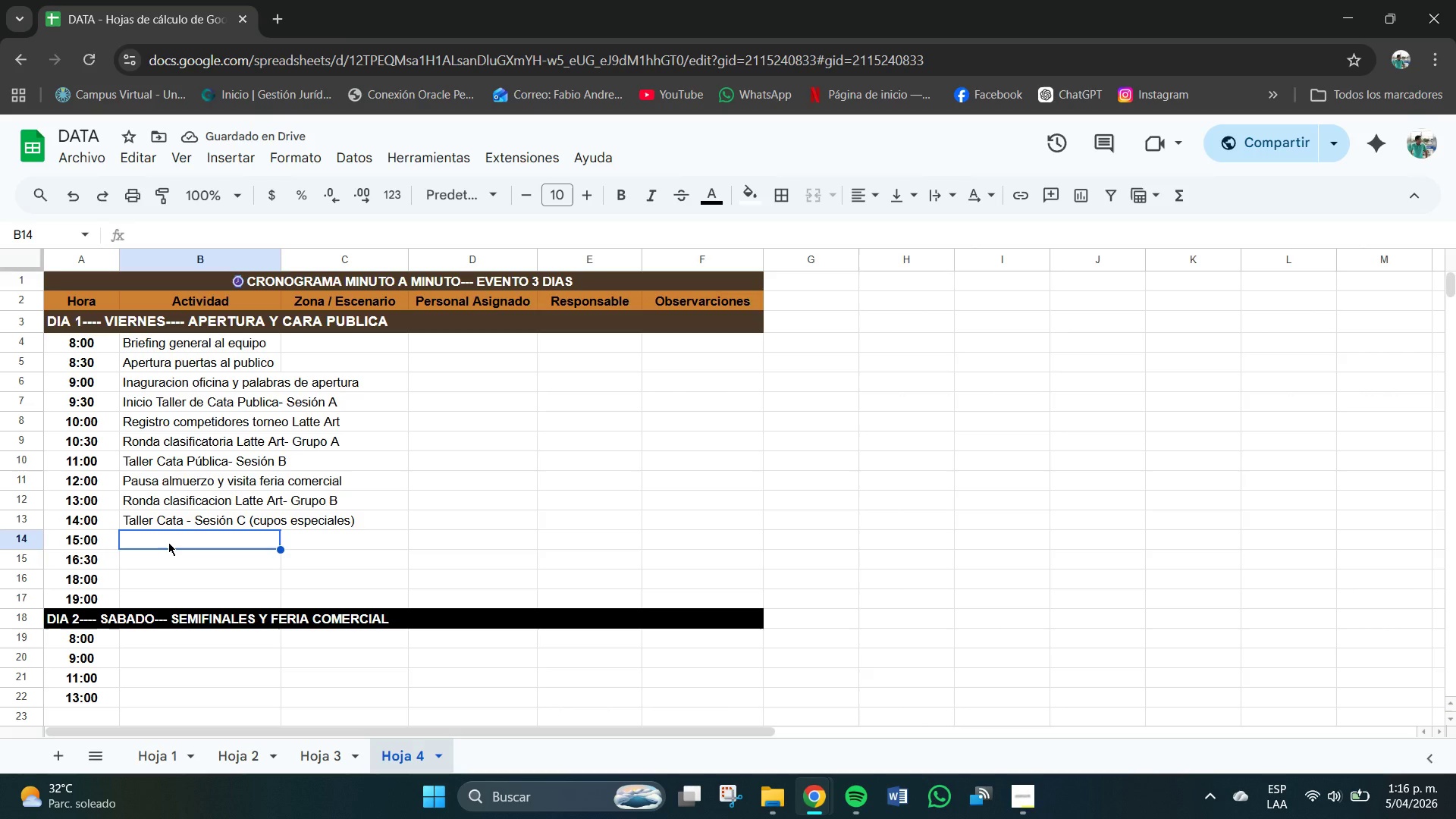 
wait(6.53)
 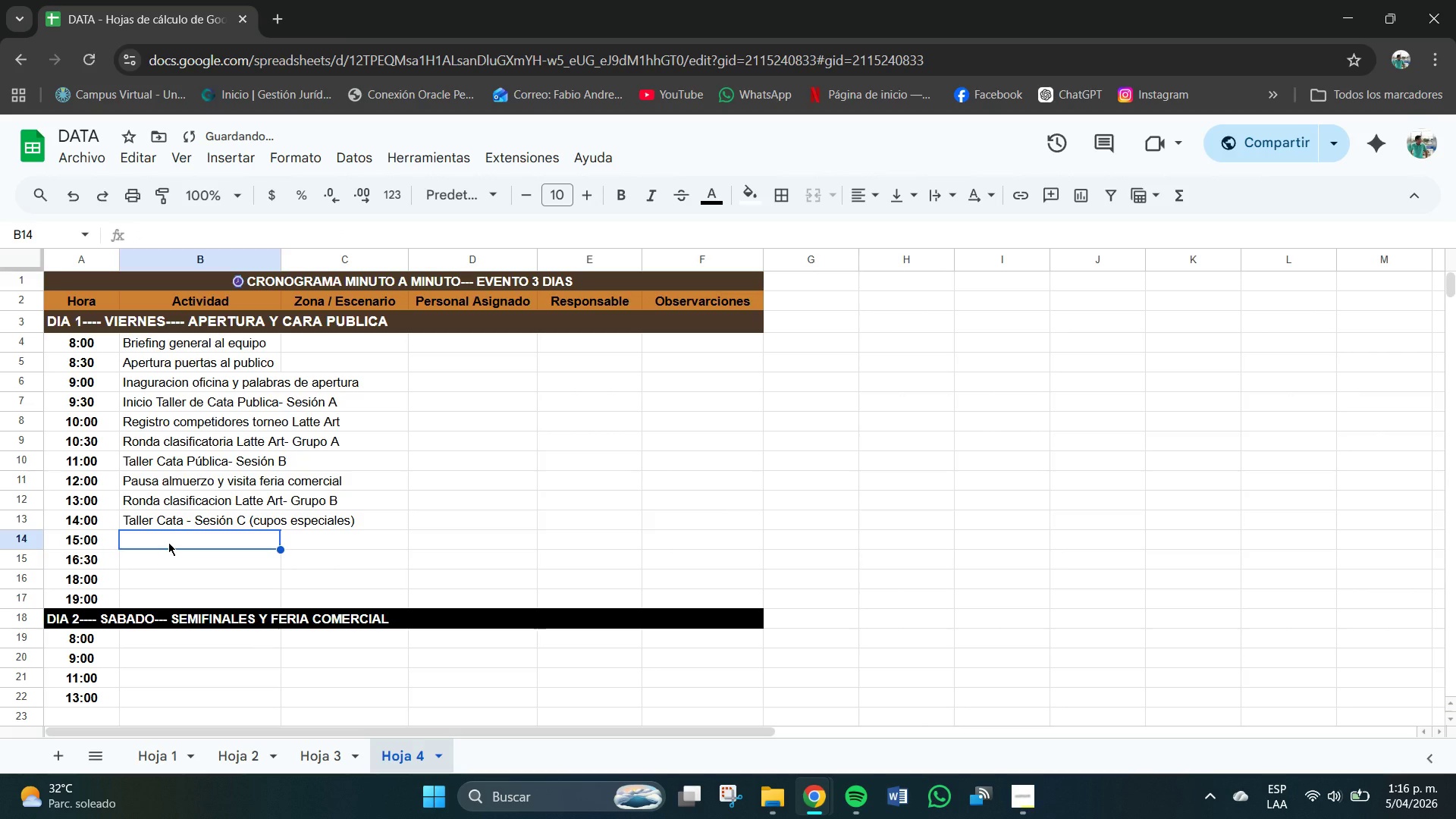 
type(Conferencia> Tendencias globaes)
key(Backspace)
key(Backspace)
type(kes)
key(Backspace)
key(Backspace)
key(Backspace)
type(les del caf;e)
 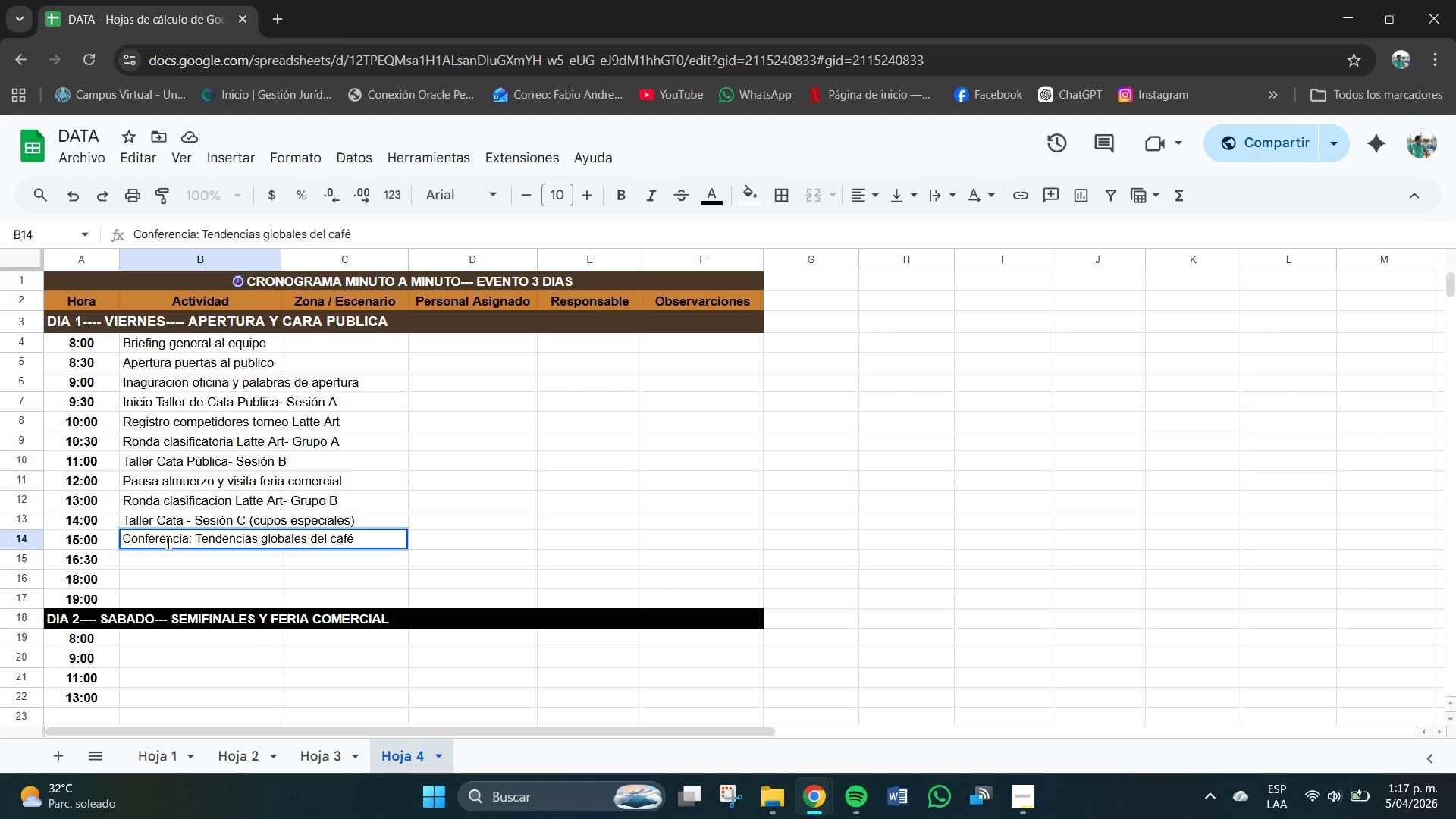 
key(Enter)
 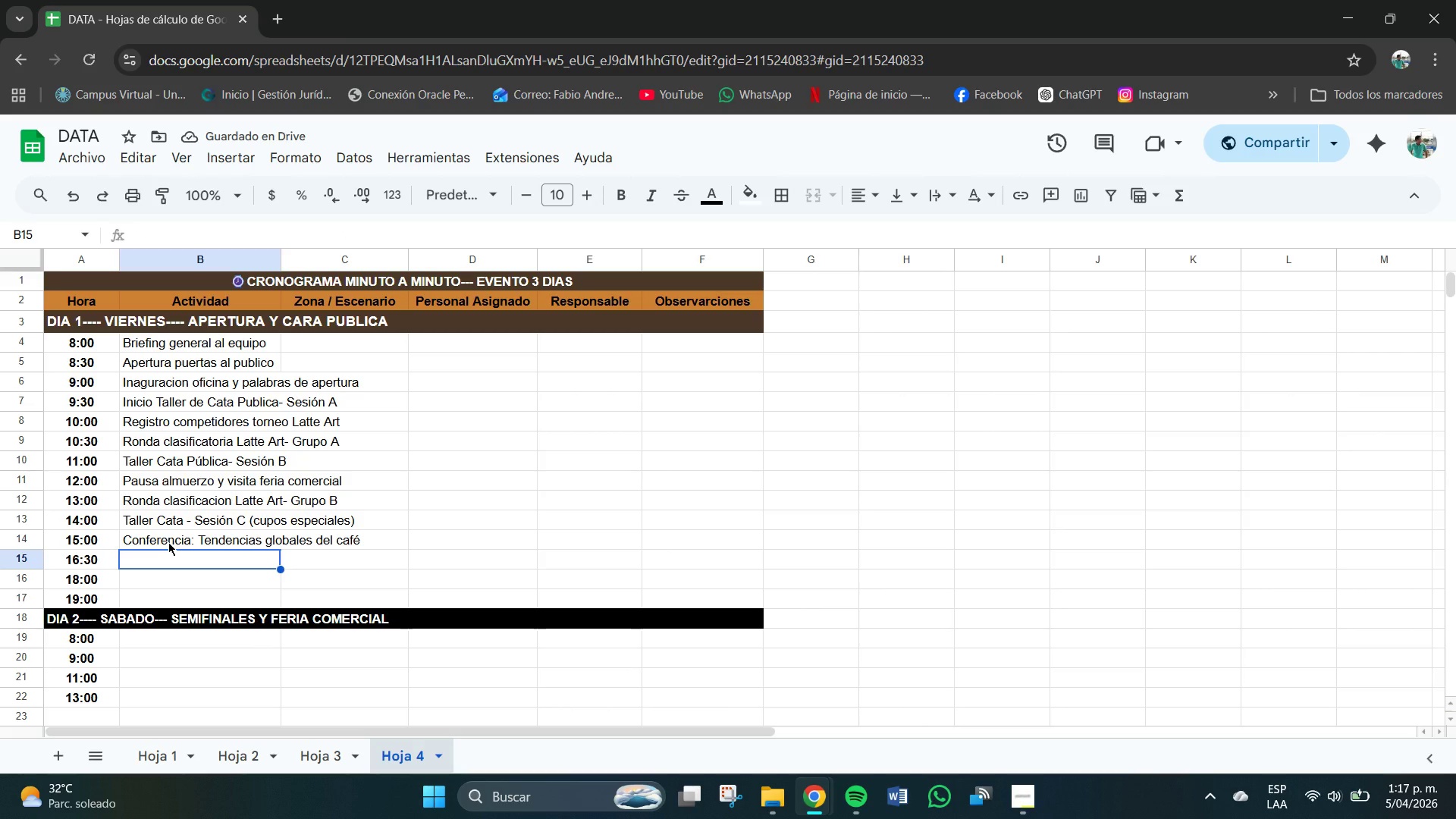 
wait(9.5)
 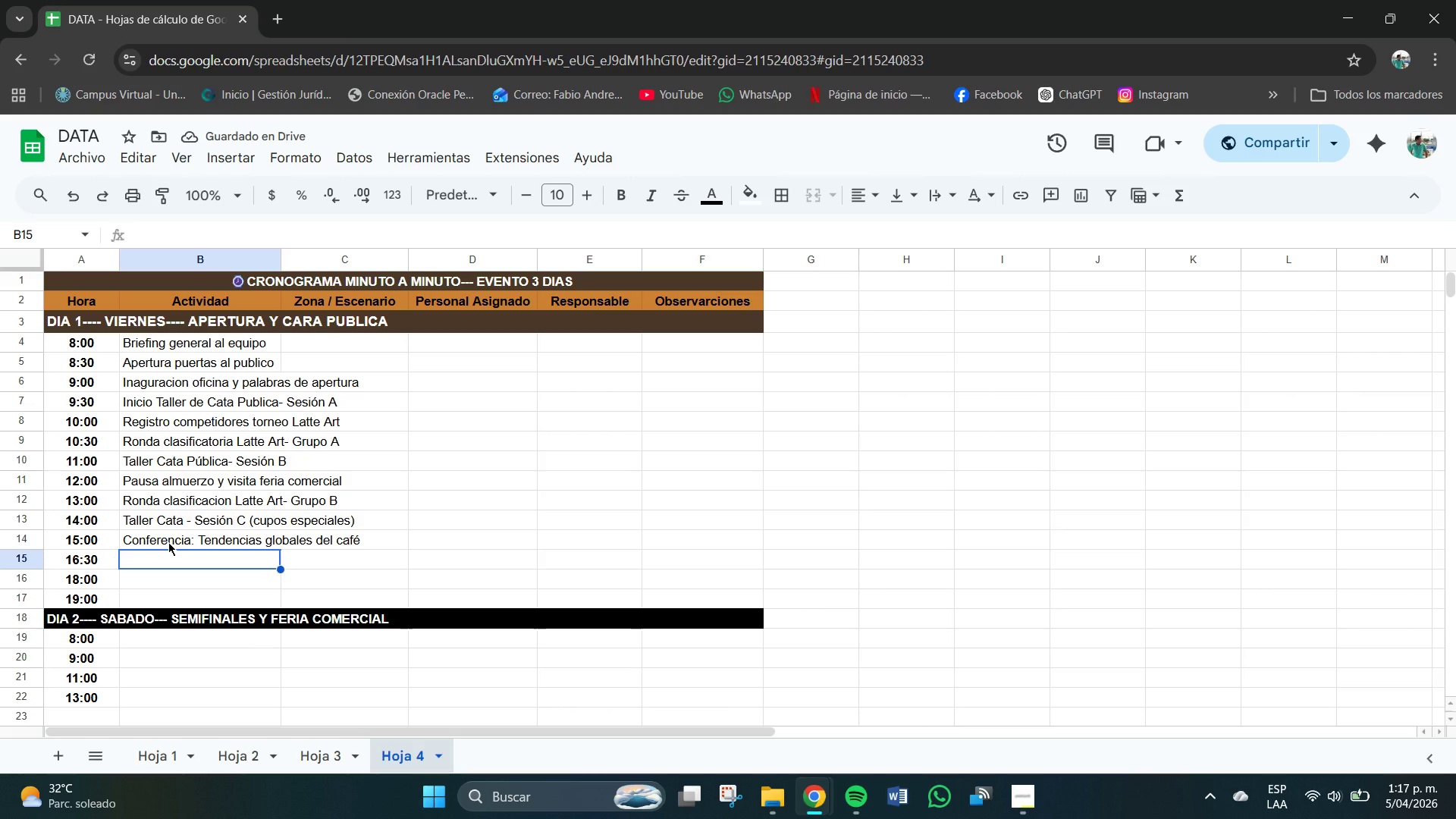 
type(Romd)
key(Backspace)
key(Backspace)
type(nda calsificatotia )
 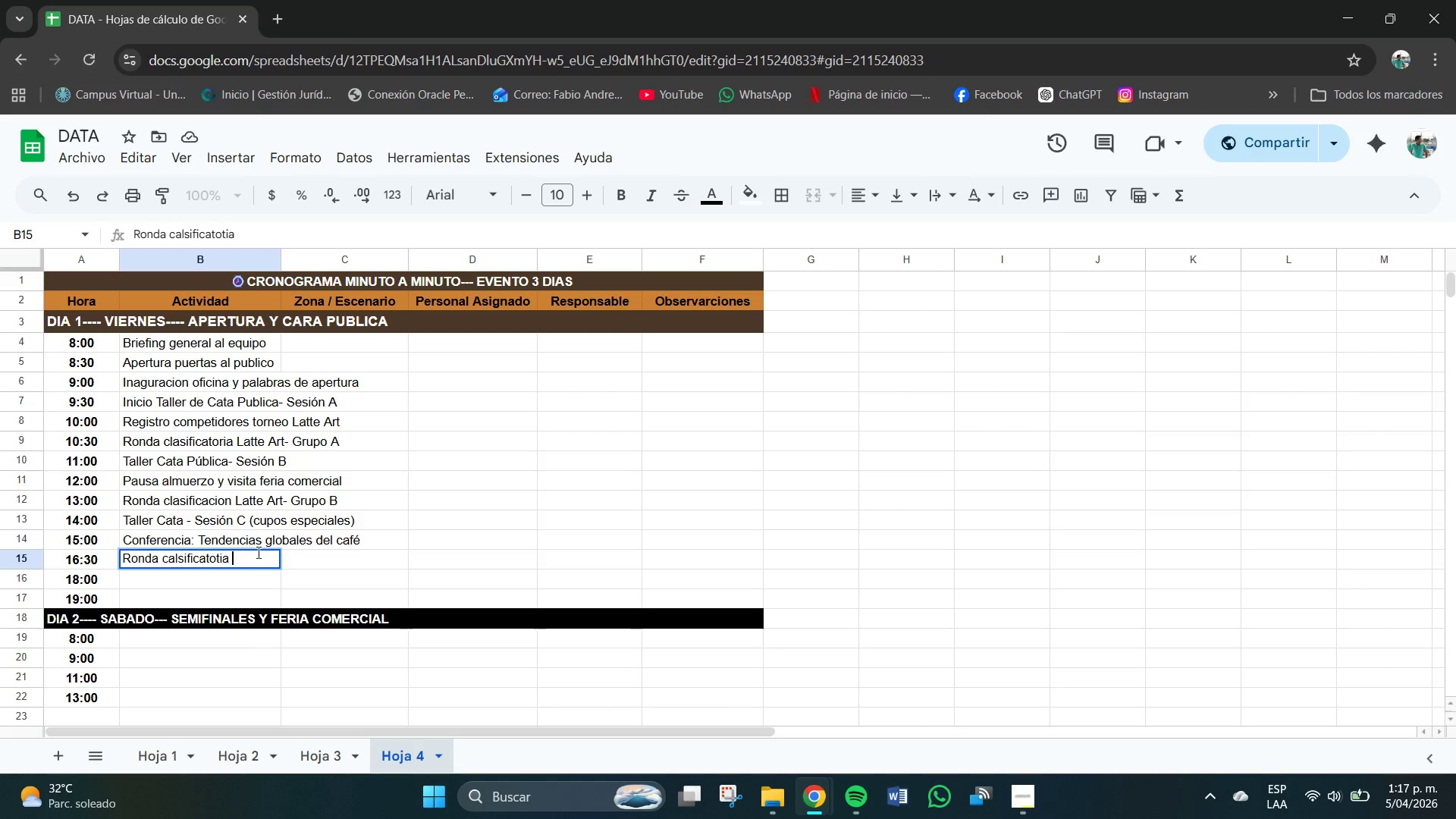 
hold_key(key=Backspace, duration=0.77)
 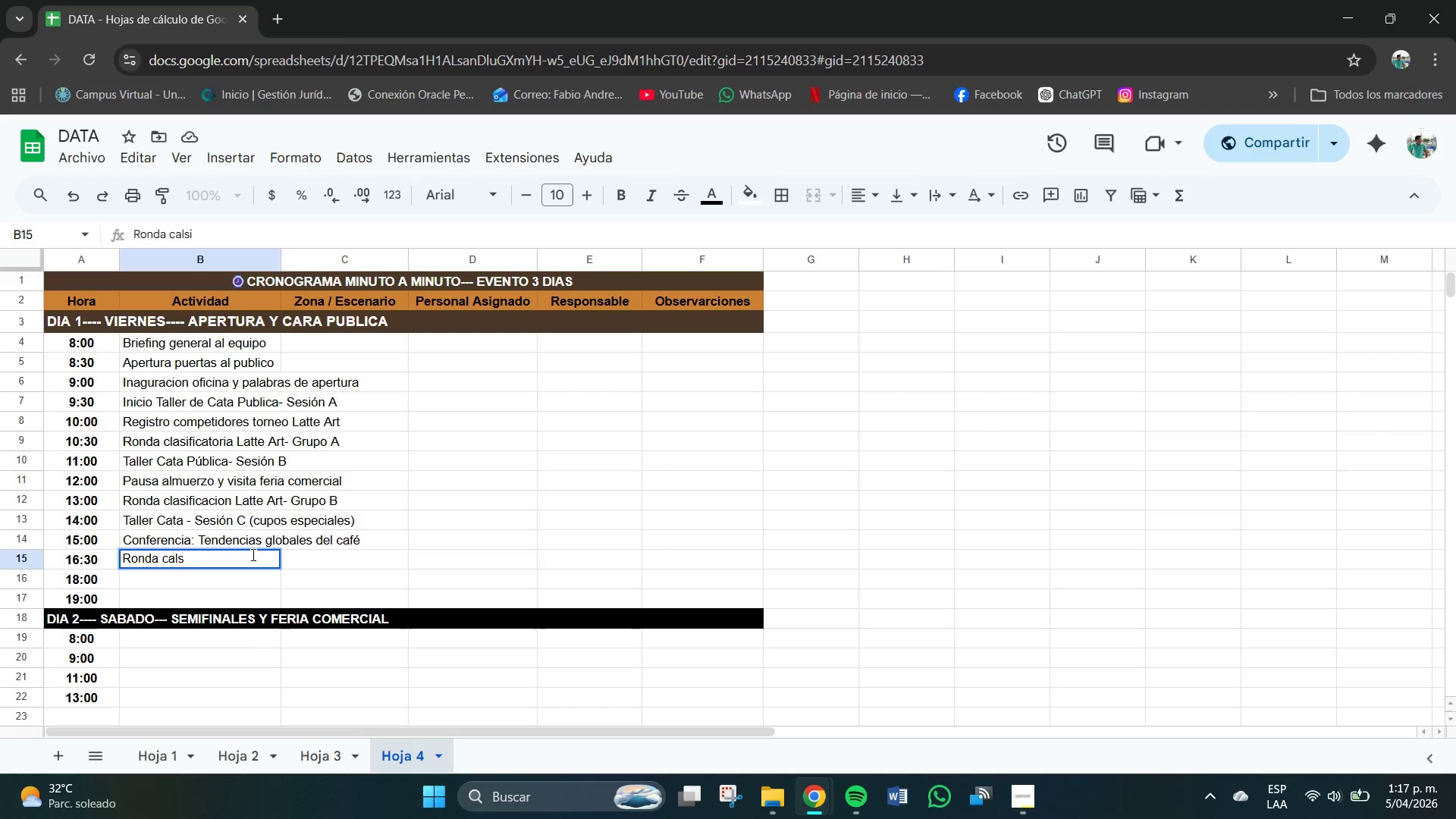 
key(Backspace)
key(Backspace)
key(Backspace)
key(Backspace)
type(lasificatoria)
 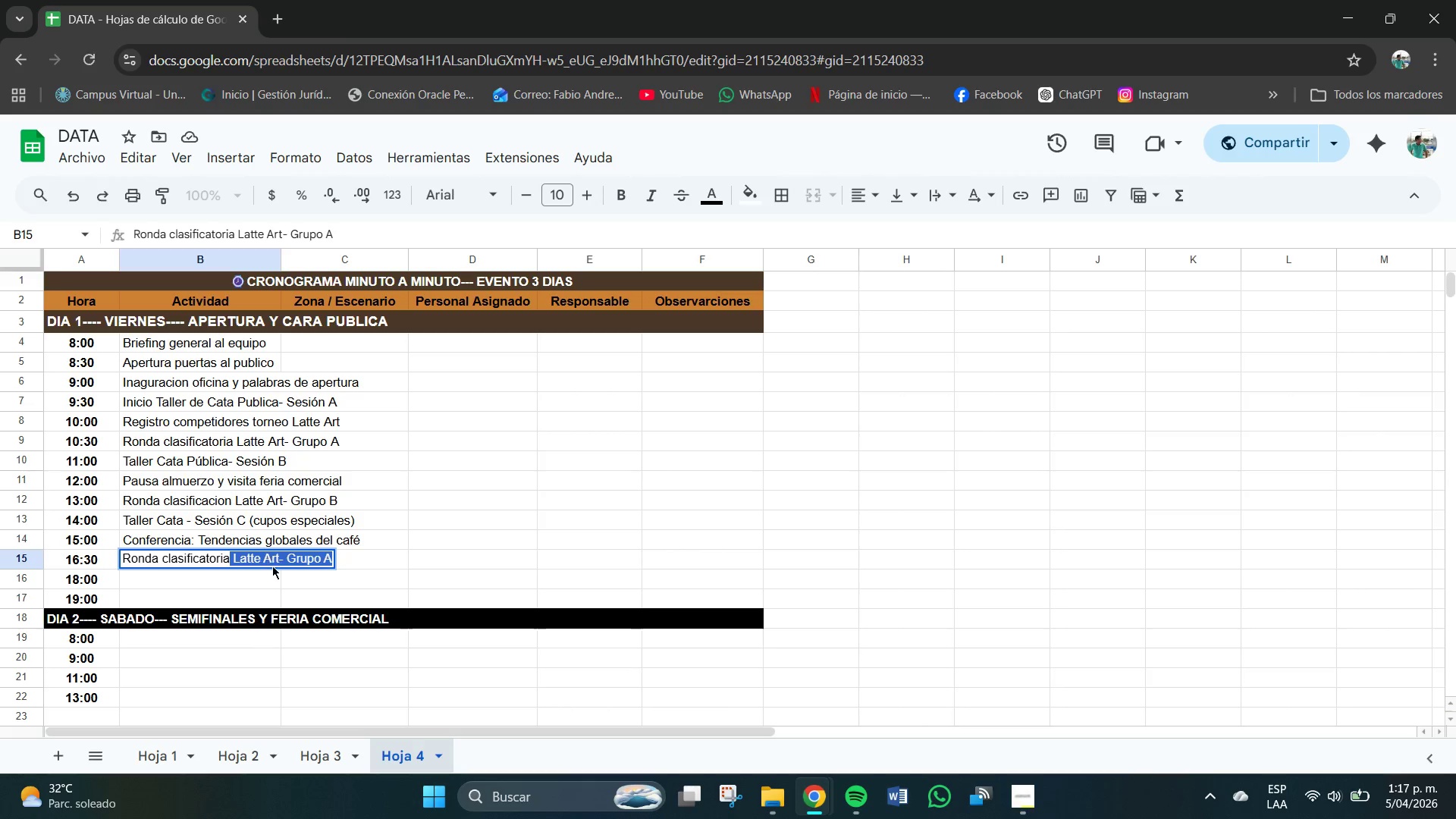 
left_click([286, 559])
 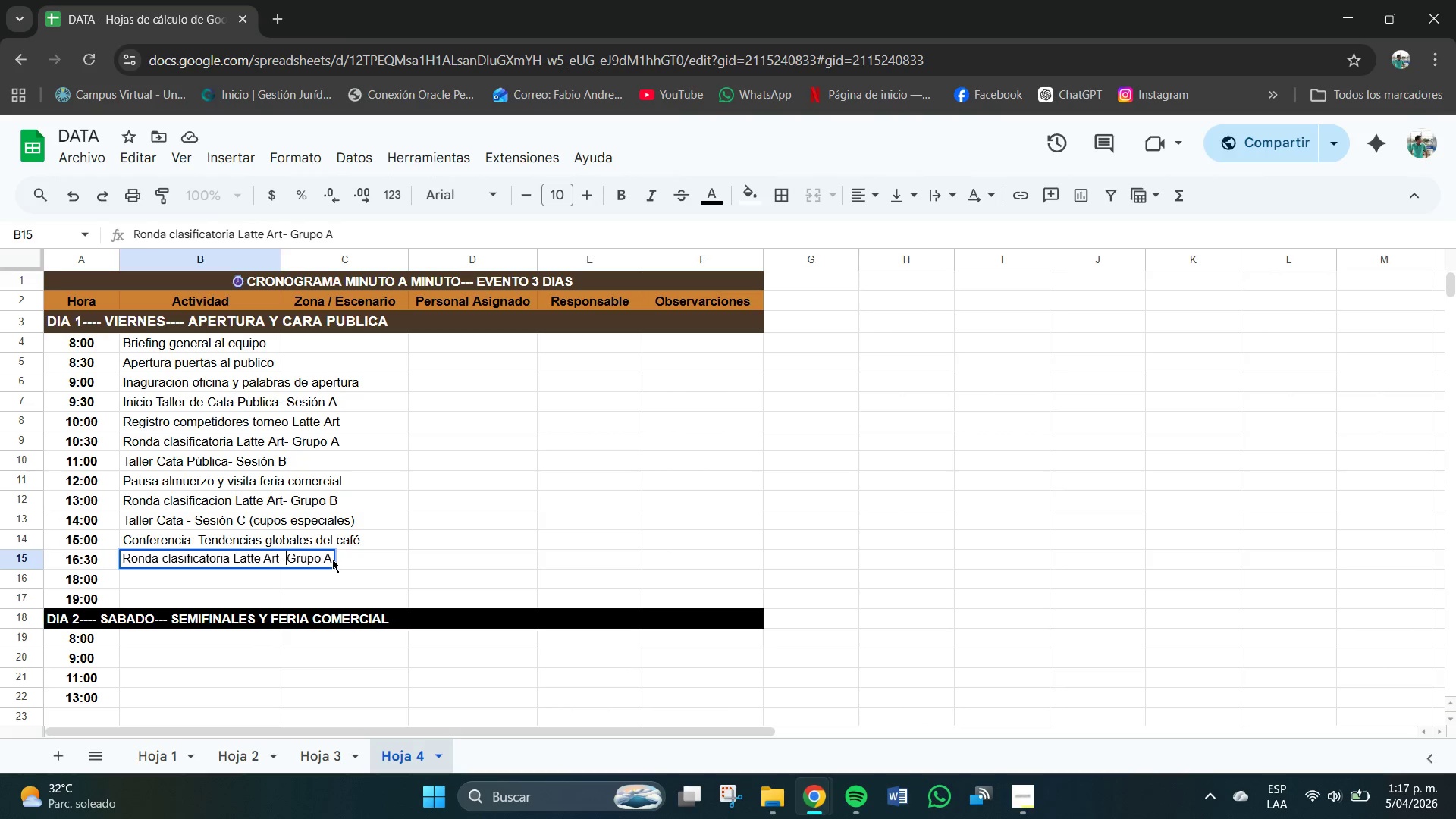 
left_click([326, 559])
 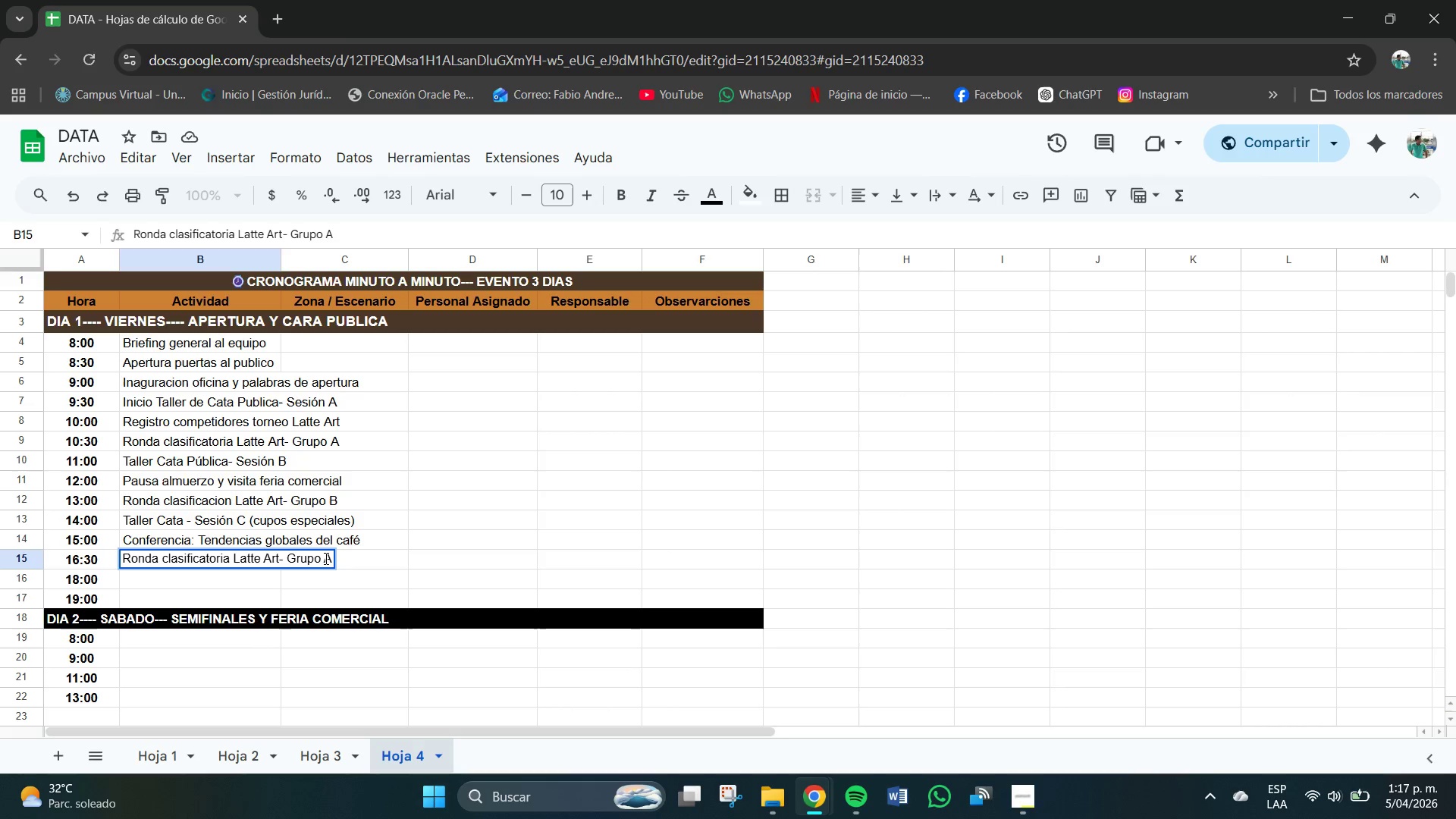 
key(ArrowRight)
 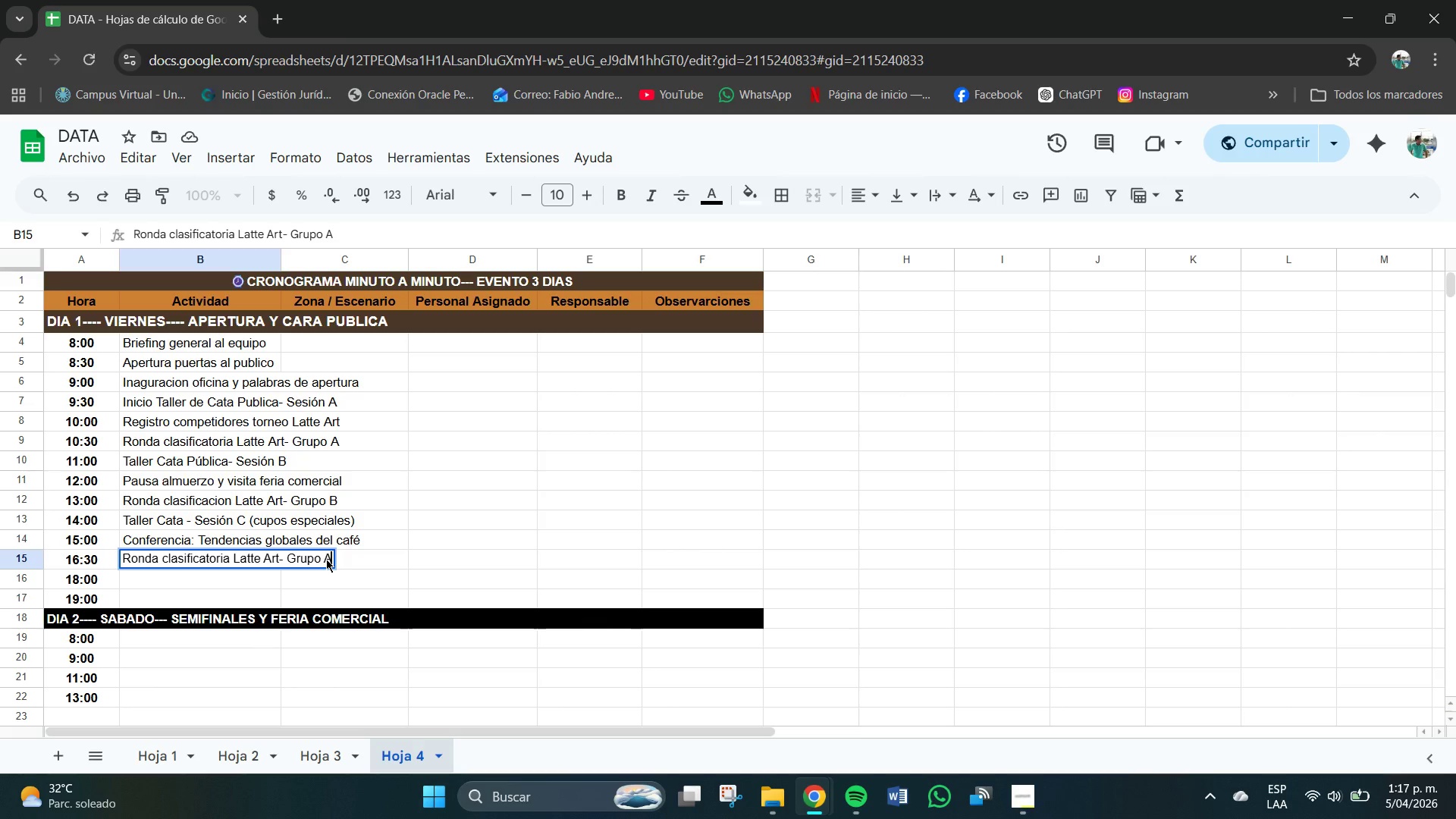 
key(Backspace)
 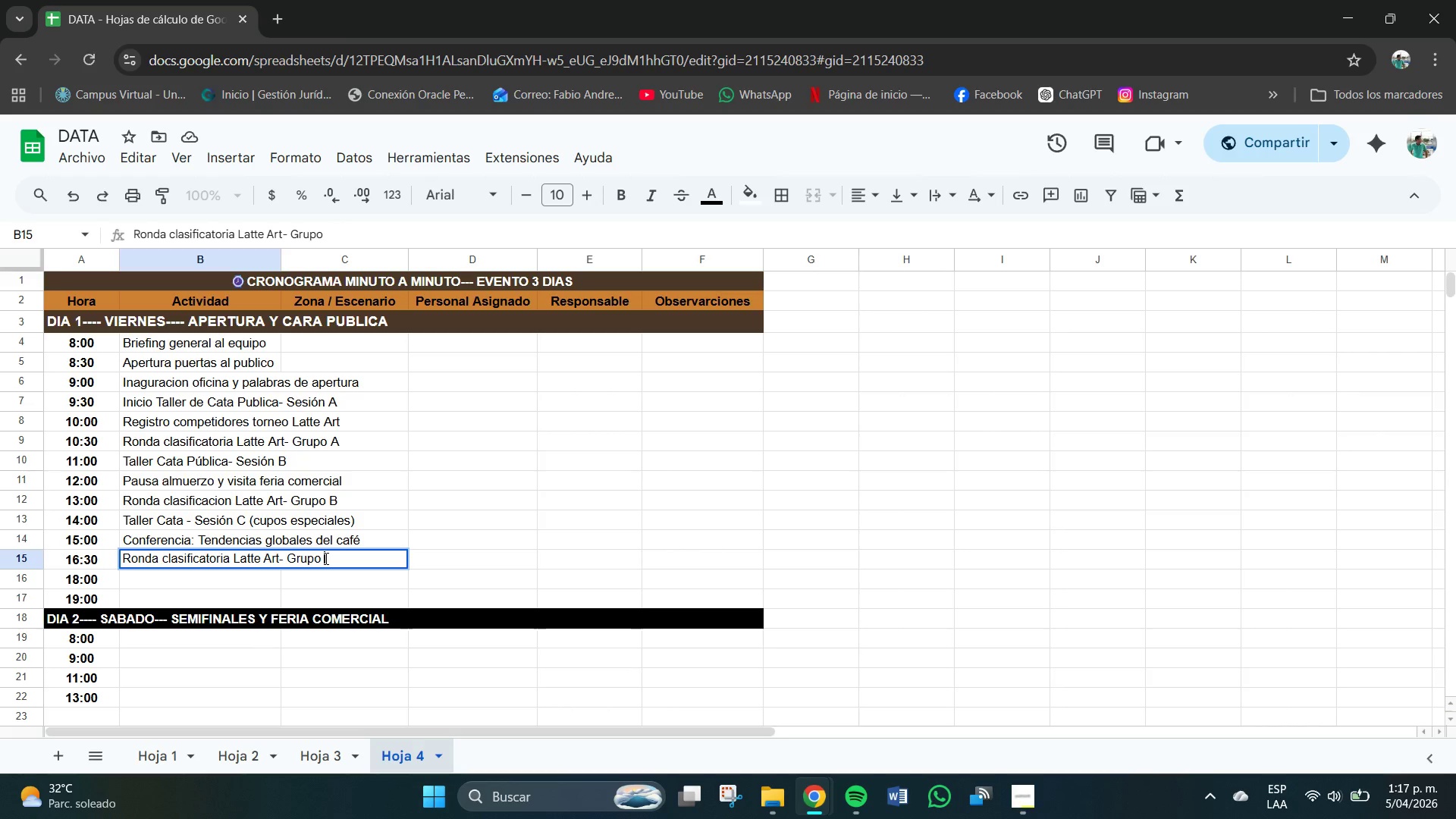 
key(CapsLock)
 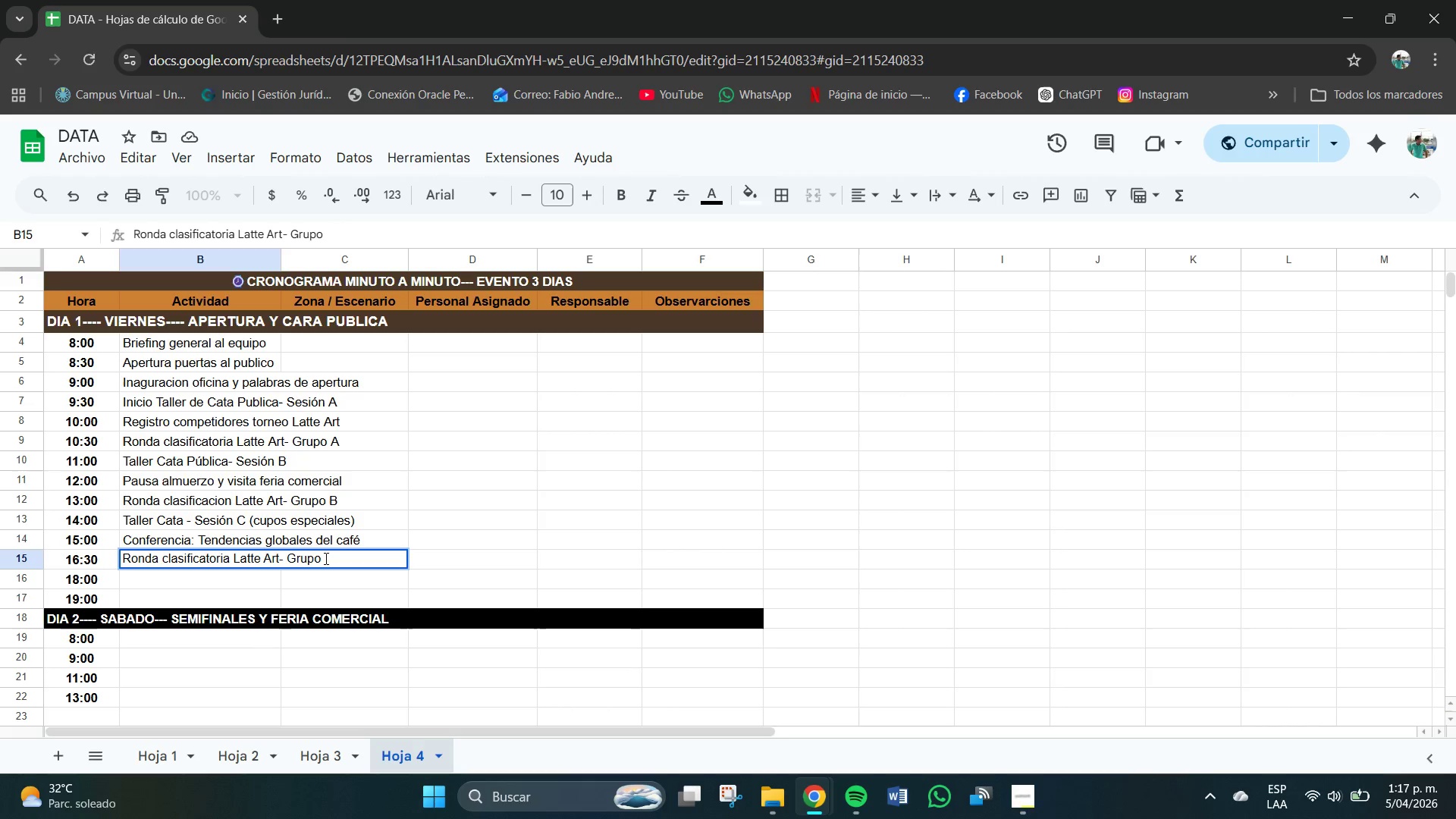 
key(C)
 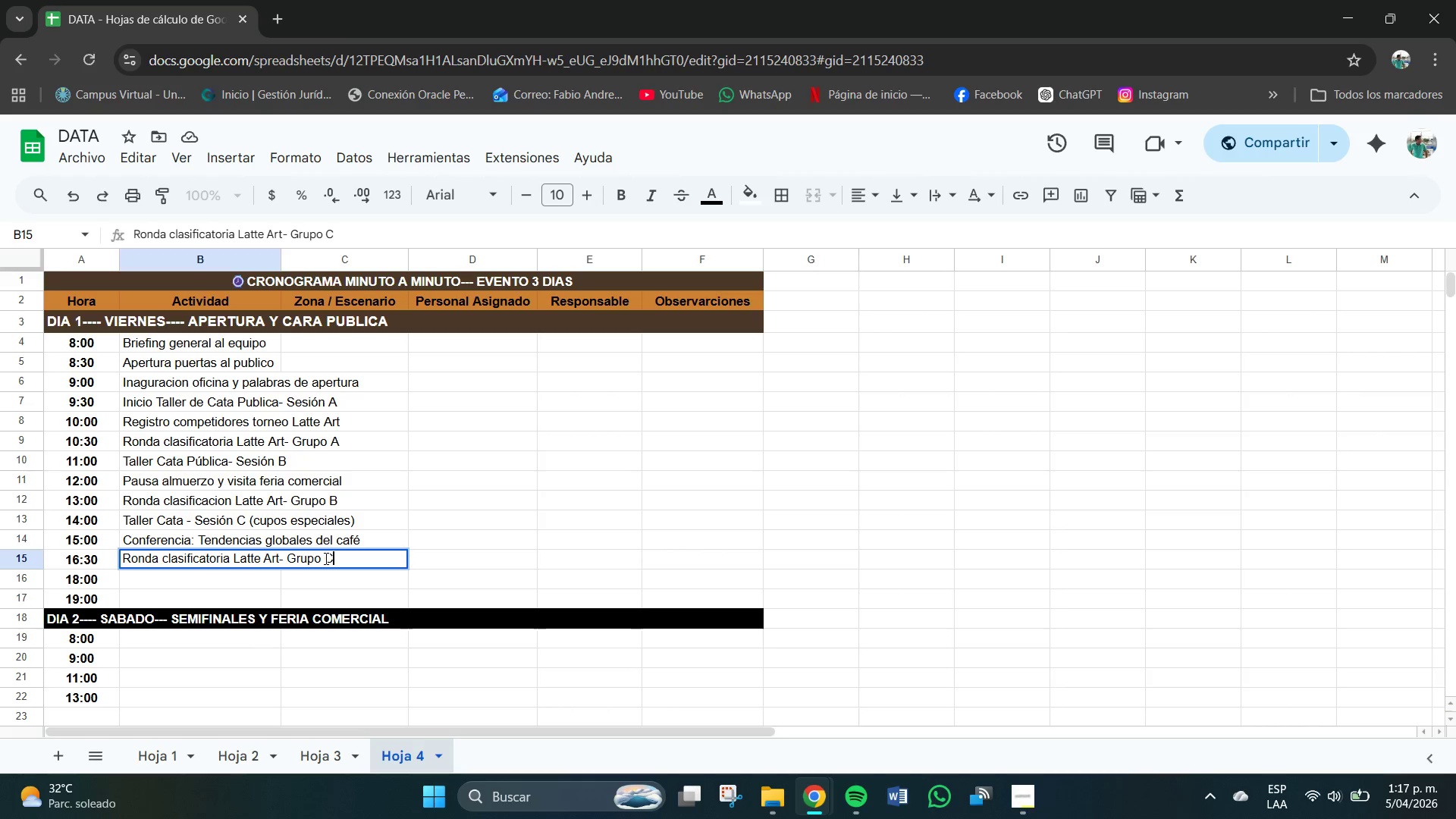 
key(CapsLock)
 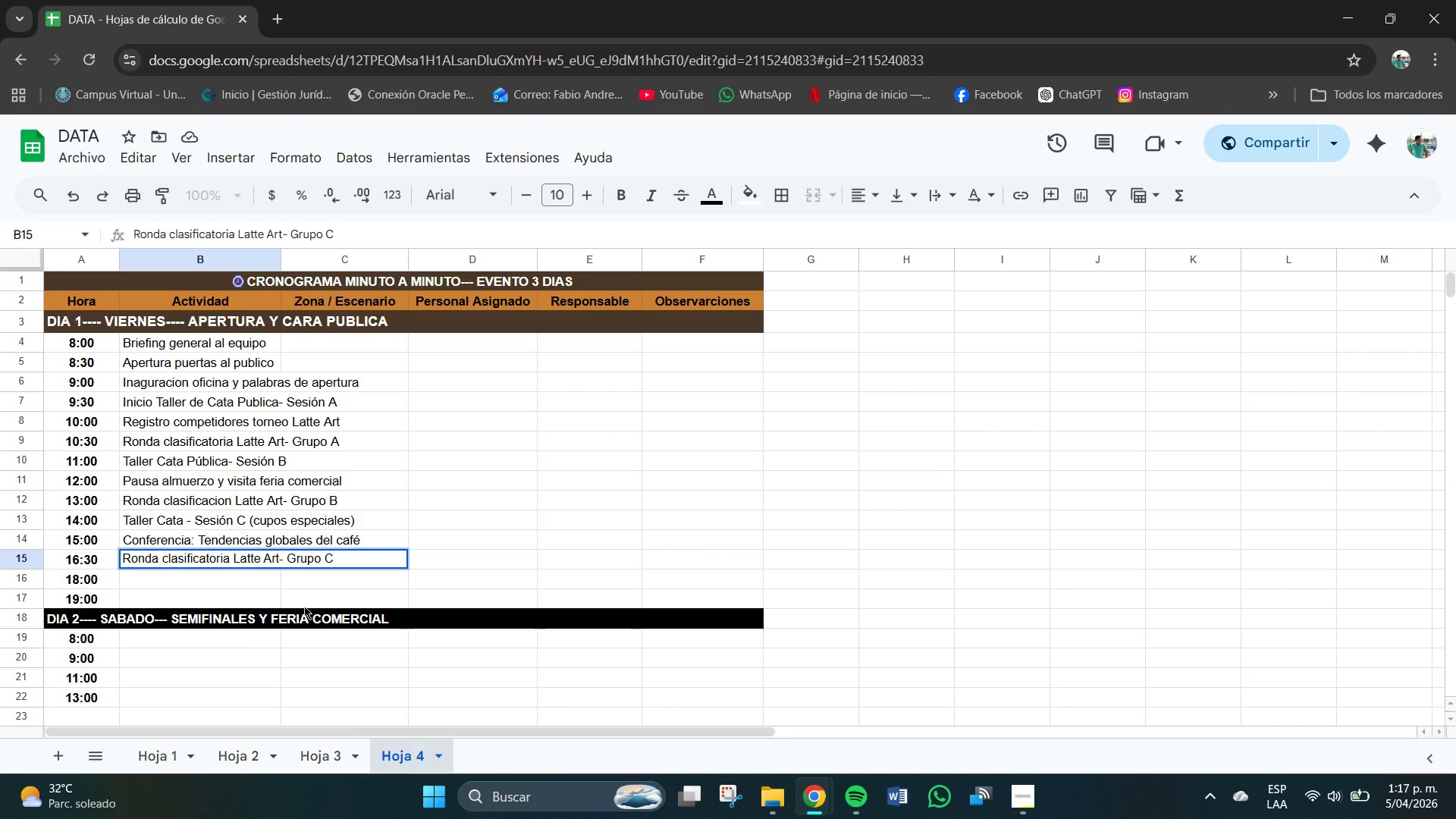 
left_click([149, 579])
 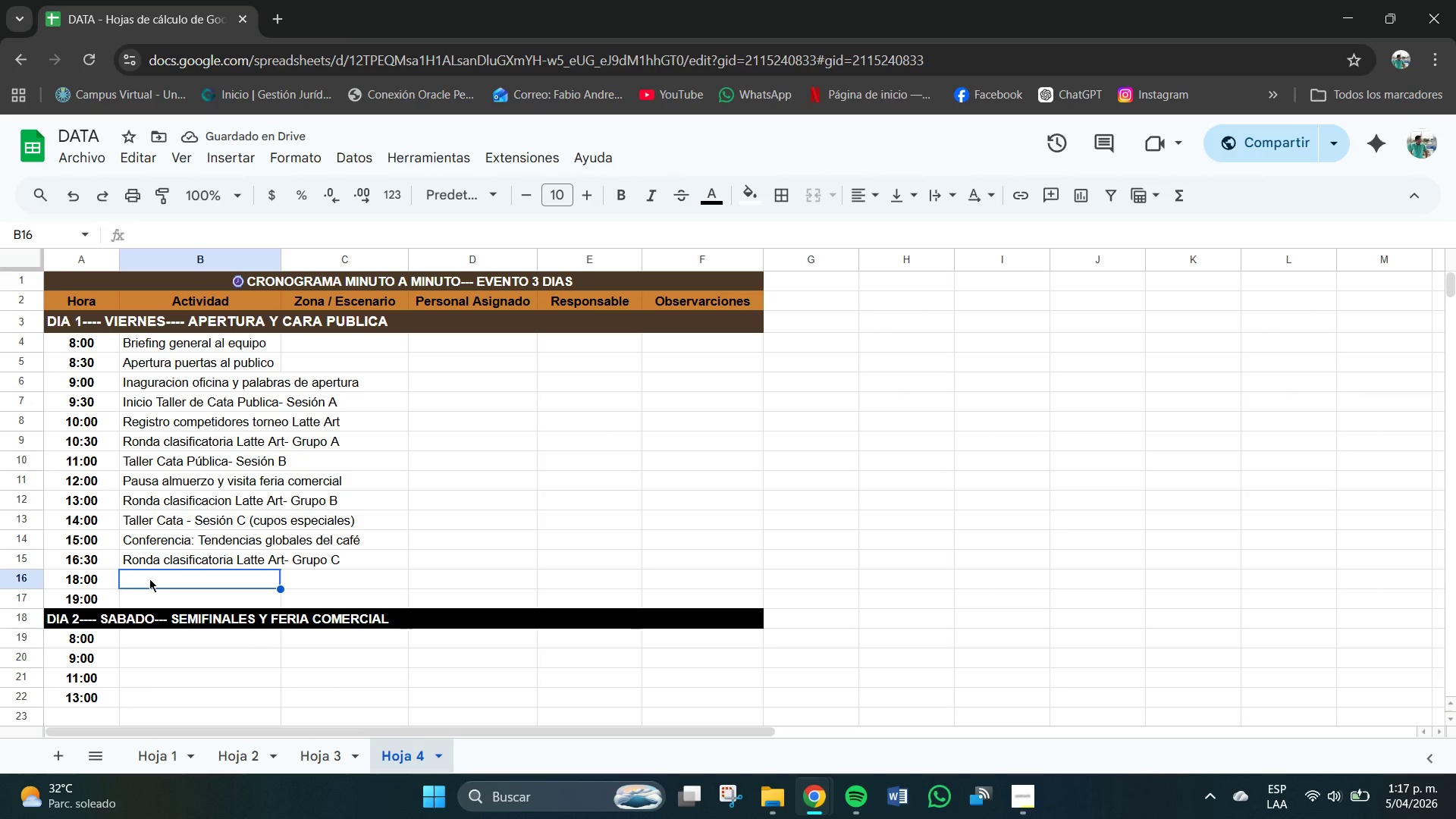 
type(ie)
key(Backspace)
key(Backspace)
type(CI)
key(Backspace)
type(I)
key(Backspace)
type(ierre dia 1 .)
key(Backspace)
type(- Networking VIP)
 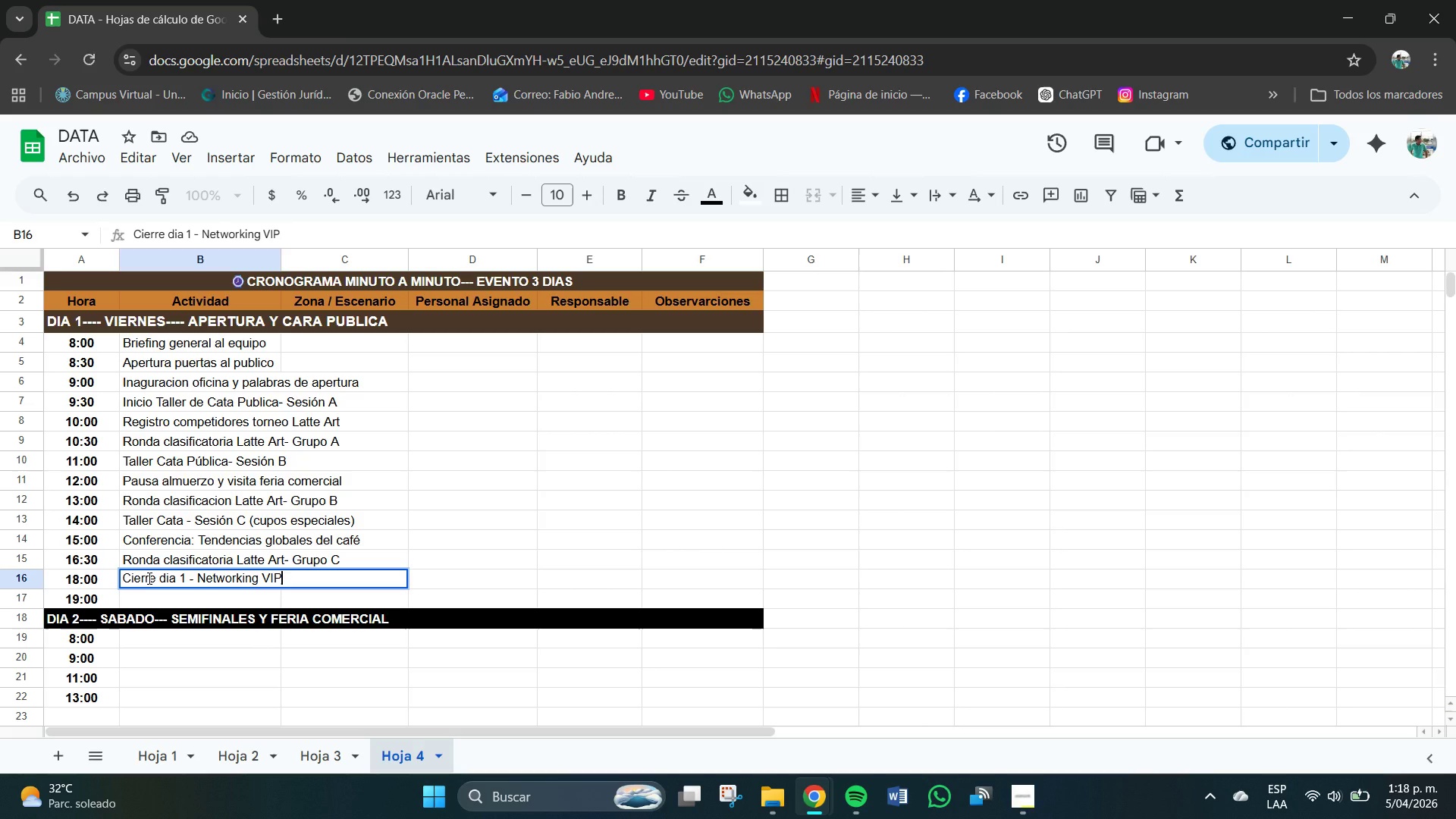 
key(Enter)
 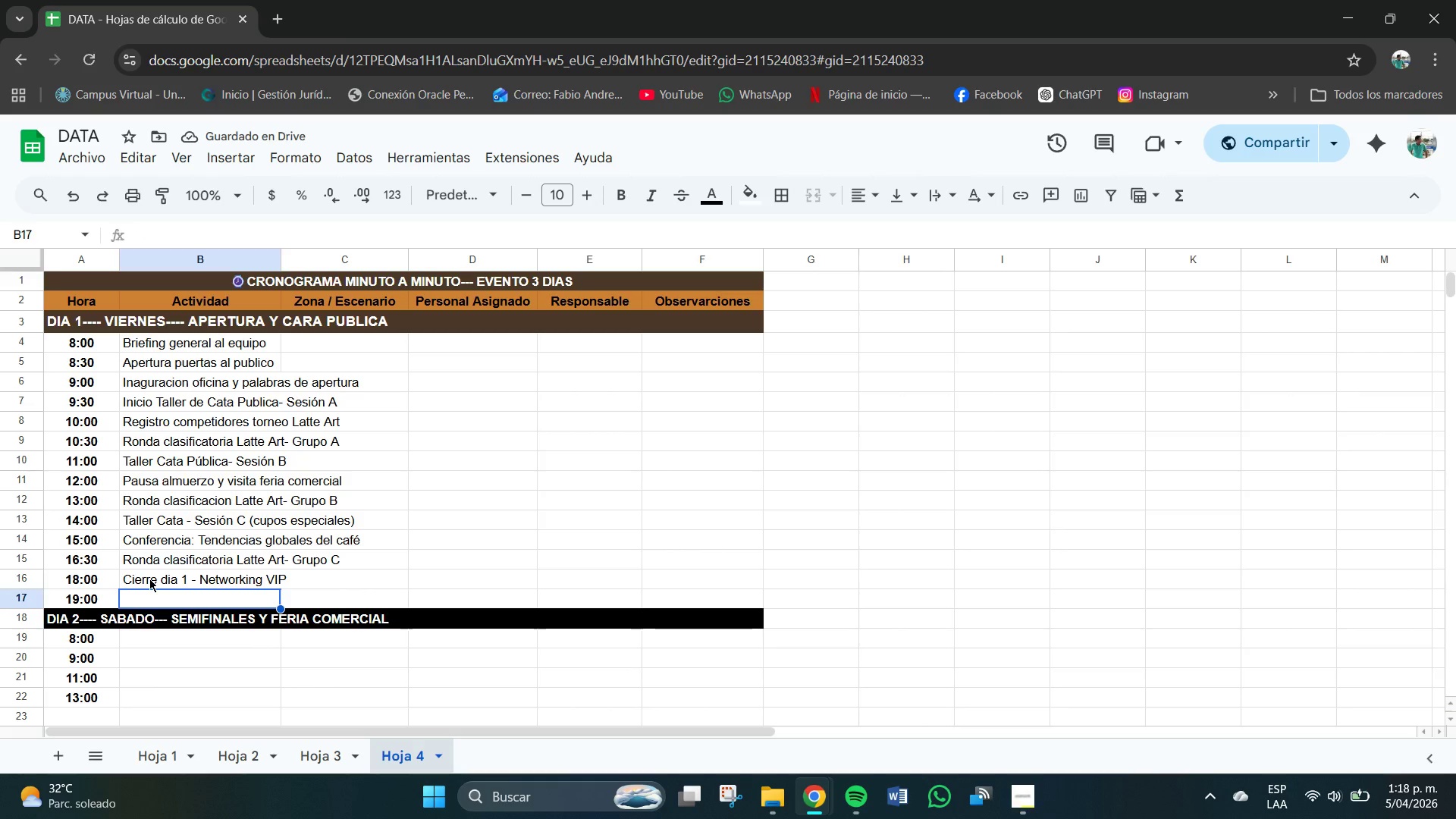 
type(Cierre puertas publico gee)
key(Backspace)
type(neral)
 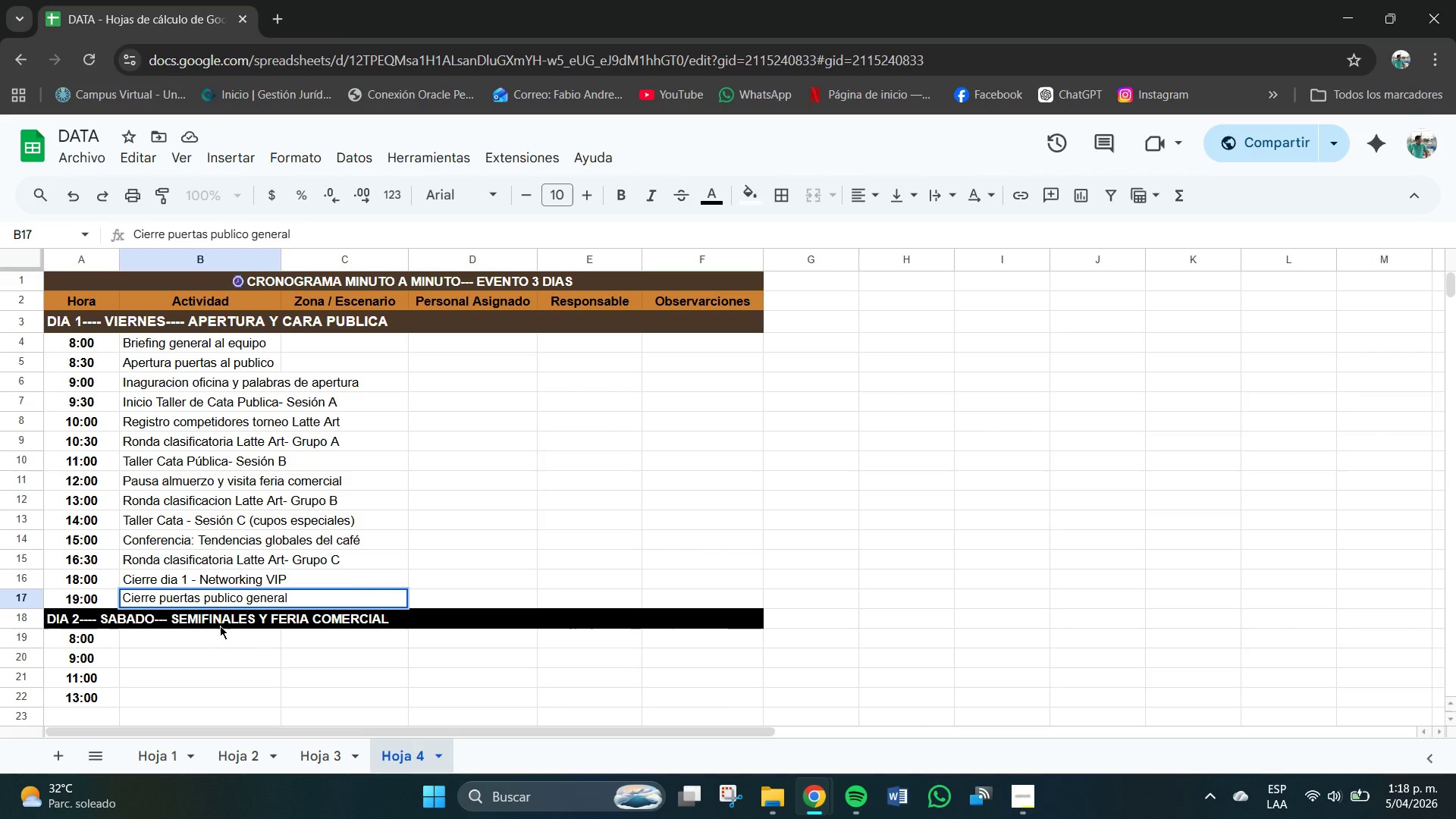 
scroll: coordinate [212, 643], scroll_direction: down, amount: 1.0
 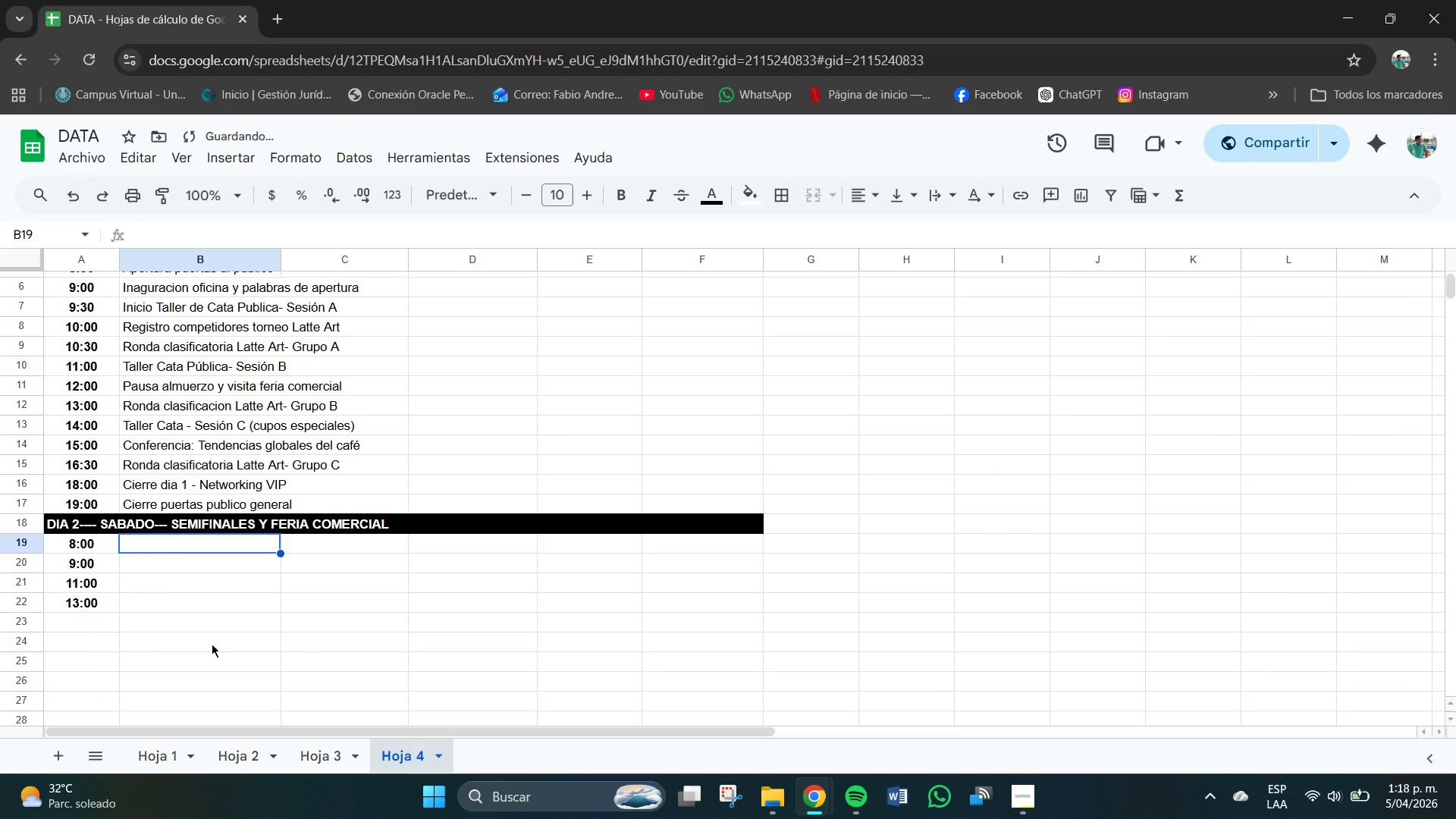 
scroll: coordinate [212, 644], scroll_direction: up, amount: 2.0
 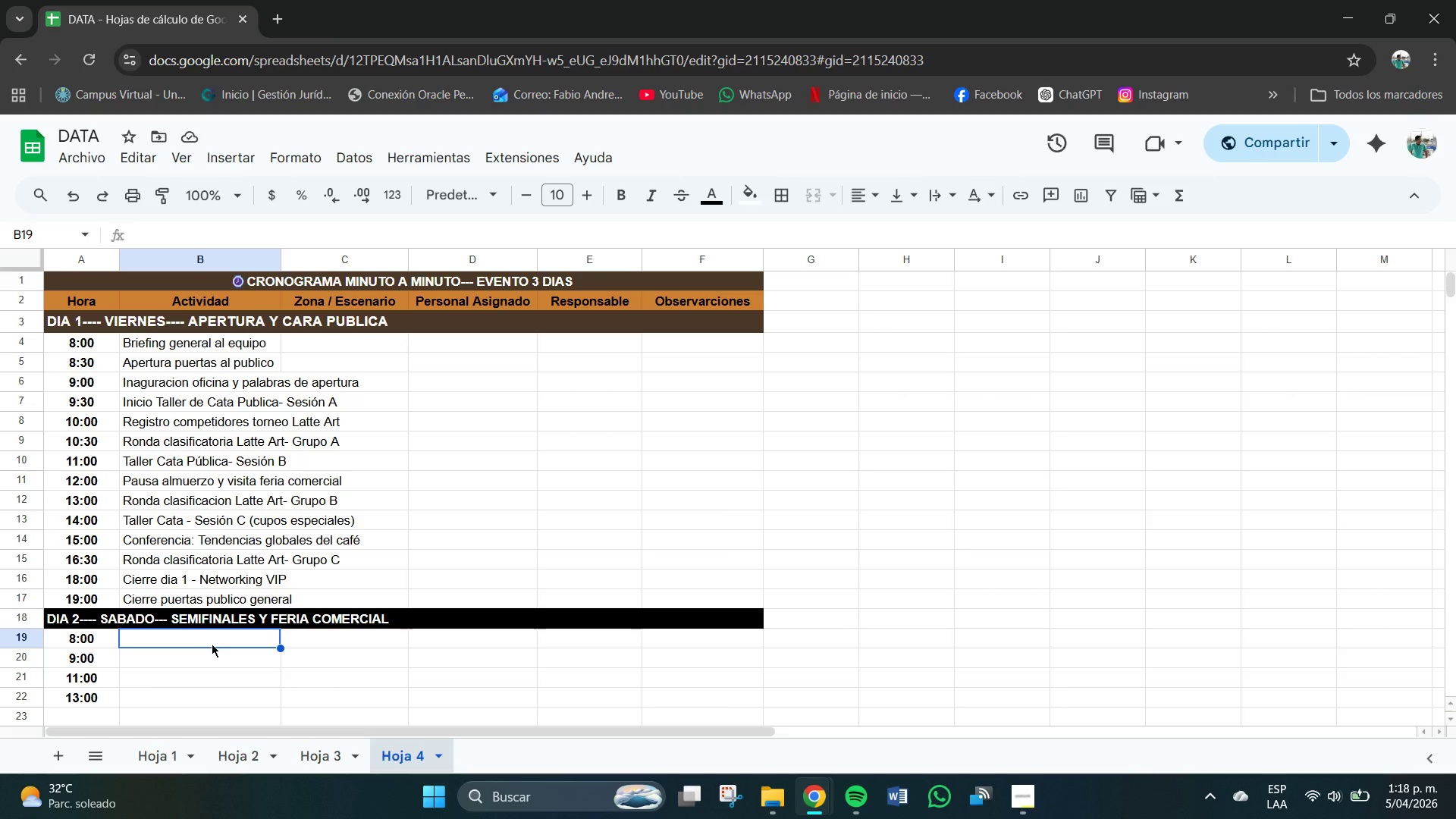 
wait(5.45)
 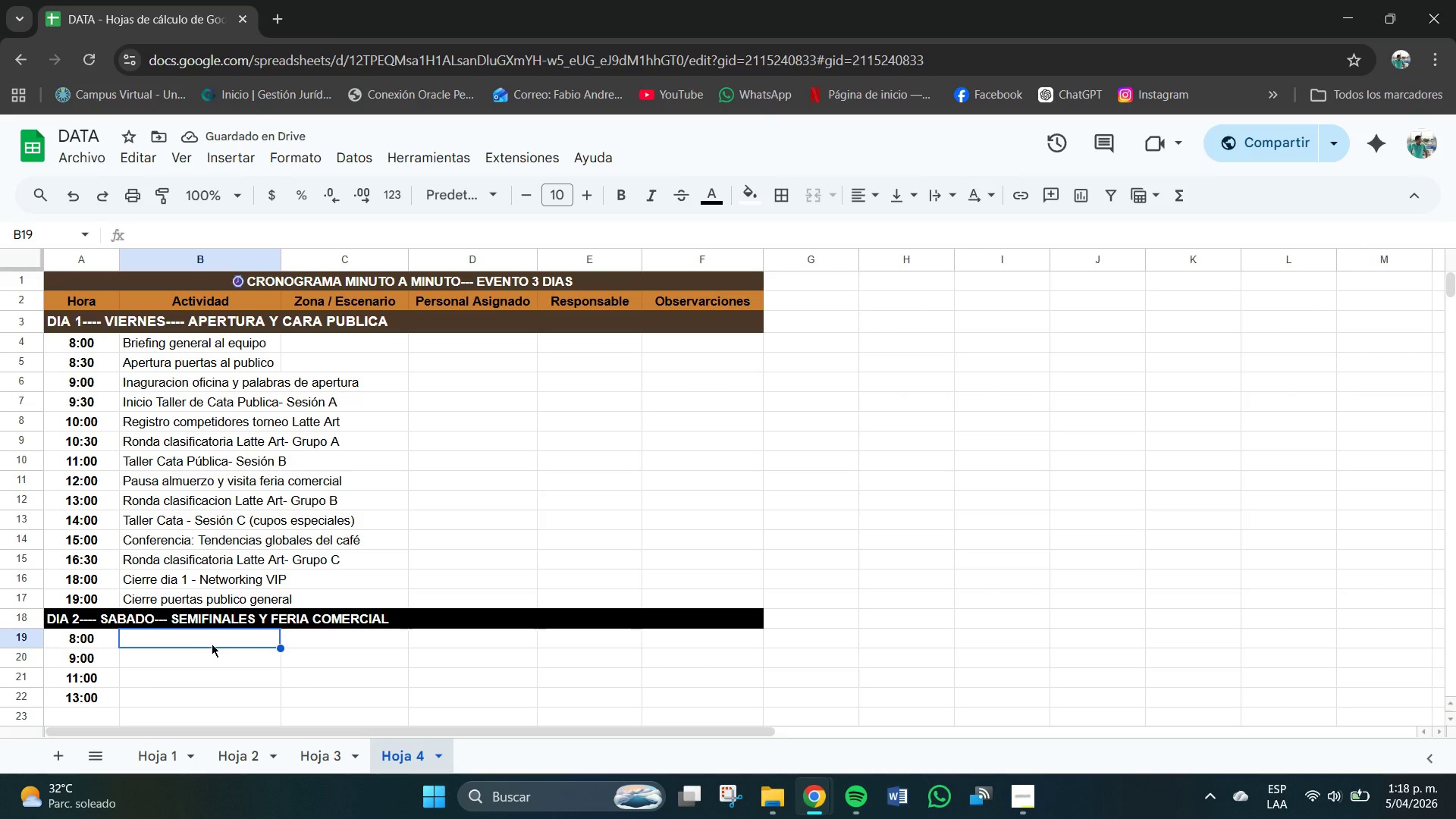 
scroll: coordinate [420, 479], scroll_direction: up, amount: 2.0
 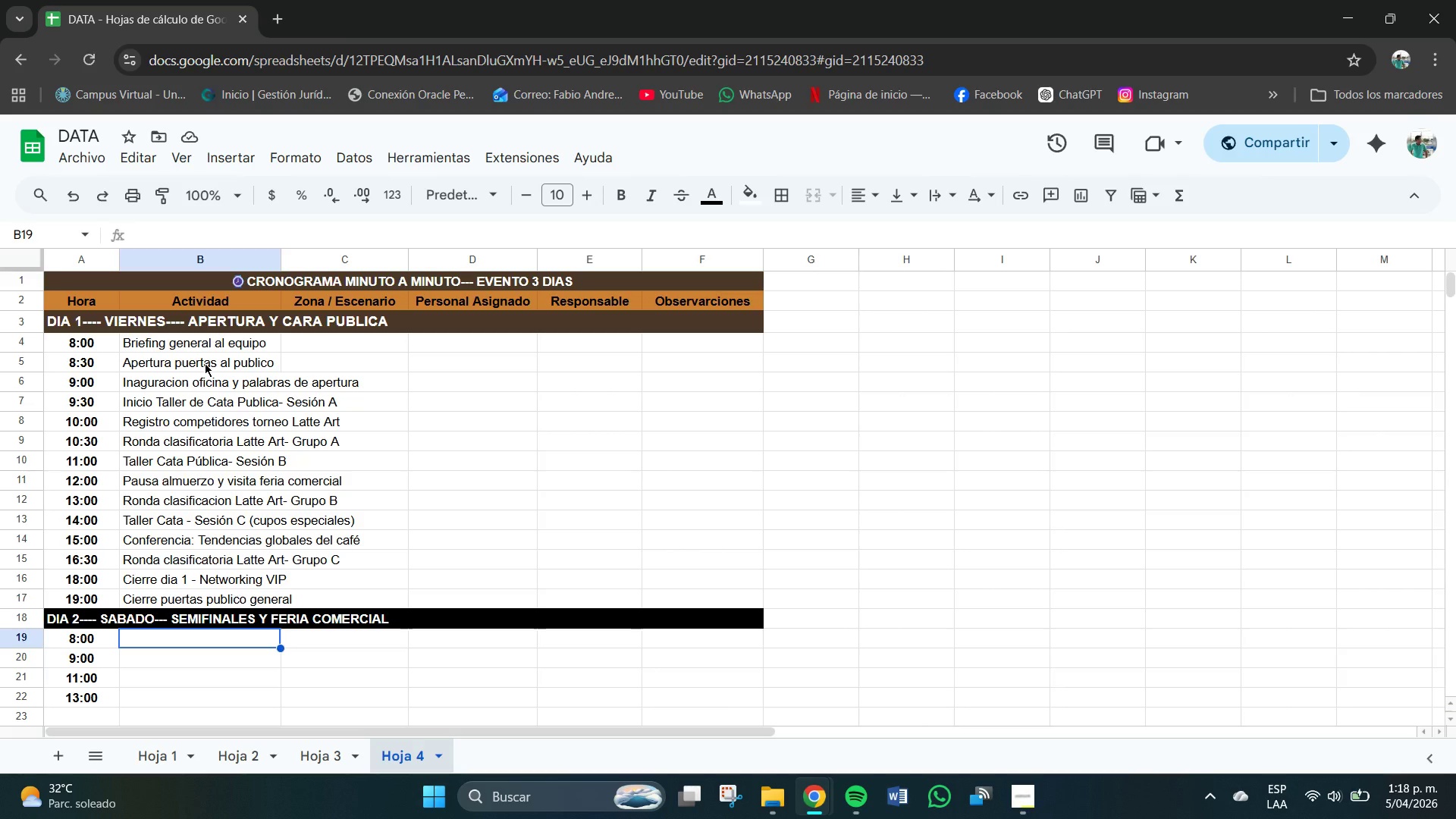 
wait(17.37)
 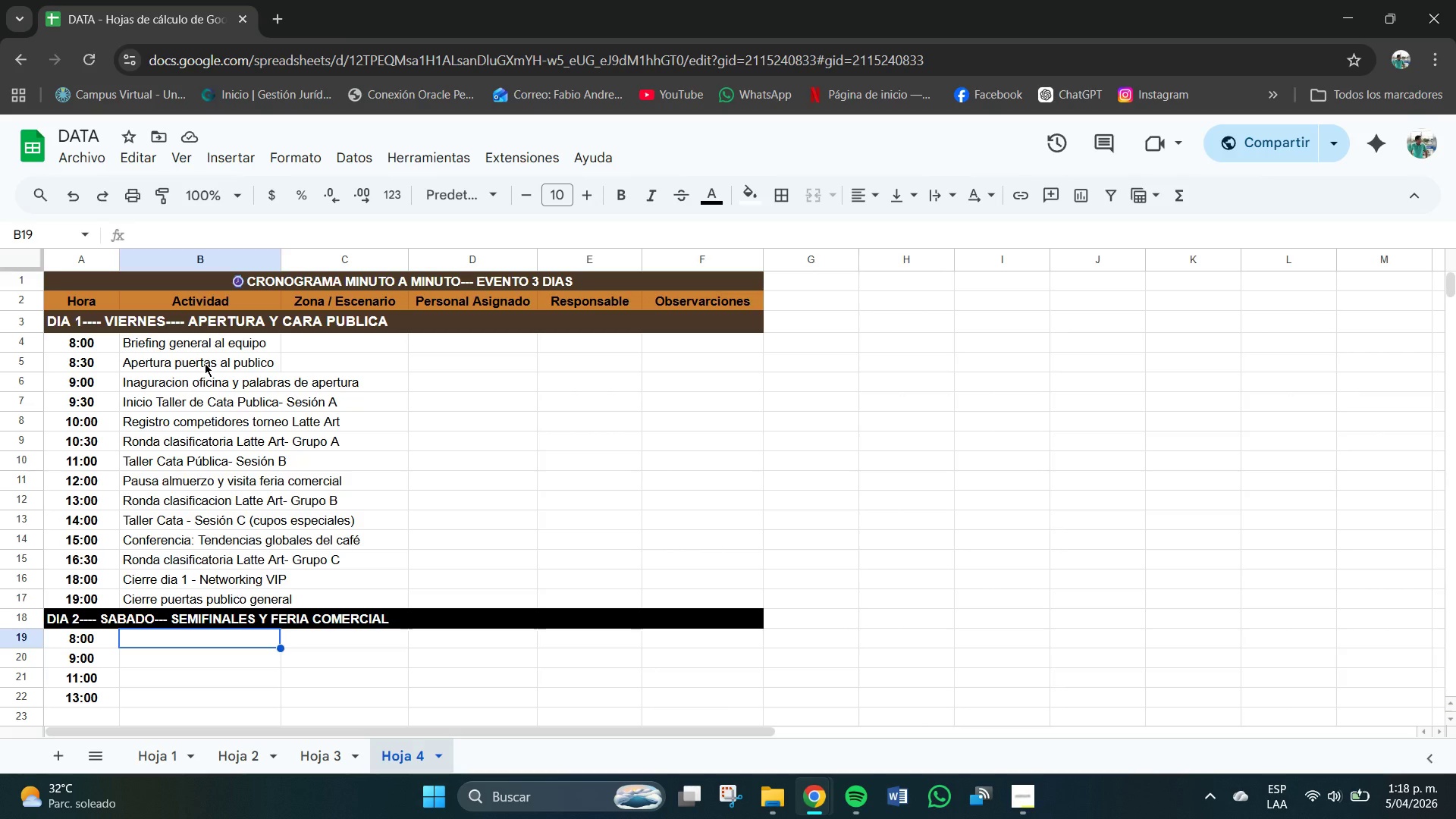 
scroll: coordinate [188, 670], scroll_direction: down, amount: 1.0
 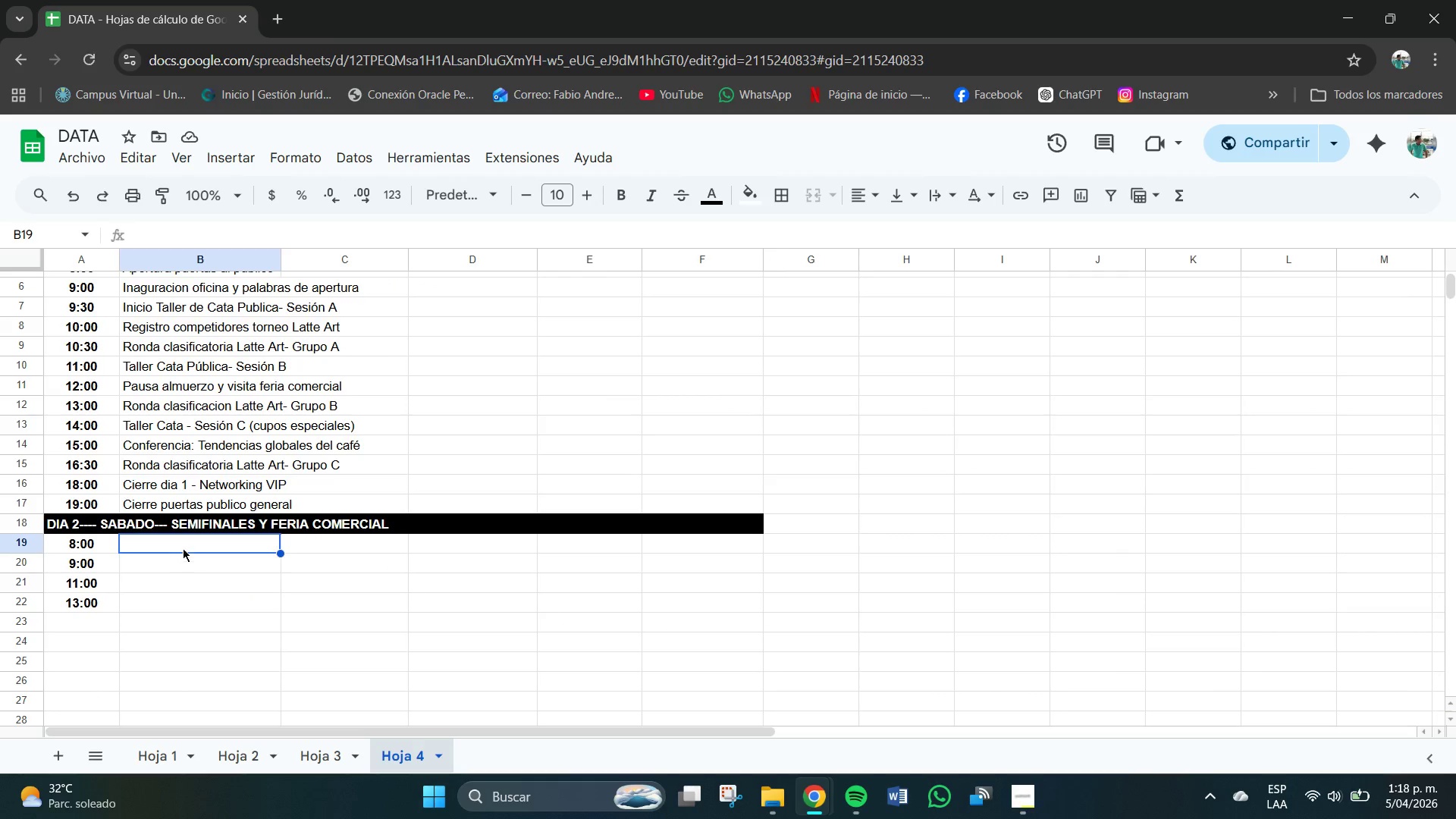 
left_click([175, 542])
 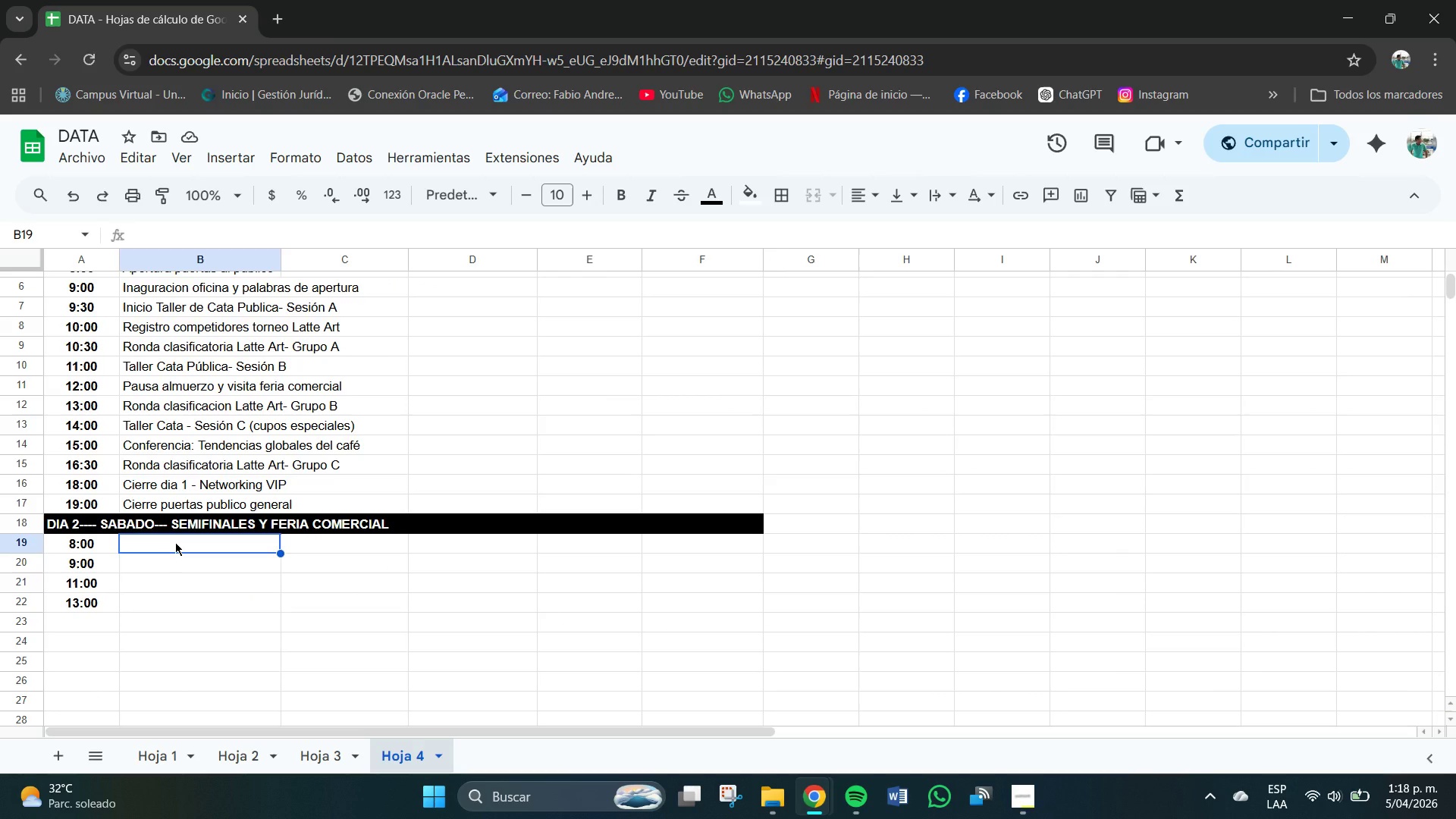 
type(Apetu)
key(Backspace)
key(Backspace)
type(rtura feria comercial )
 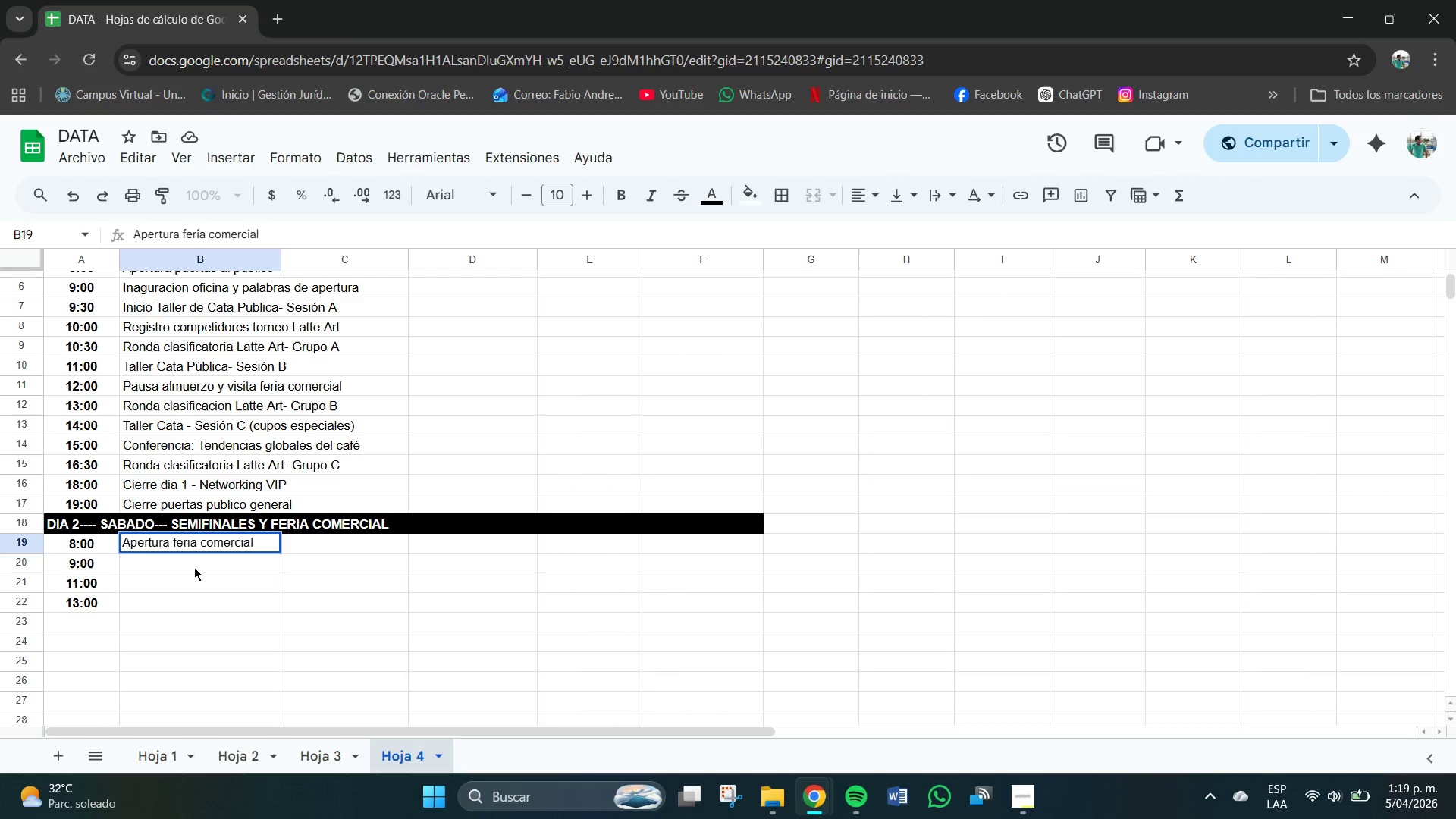 
left_click([194, 567])
 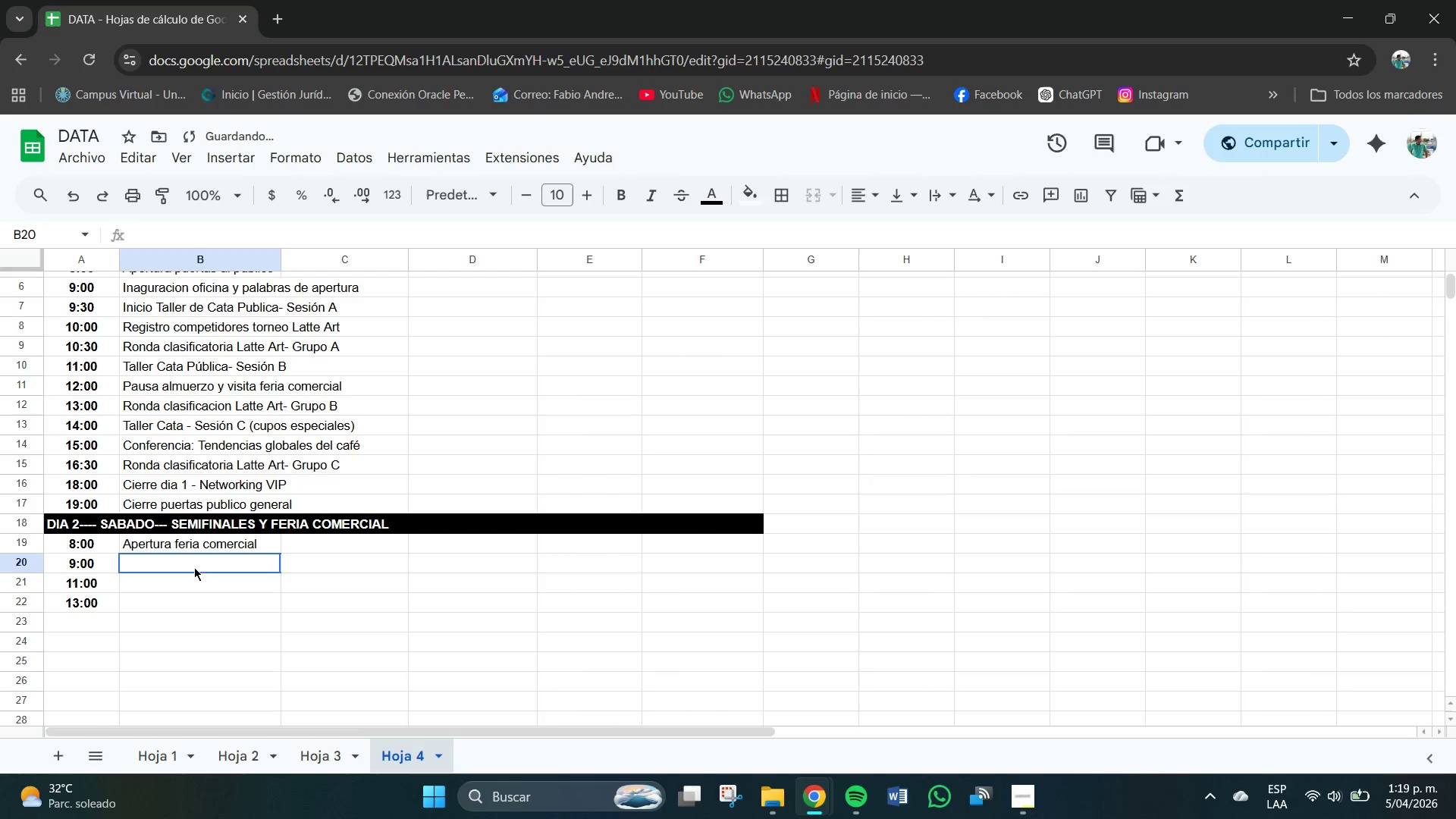 
type(Semifinal Latte)
 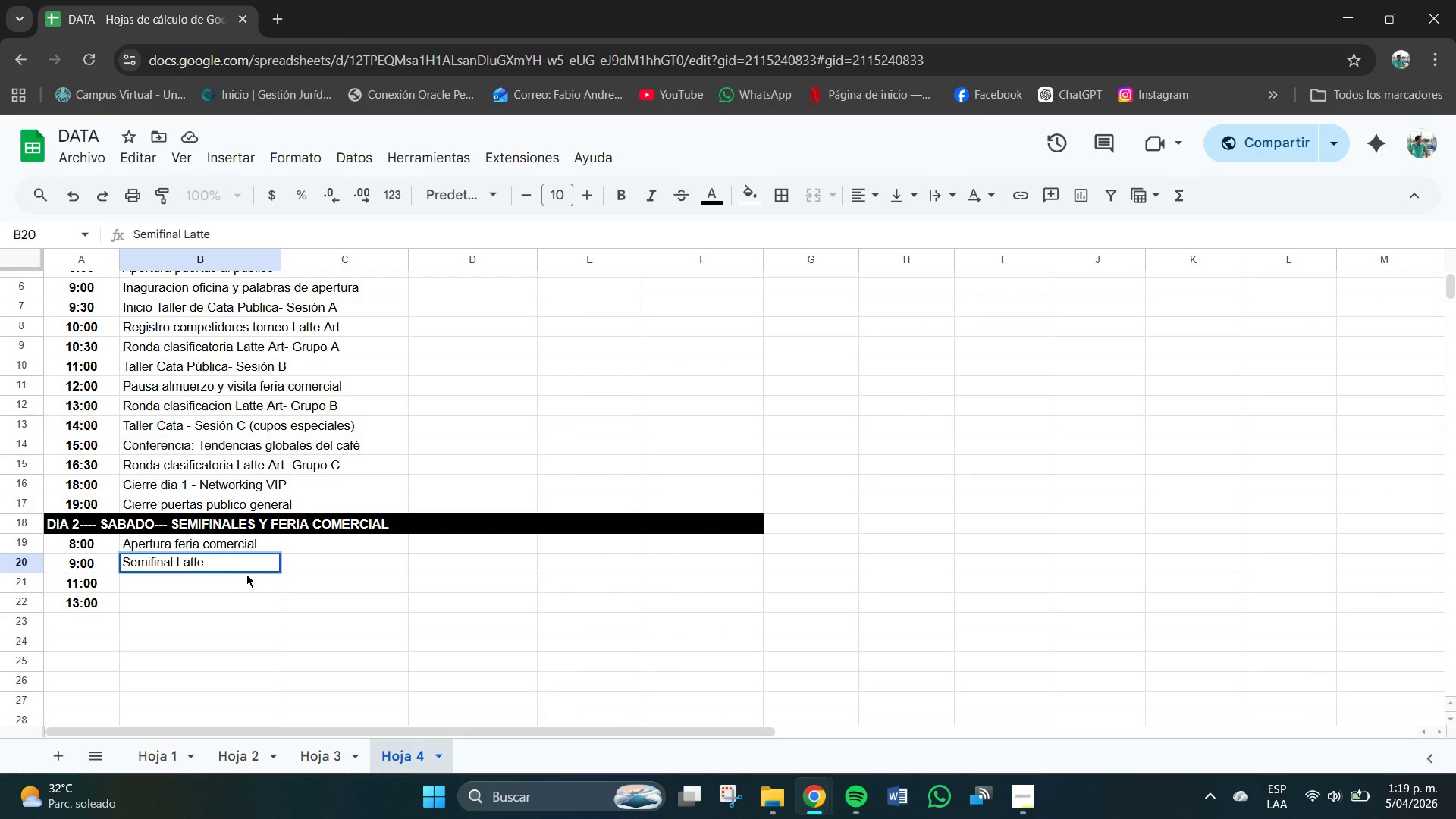 
type( Art )
key(Backspace)
type(-- Ronda)
key(Backspace)
key(Backspace)
key(Backspace)
type(unc)
key(Backspace)
type(d 1)
 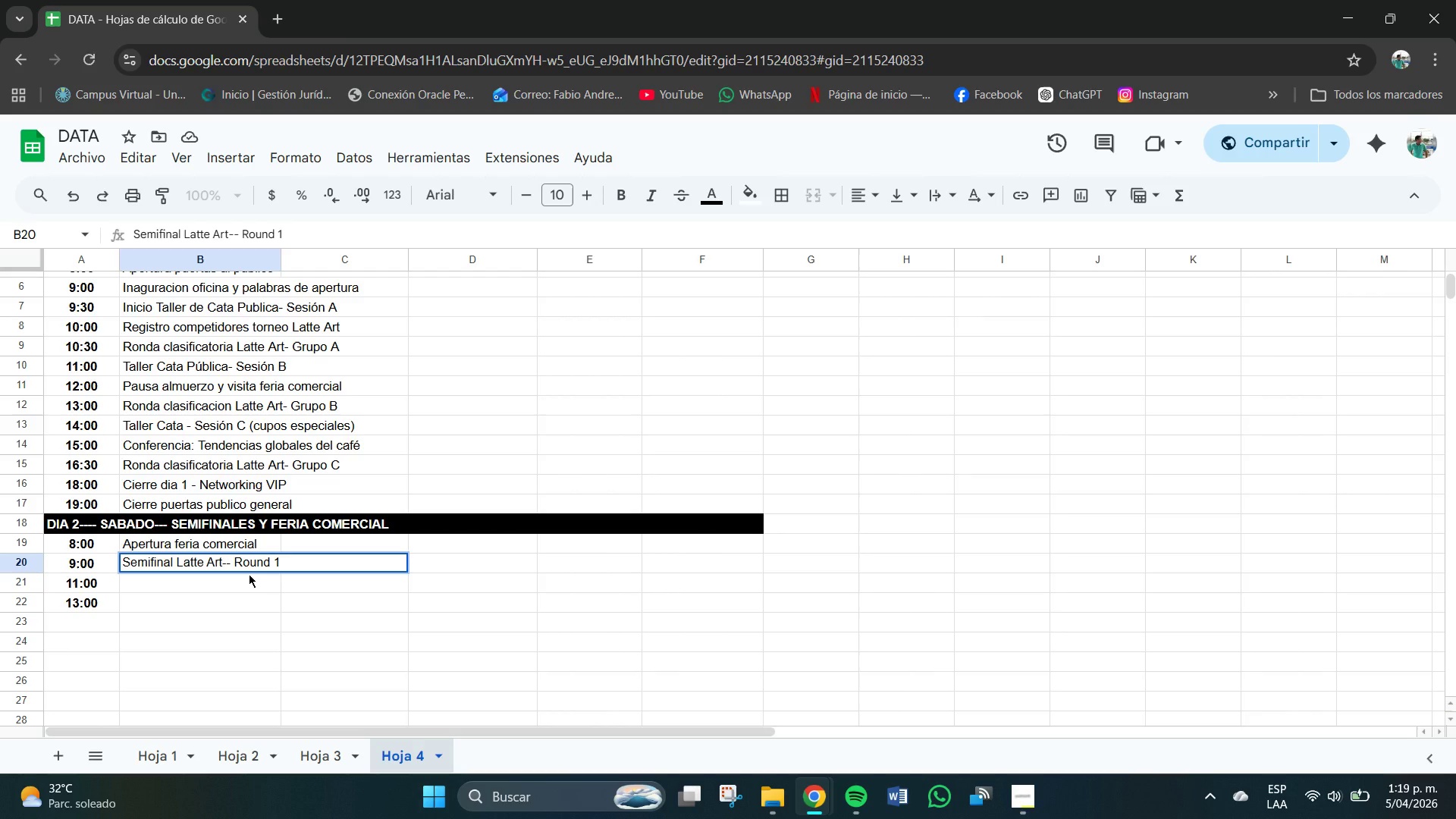 
key(Enter)
 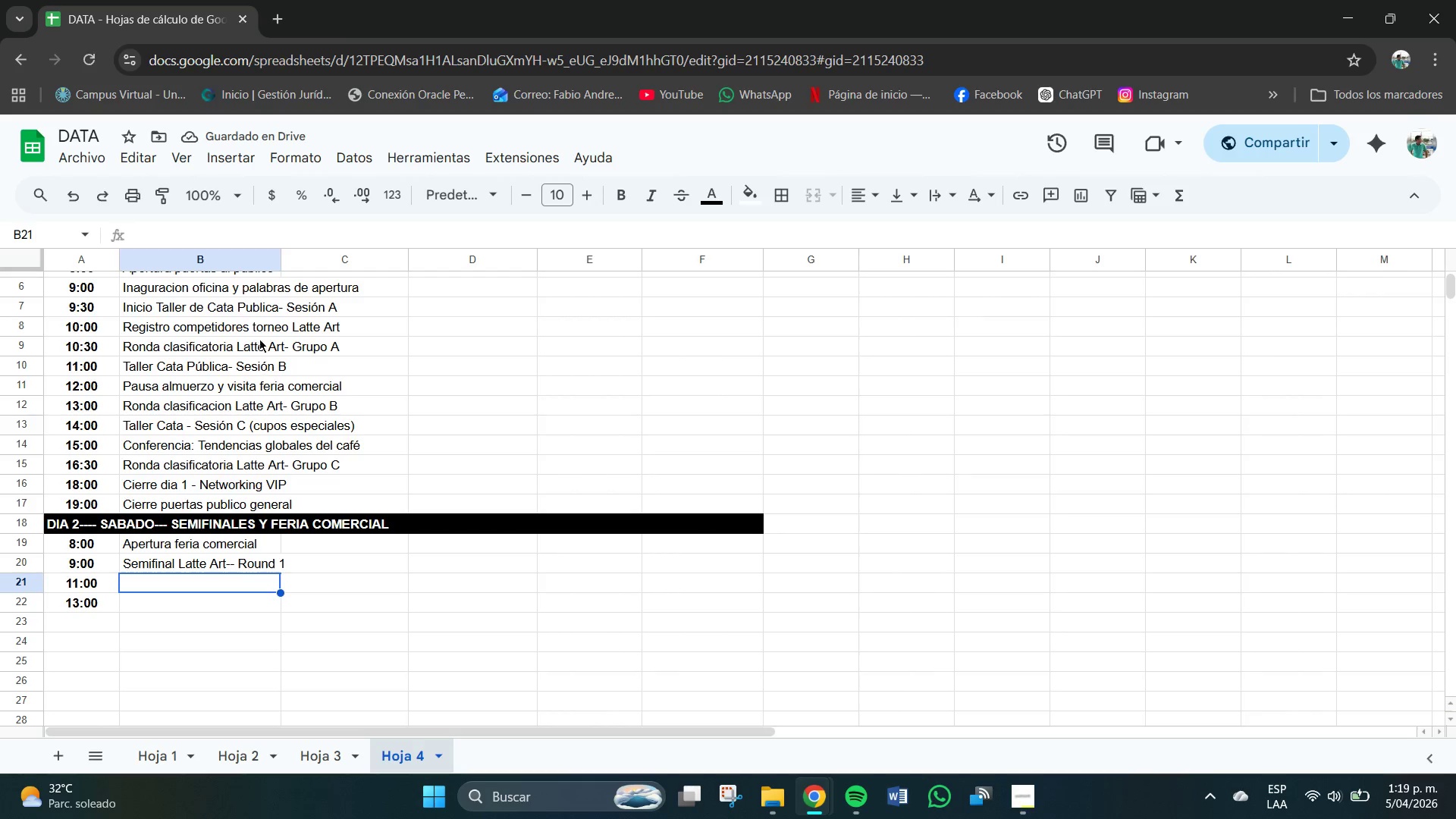 
left_click_drag(start_coordinate=[282, 255], to_coordinate=[297, 259])
 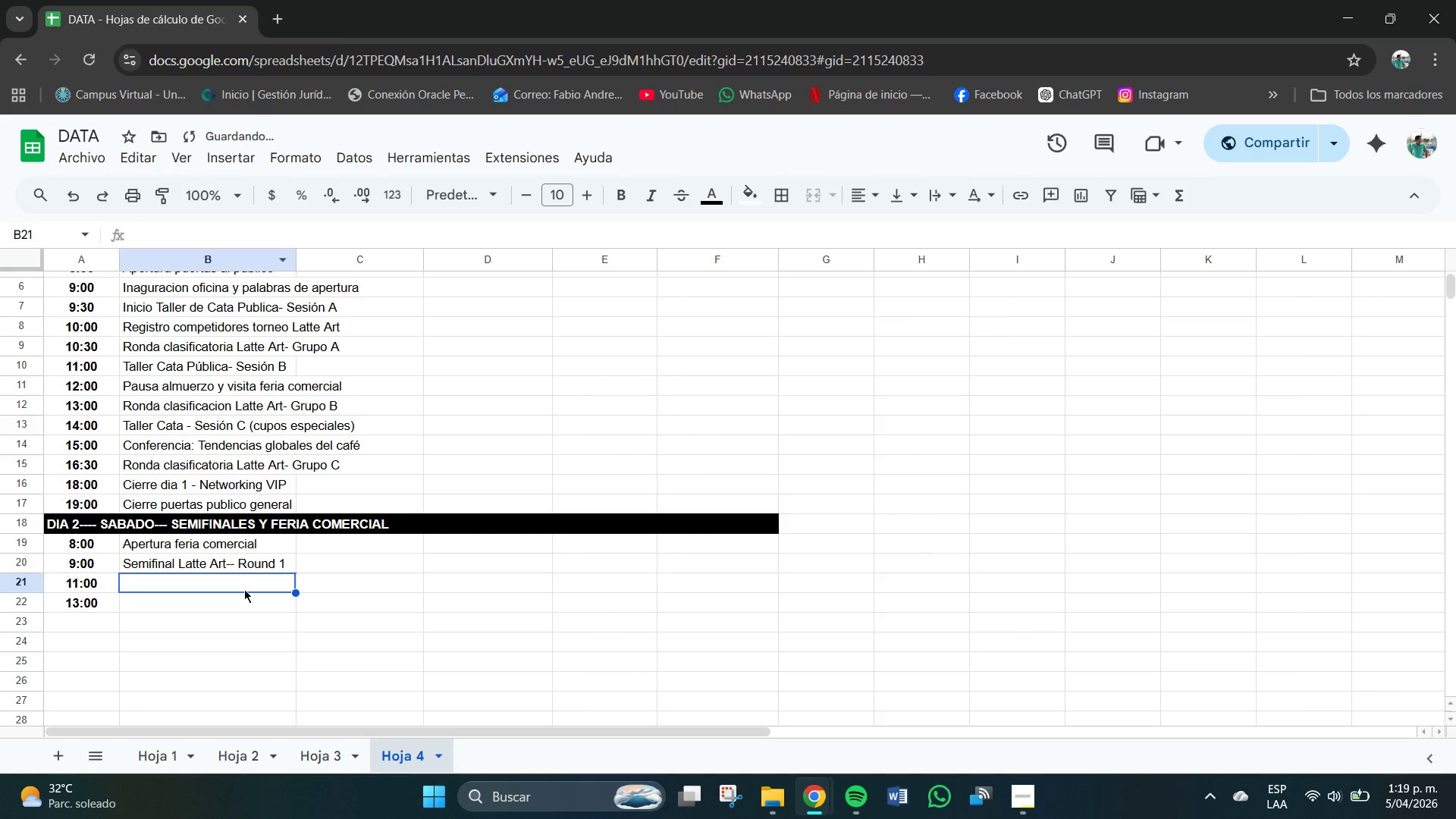 
left_click([263, 569])
 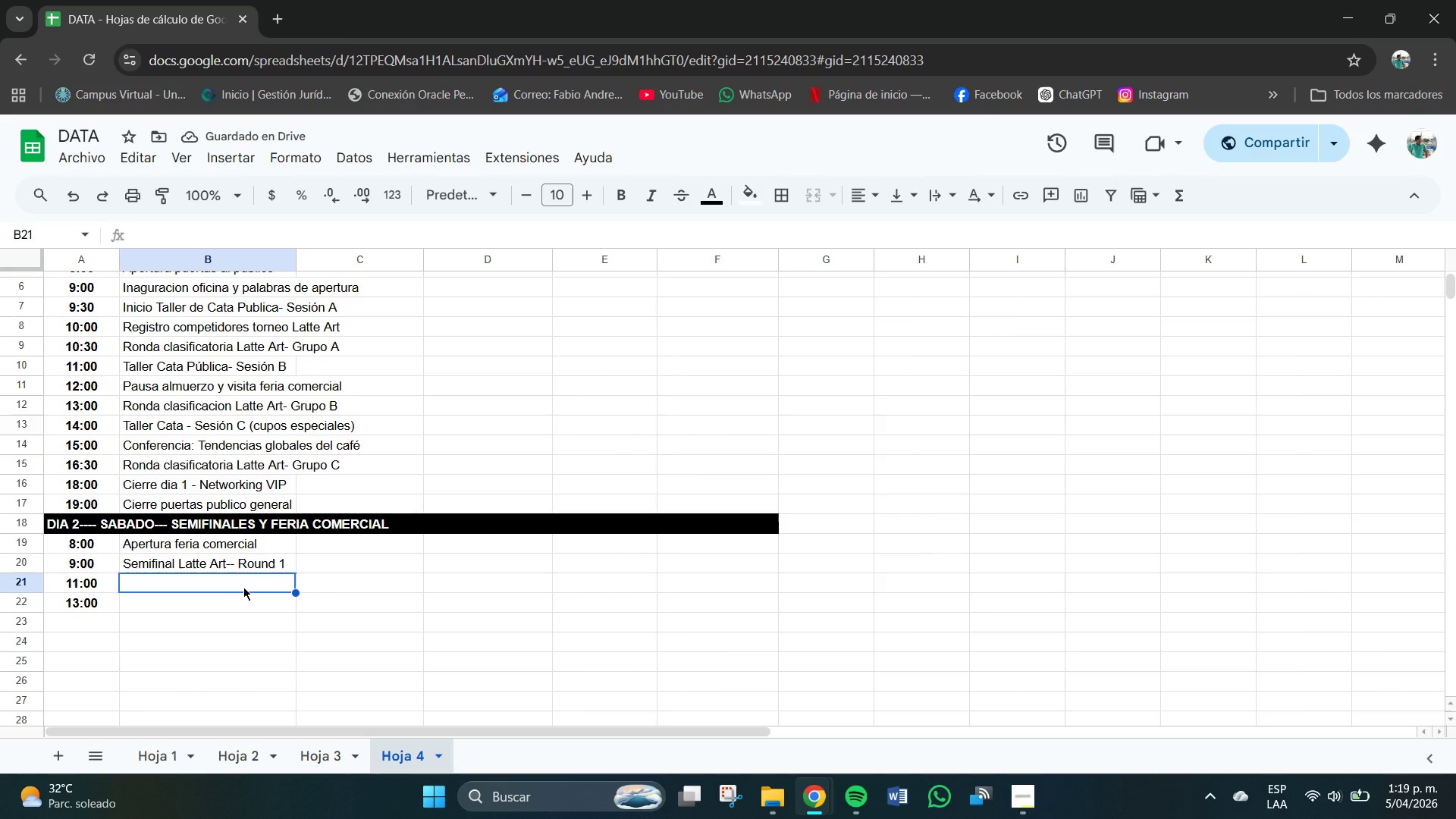 
left_click([217, 579])
 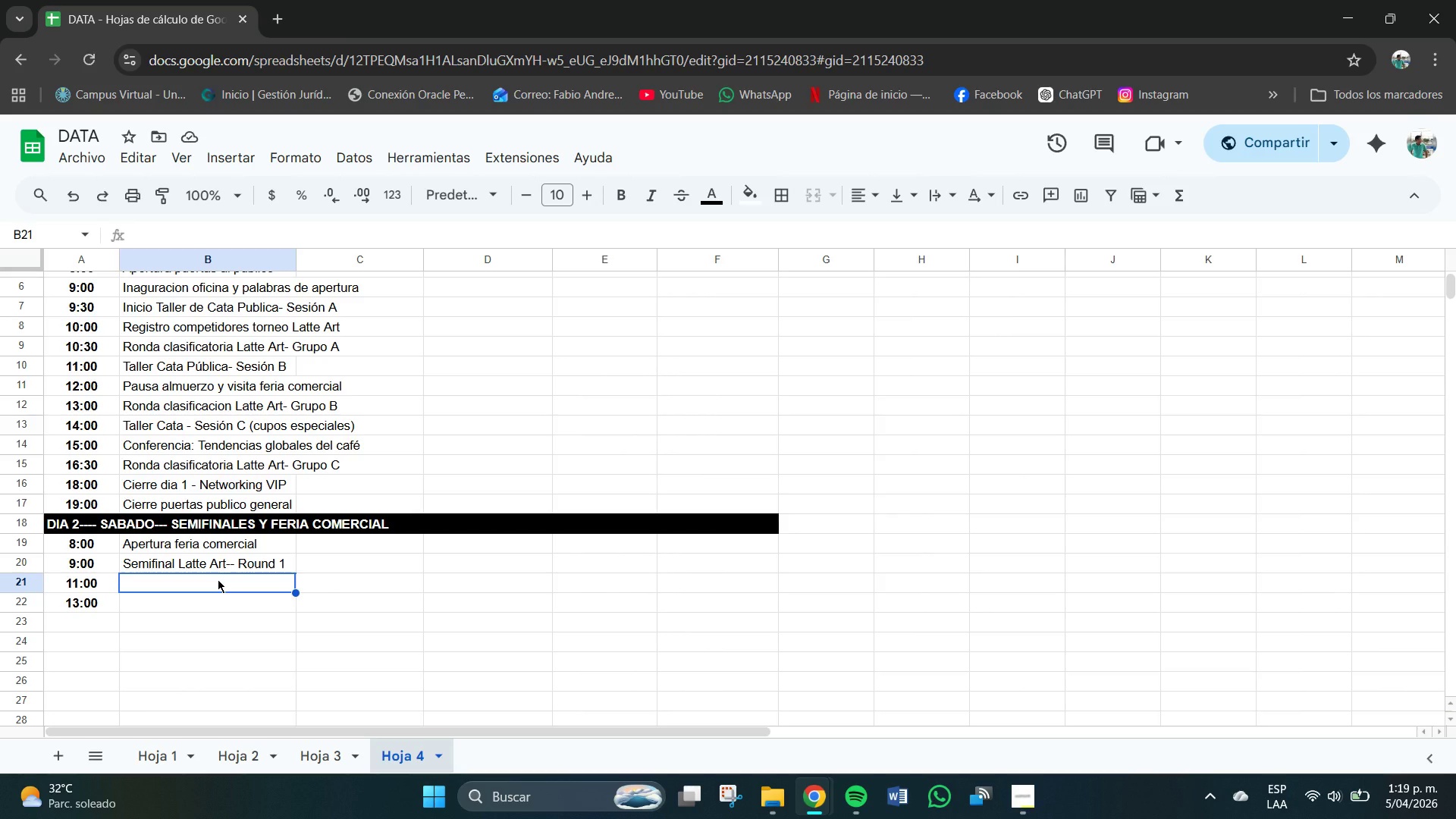 
type(Taller avanzado> Extracci)
 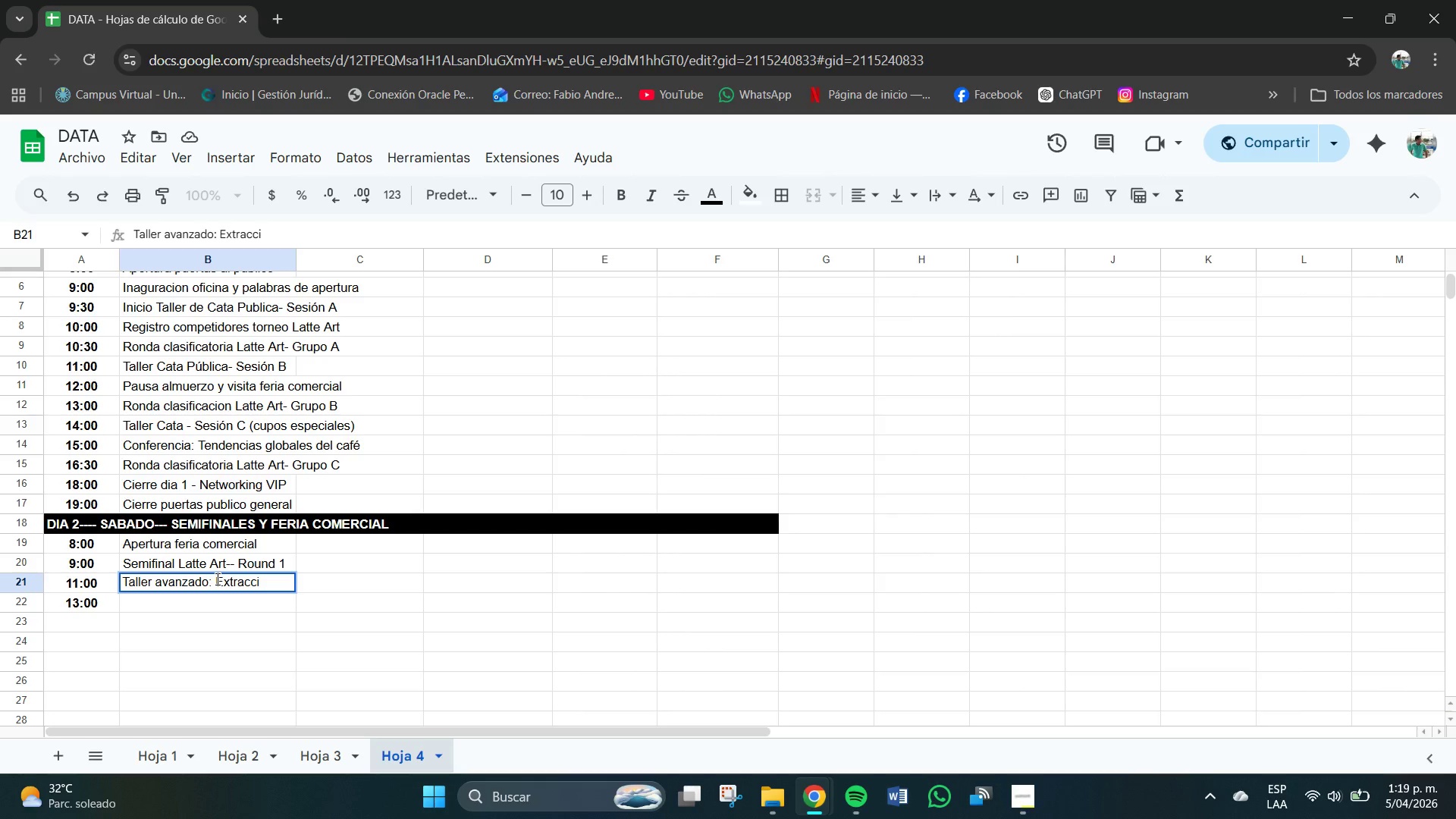 
type(;on y perfiles de tueste)
 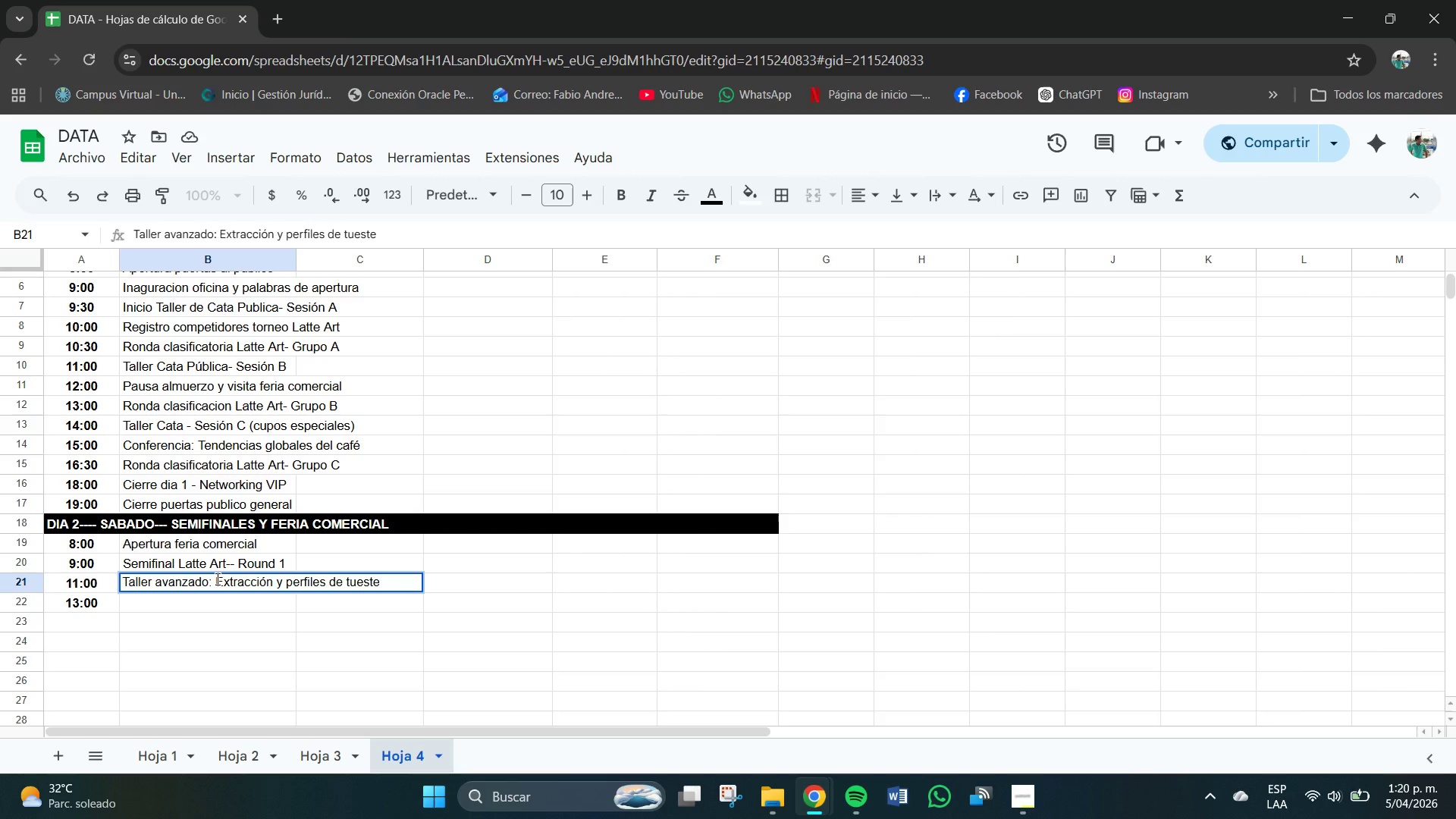 
key(Enter)
 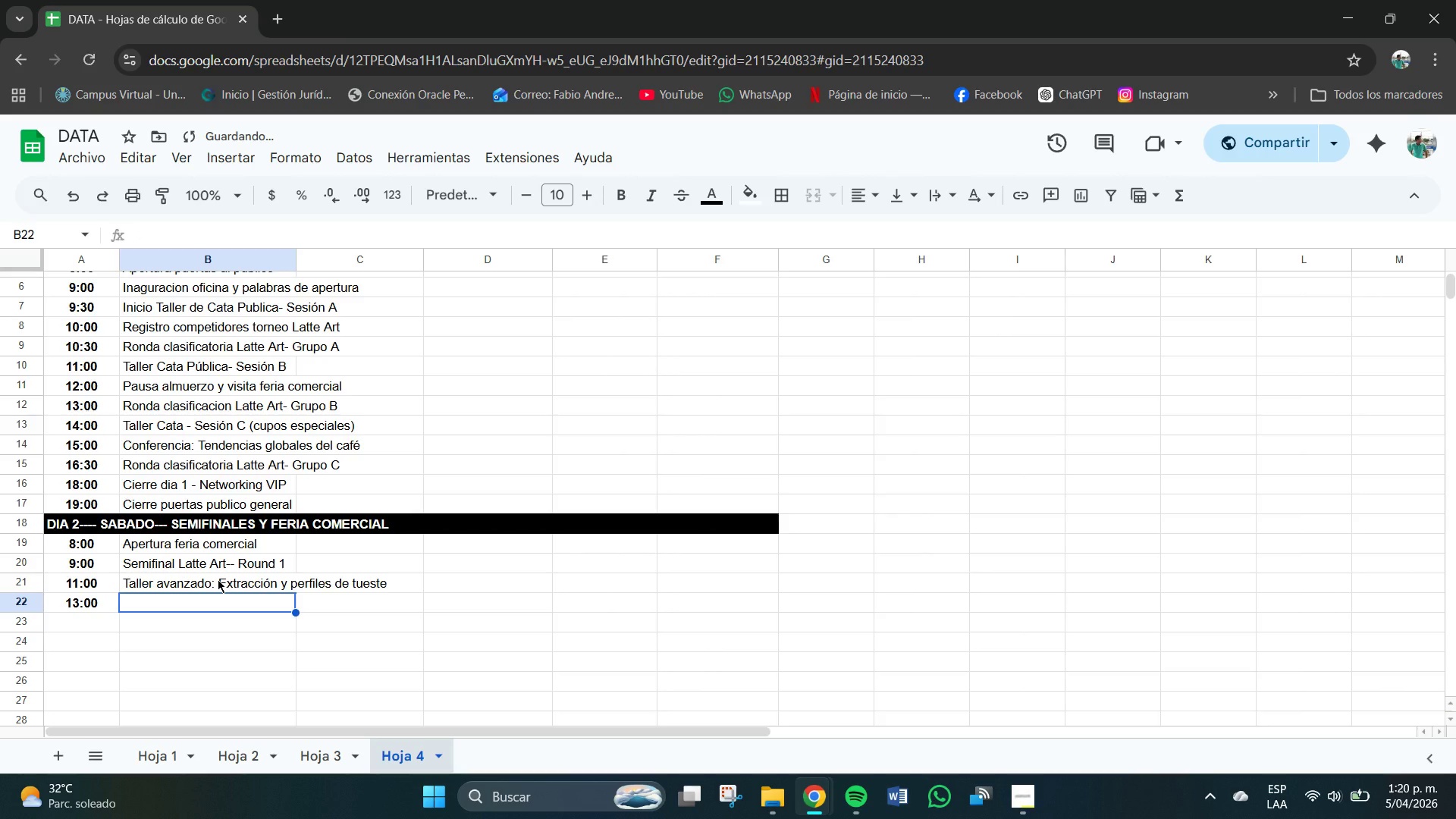 
type(Pu)
key(Backspace)
type(ausa almuerzo)
 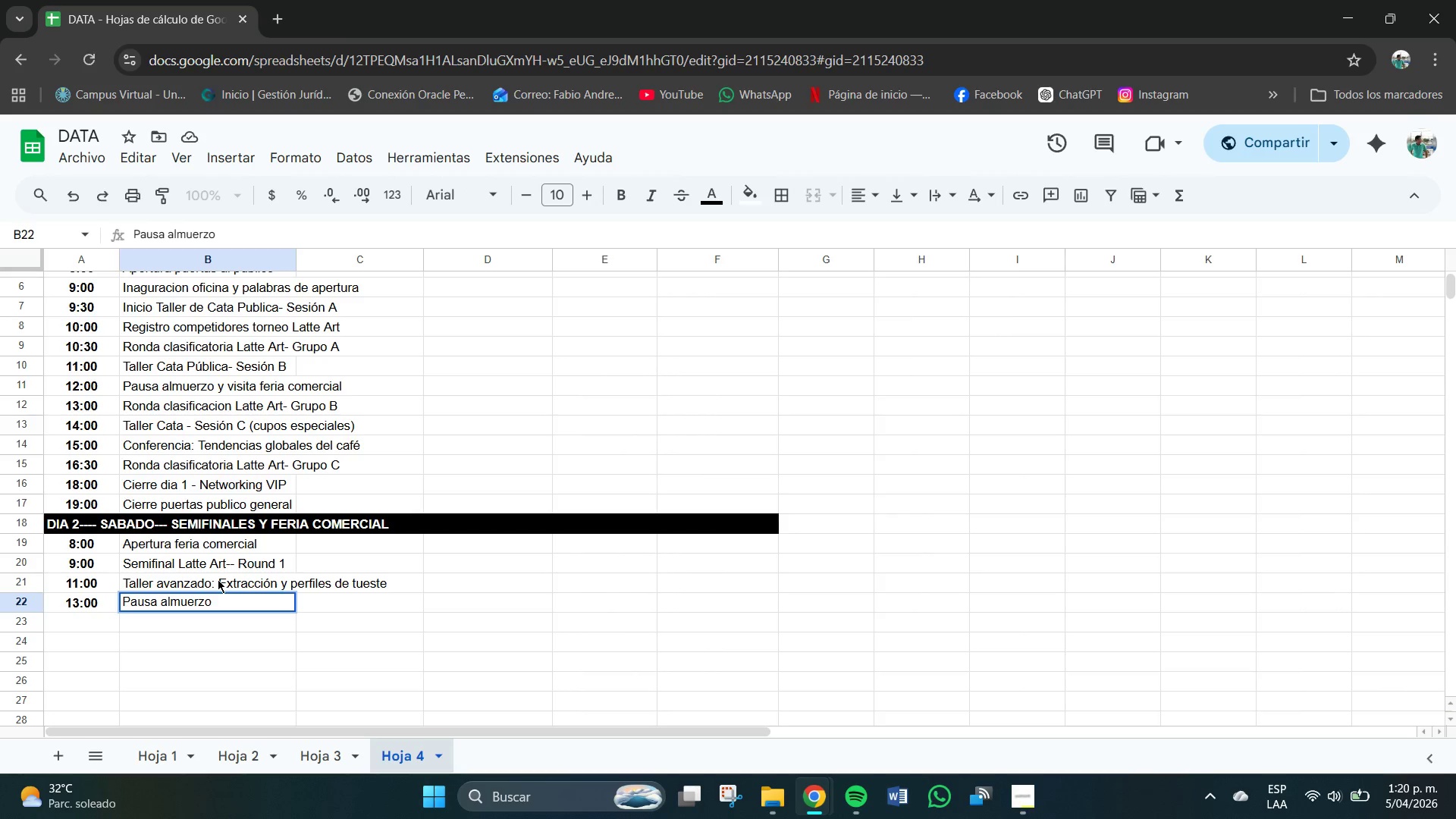 
scroll: coordinate [417, 615], scroll_direction: up, amount: 3.0
 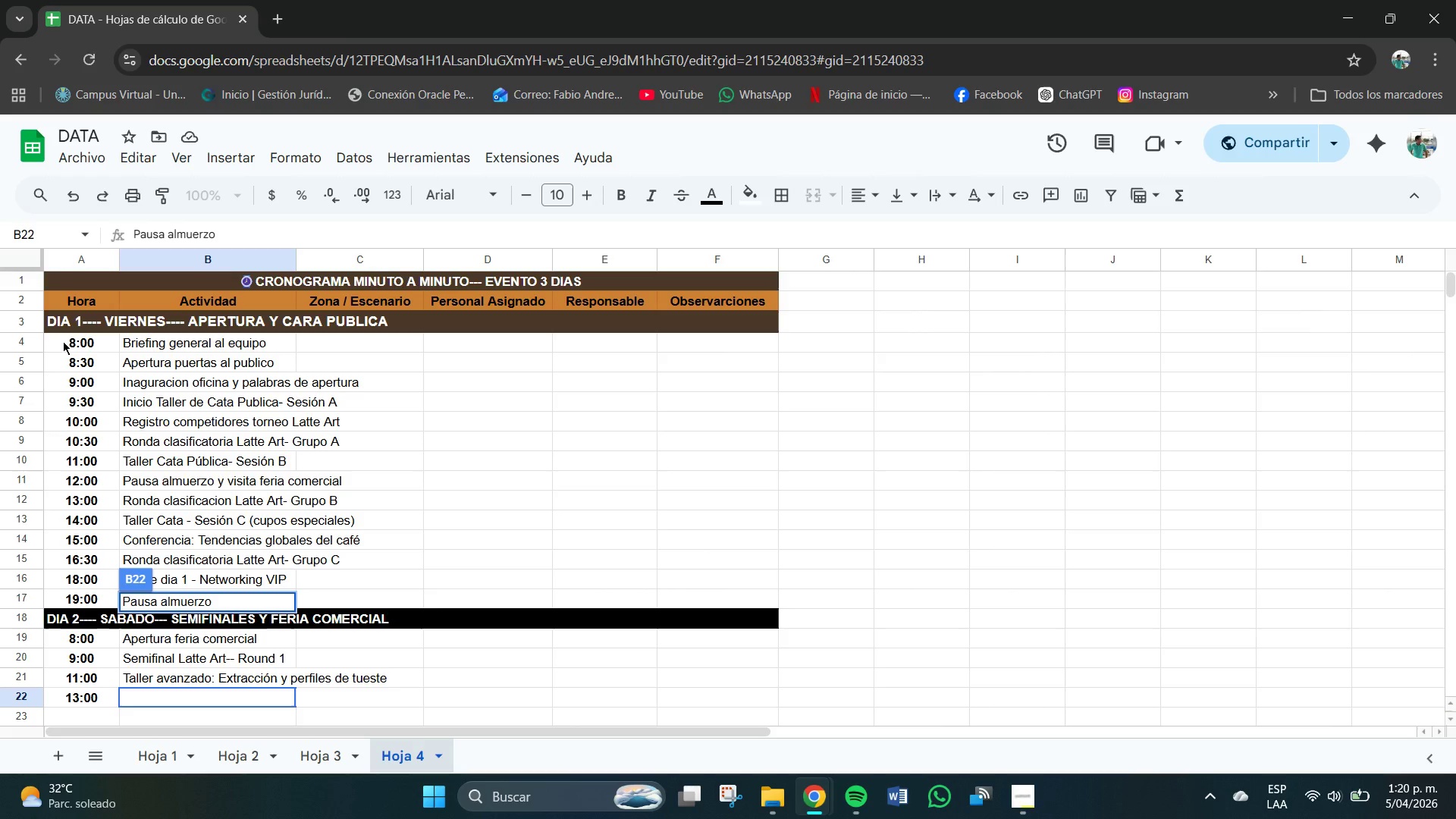 
wait(7.44)
 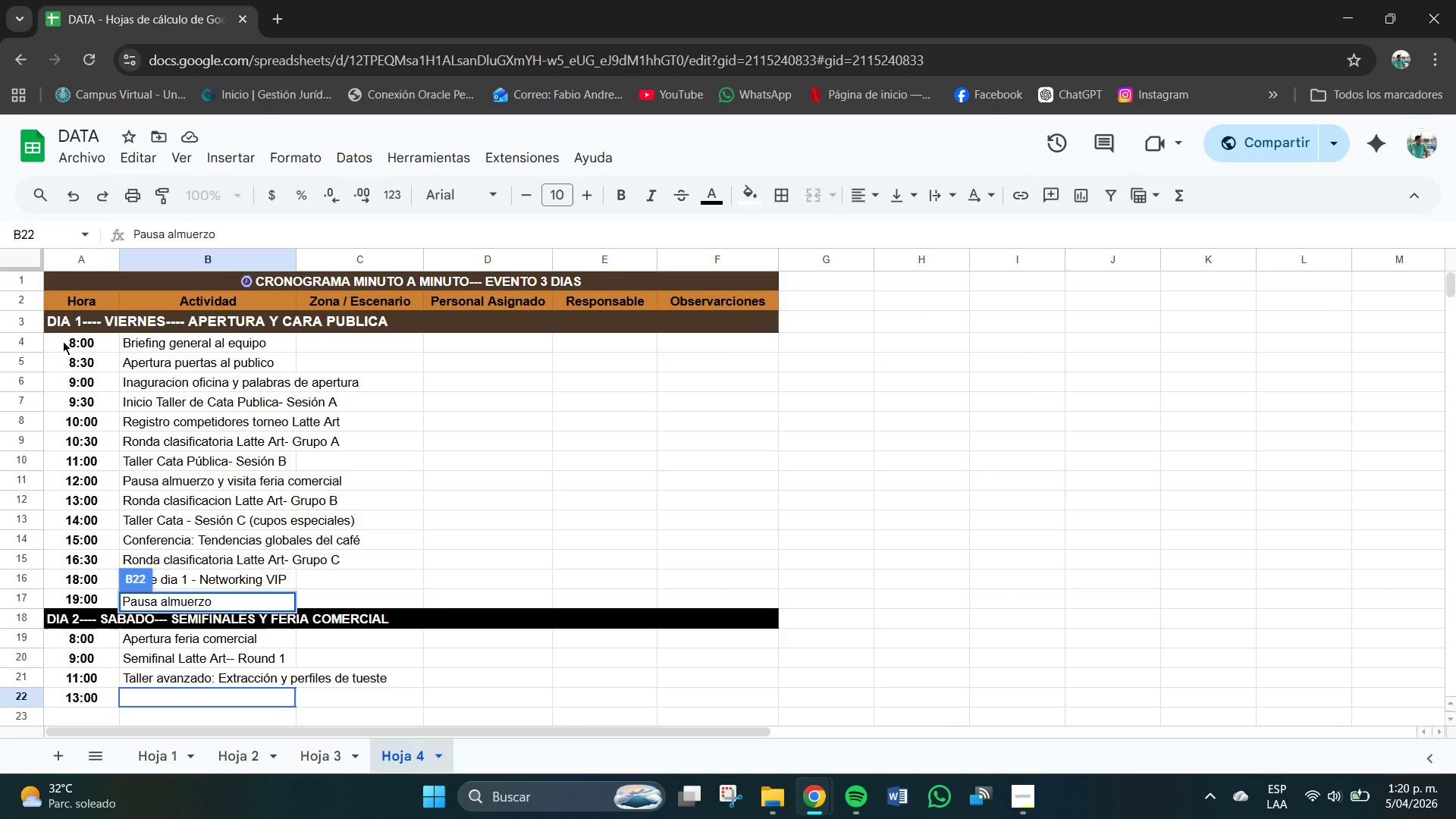 
left_click_drag(start_coordinate=[64, 337], to_coordinate=[761, 347])
 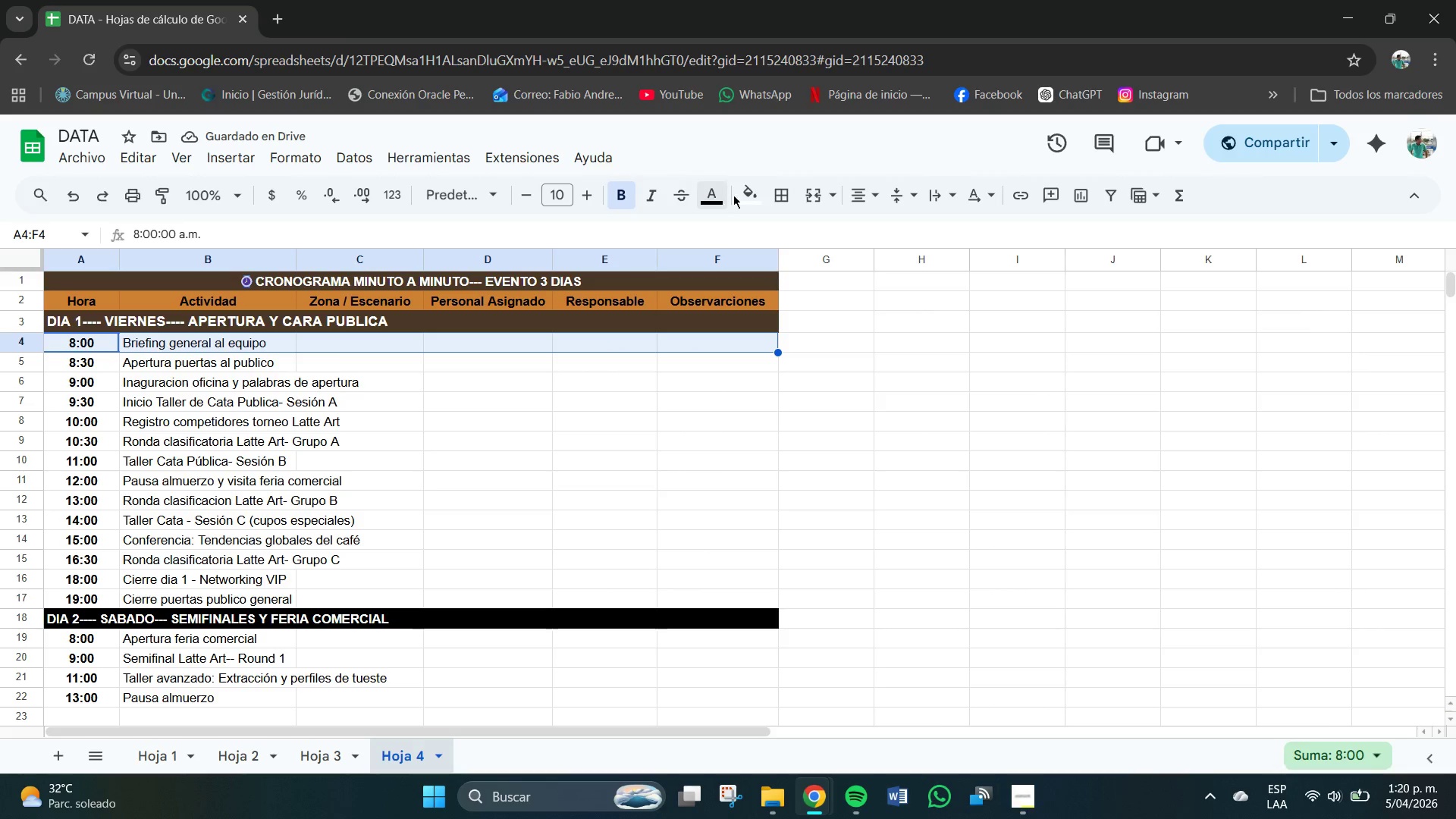 
left_click([758, 202])
 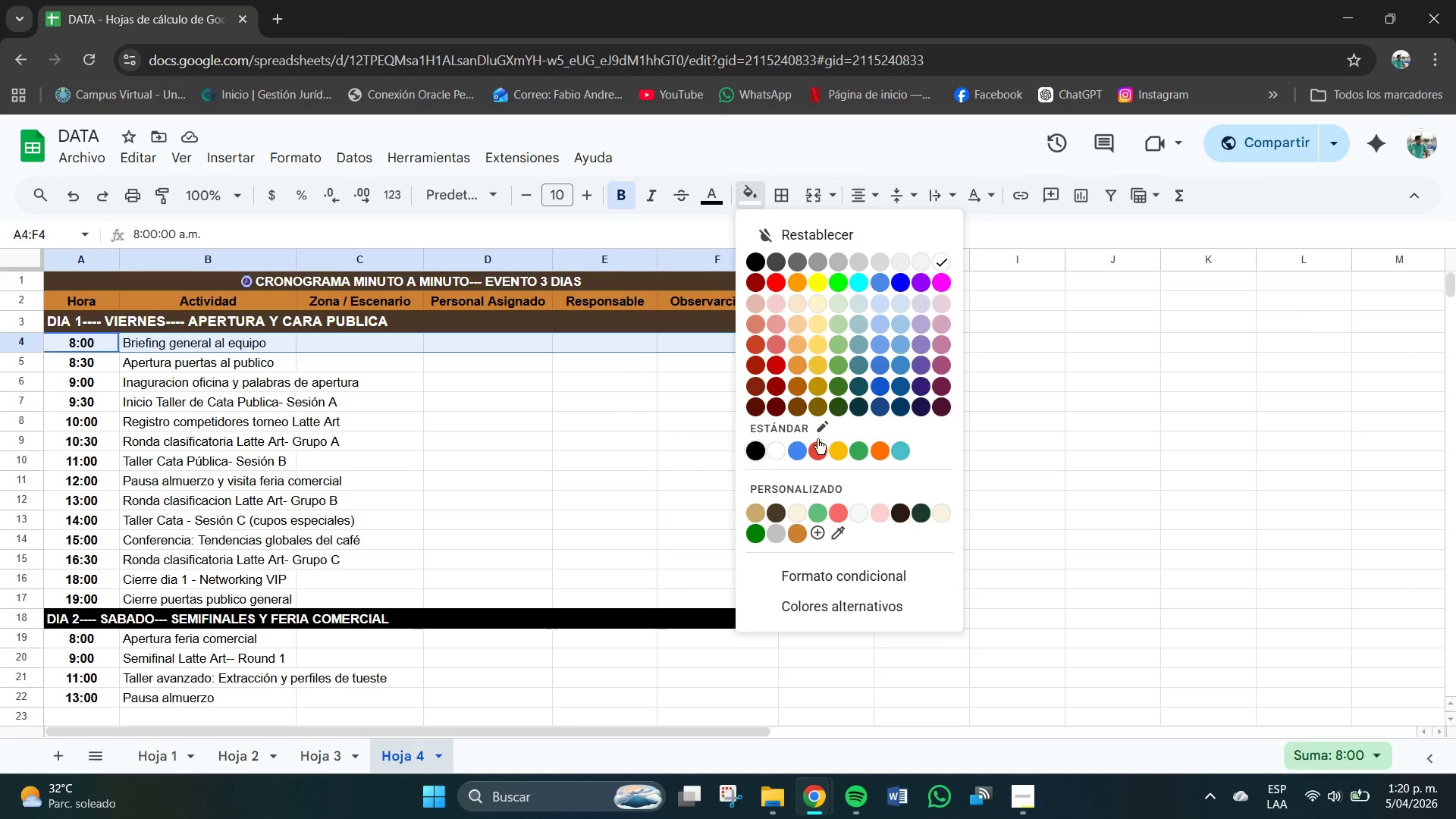 
left_click([776, 538])
 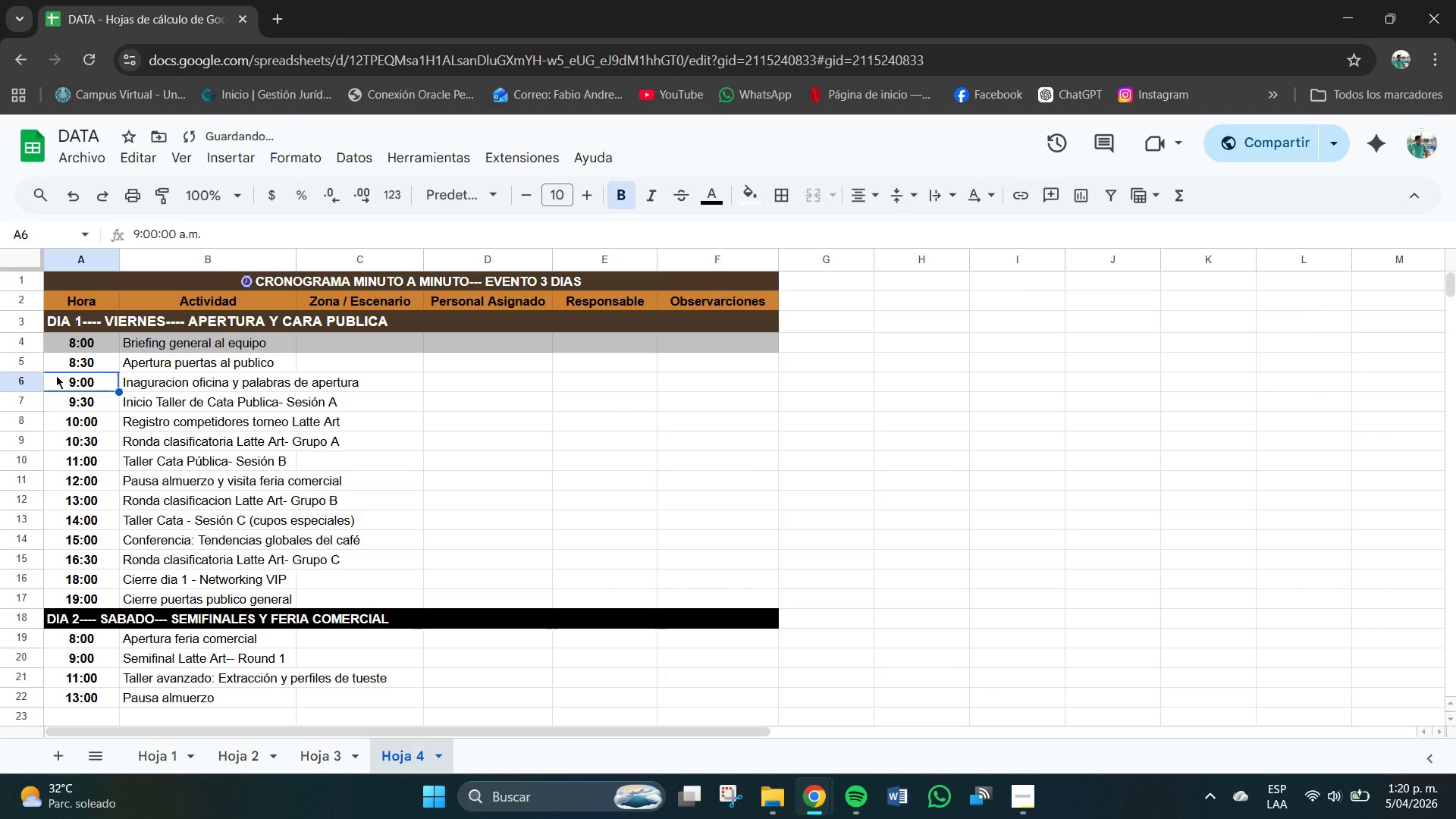 
left_click_drag(start_coordinate=[71, 378], to_coordinate=[748, 391])
 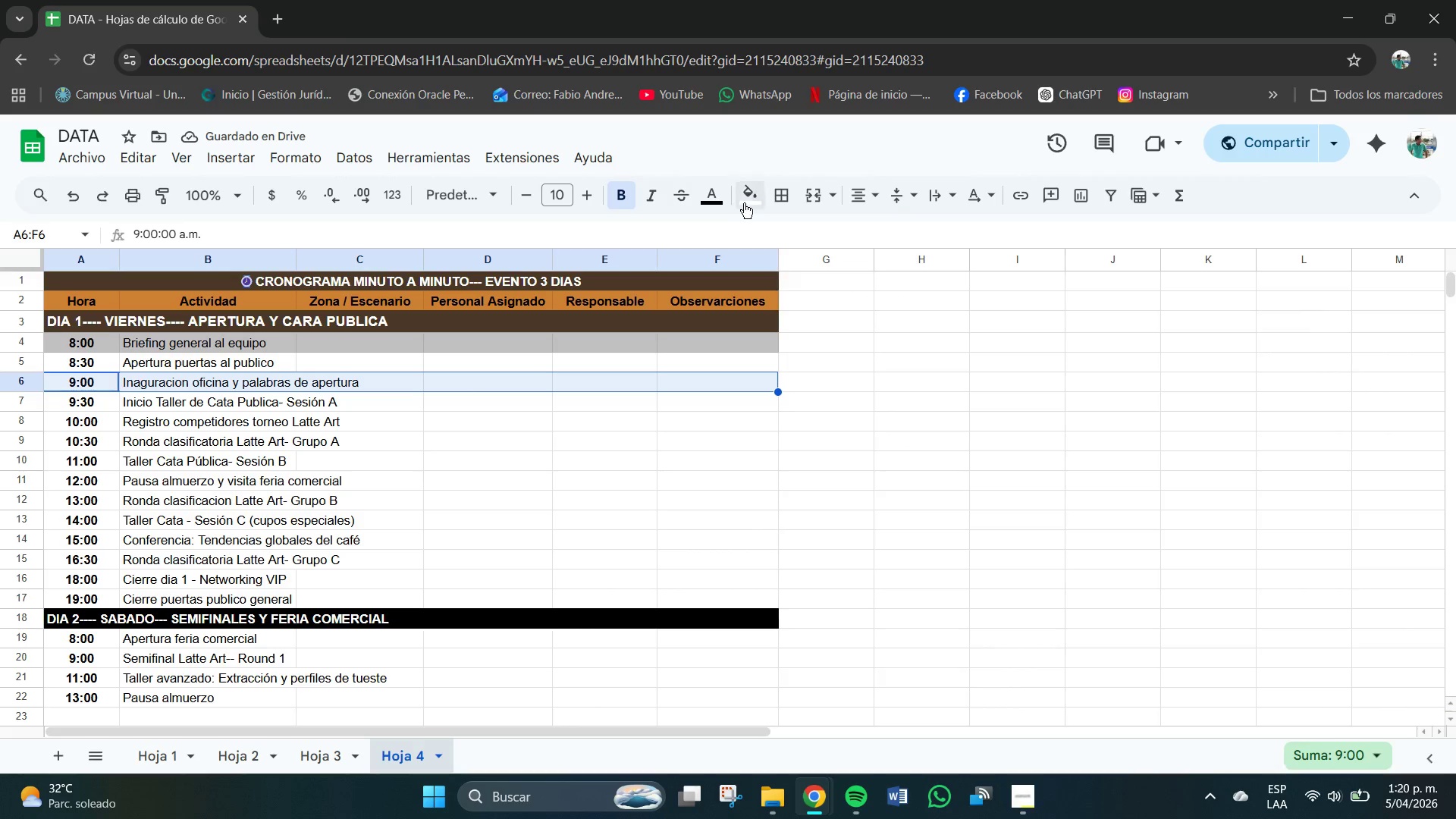 
left_click([752, 199])
 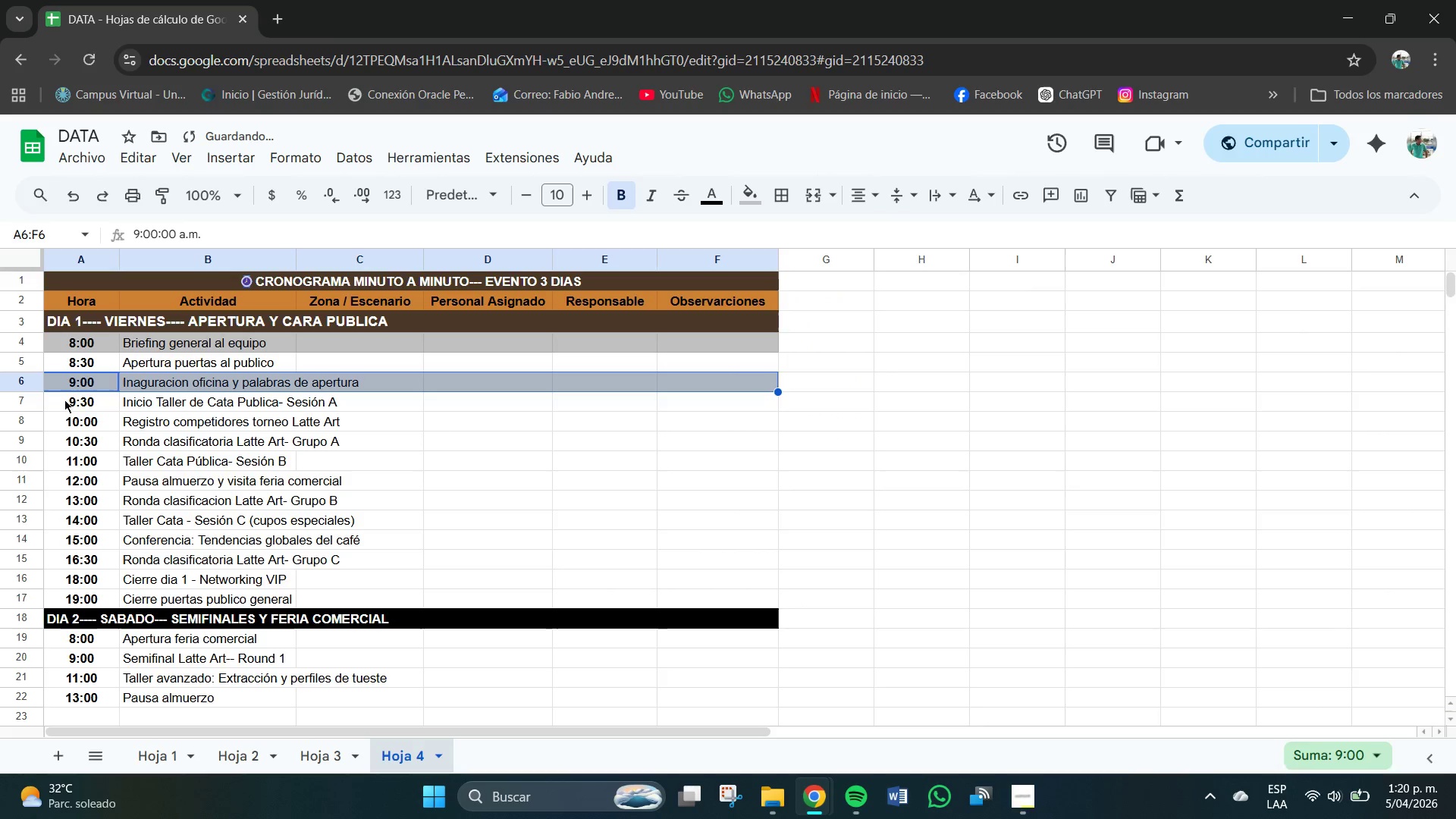 
left_click_drag(start_coordinate=[52, 421], to_coordinate=[745, 420])
 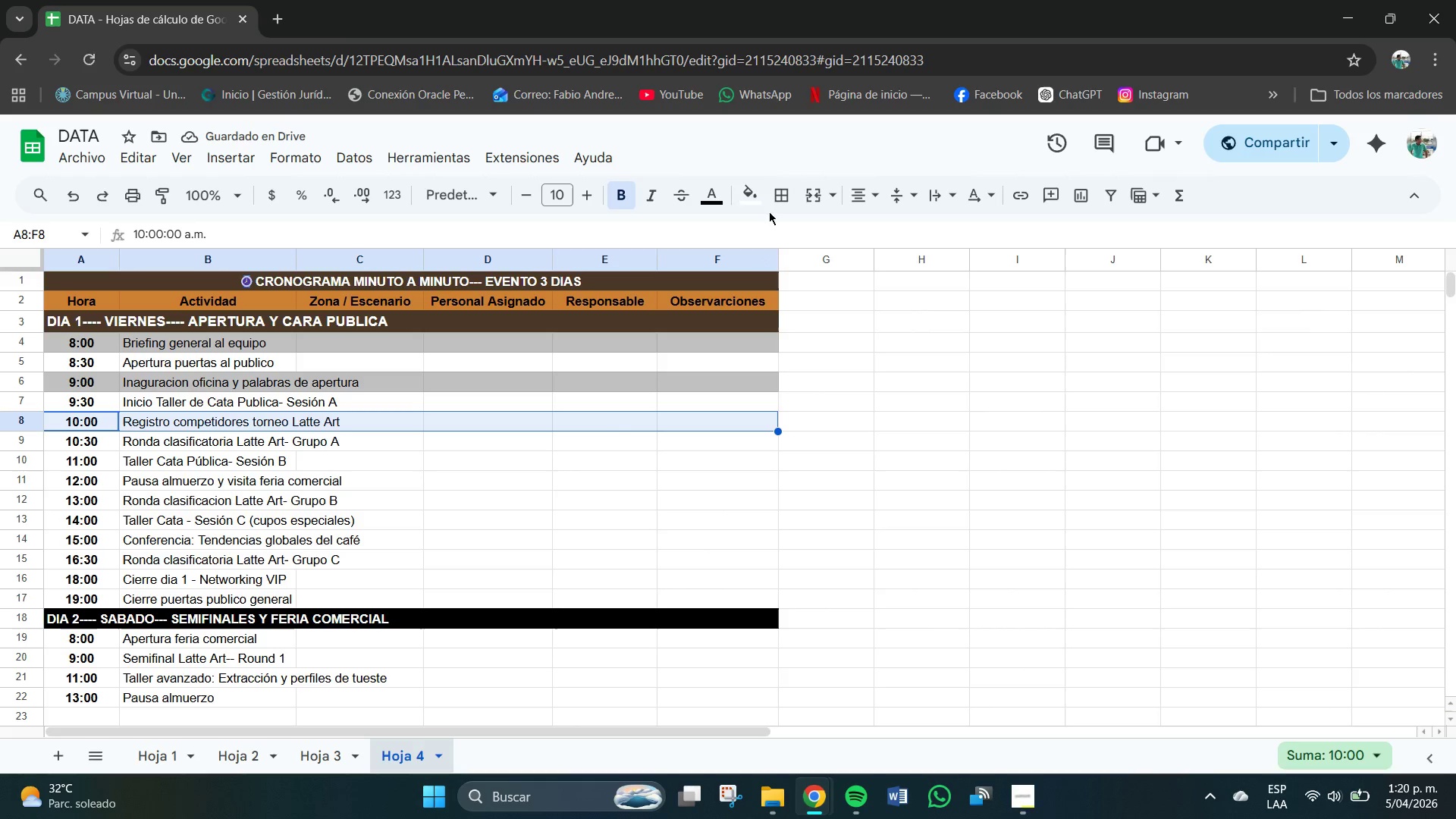 
left_click([754, 194])
 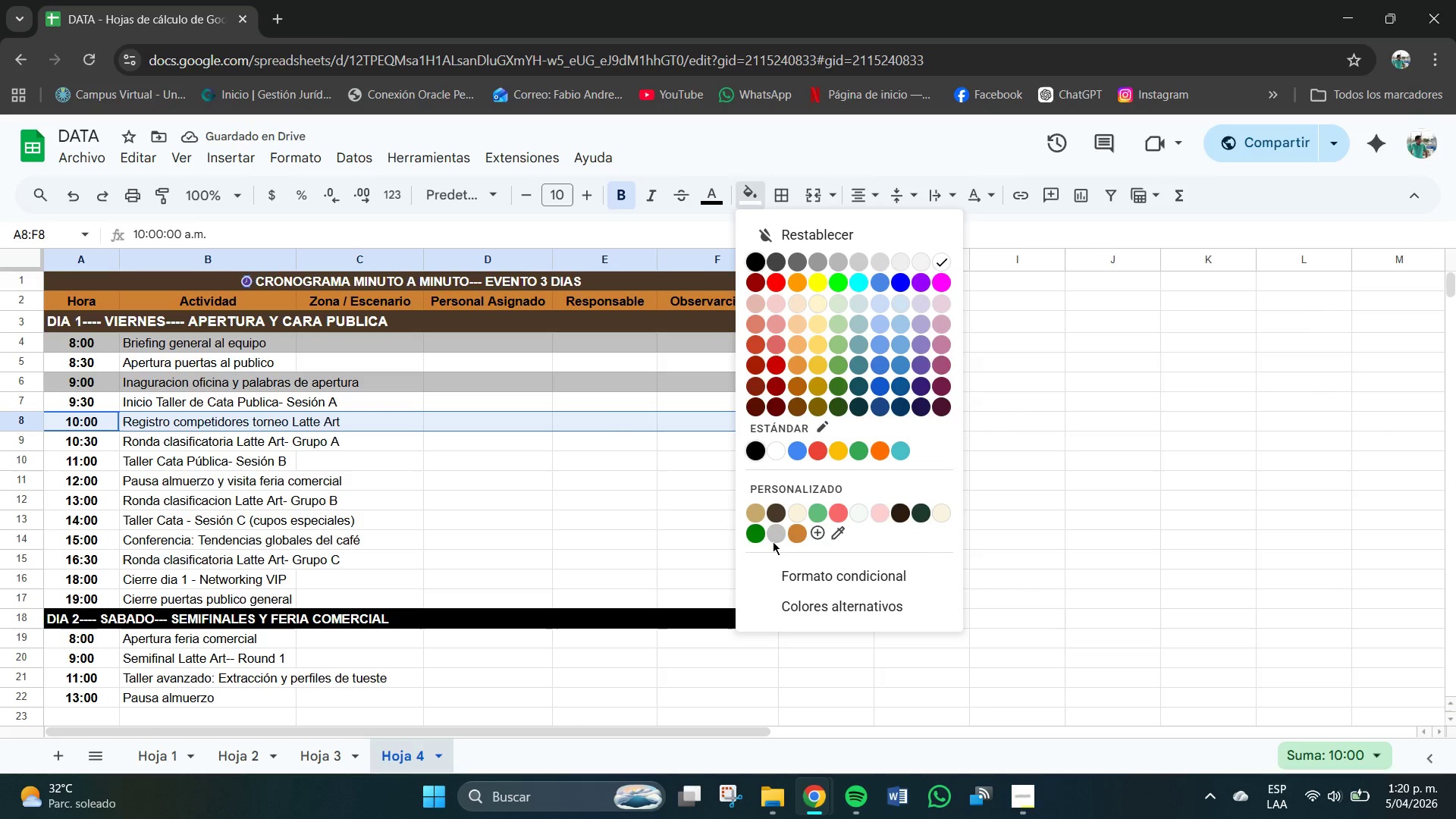 
left_click([774, 535])
 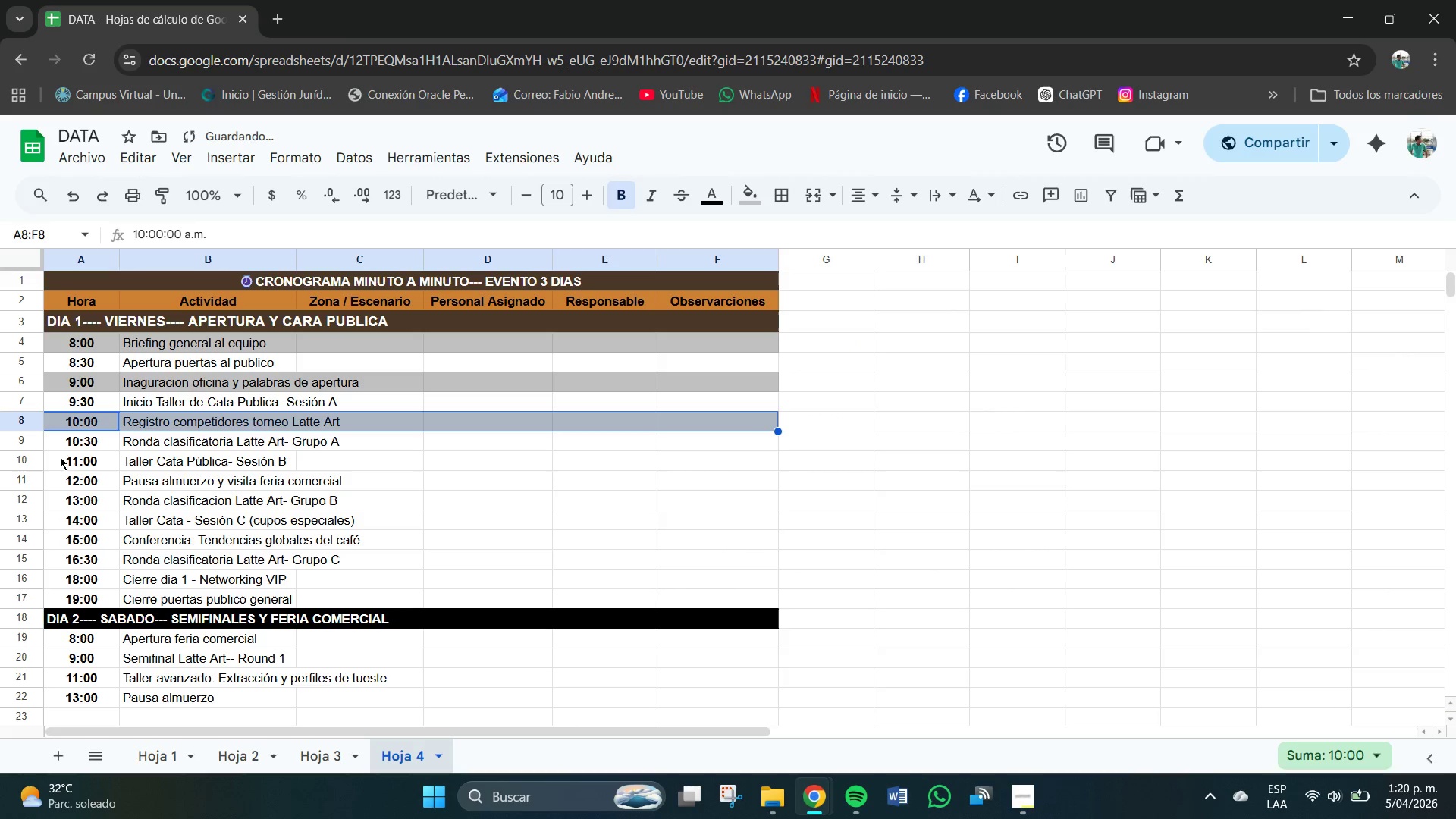 
left_click_drag(start_coordinate=[59, 465], to_coordinate=[740, 460])
 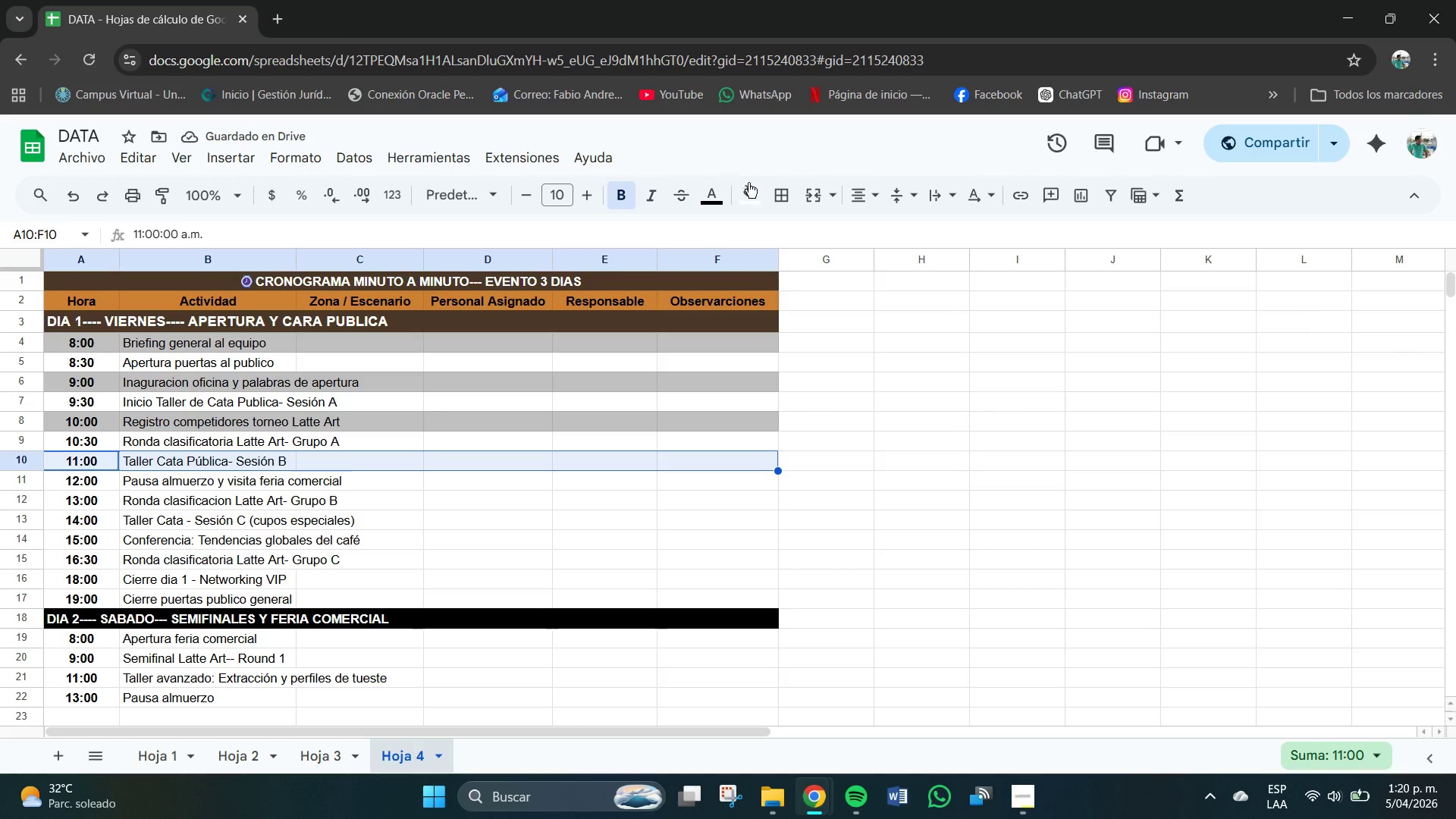 
left_click([752, 189])
 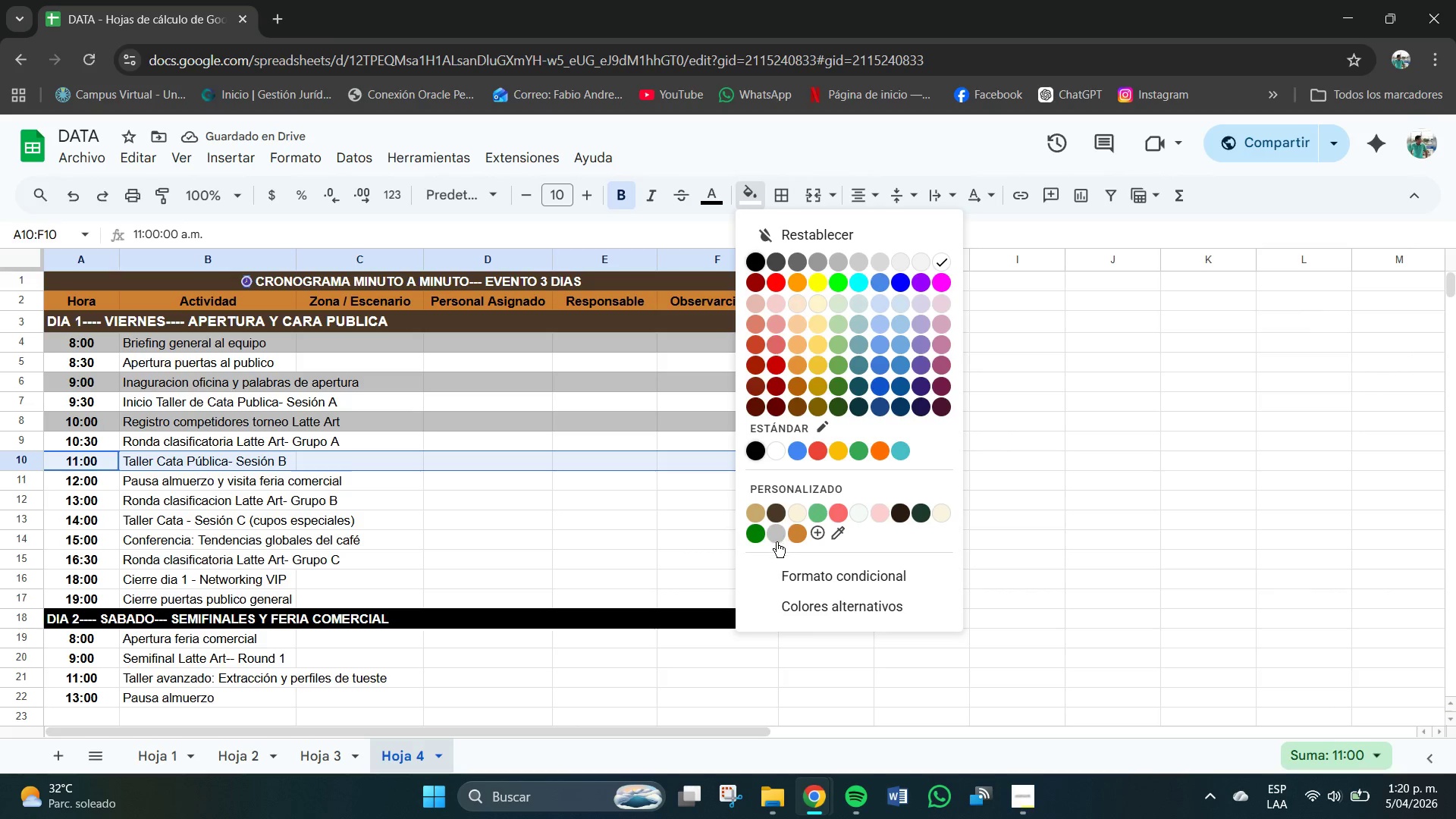 
left_click([777, 535])
 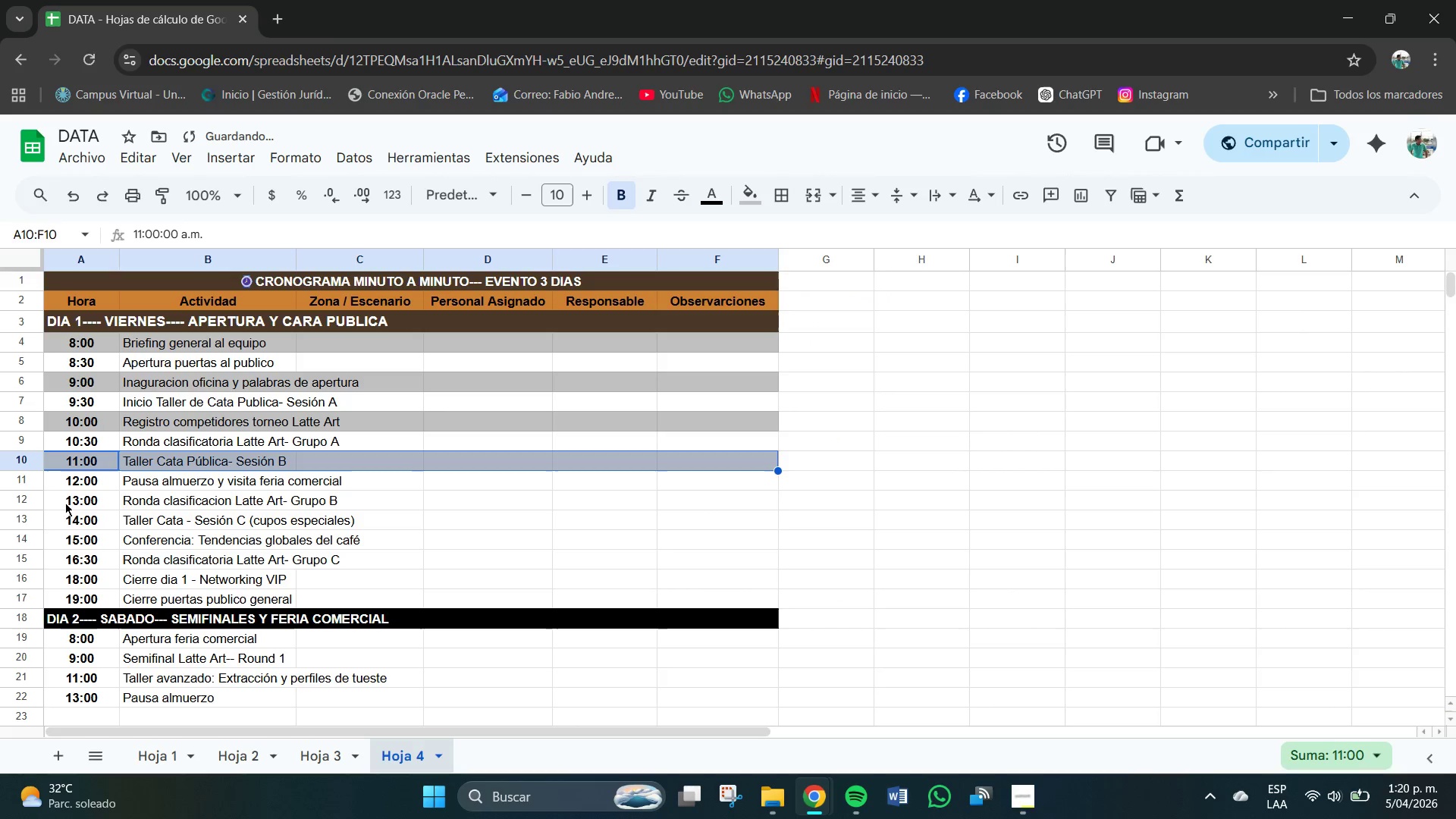 
left_click_drag(start_coordinate=[55, 499], to_coordinate=[717, 504])
 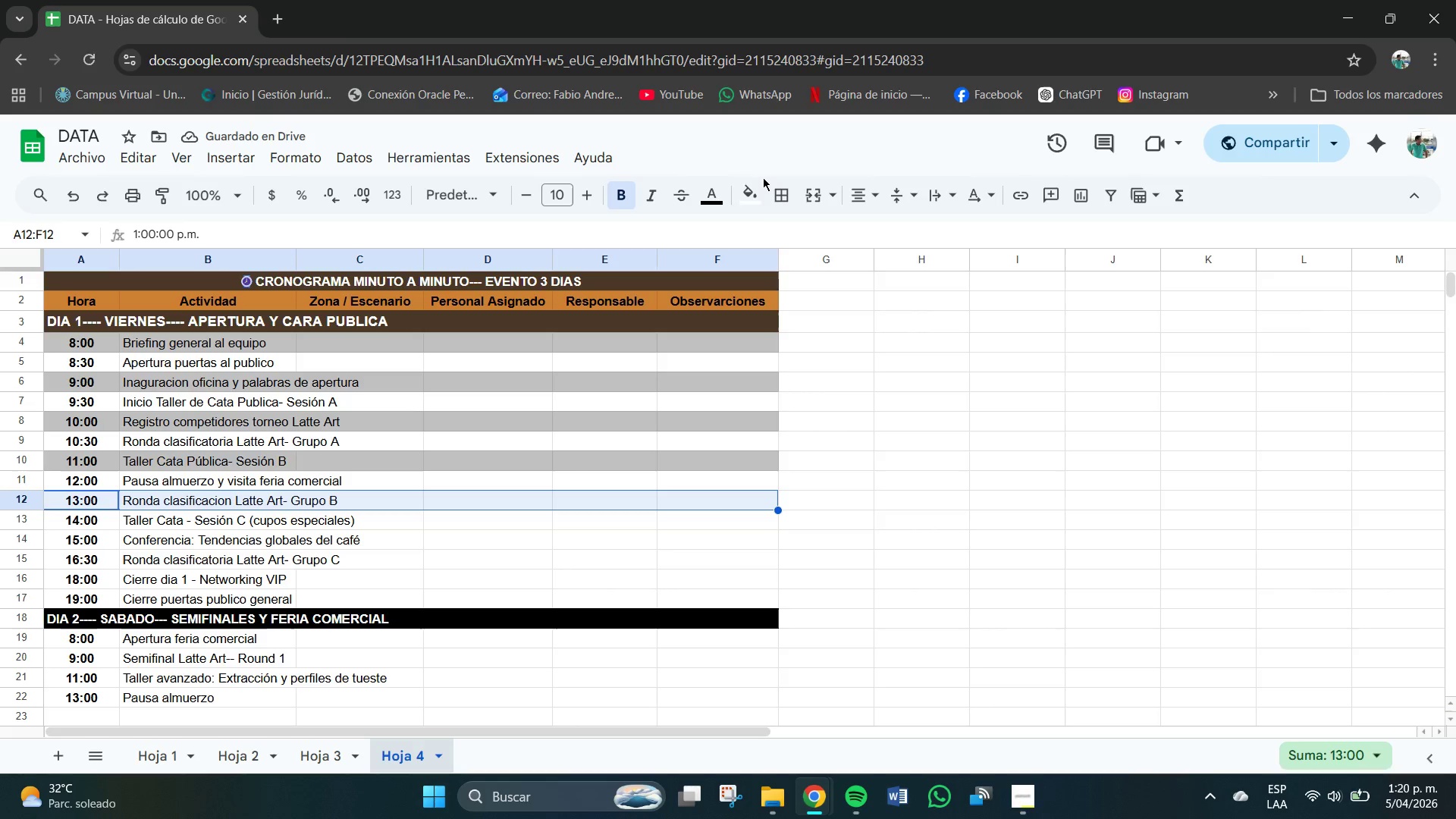 
left_click([756, 190])
 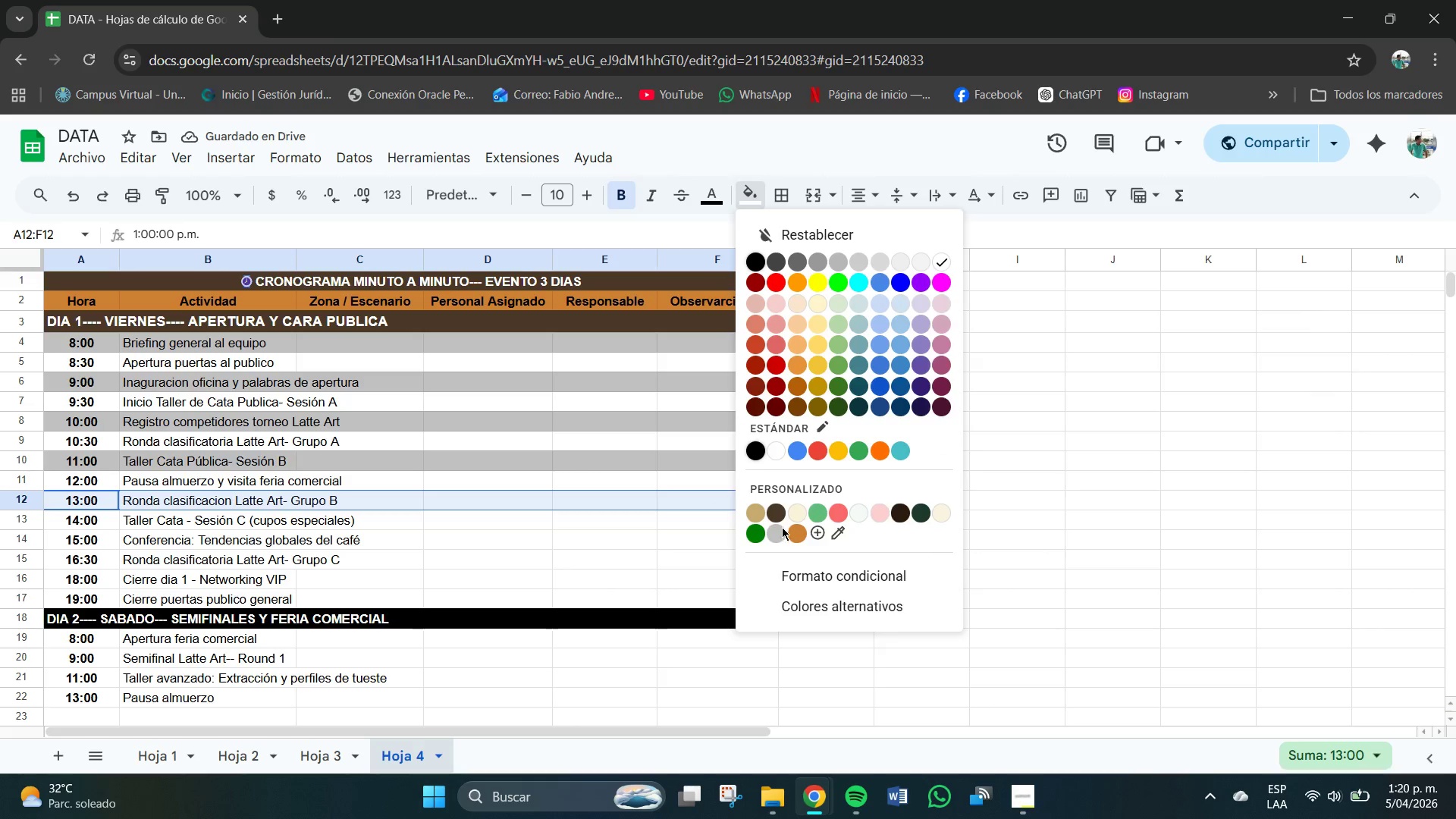 
left_click([774, 538])
 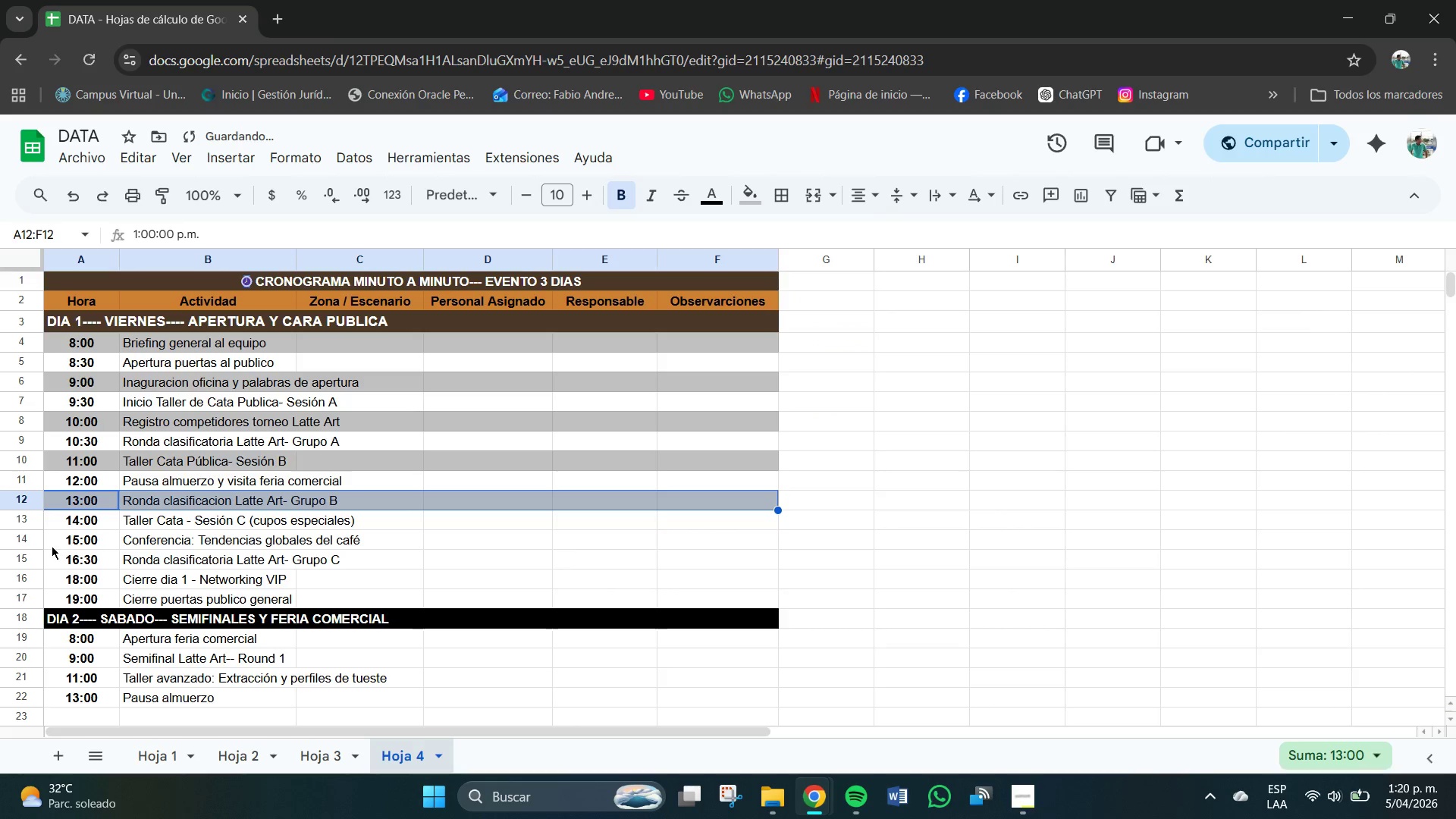 
left_click_drag(start_coordinate=[60, 539], to_coordinate=[740, 545])
 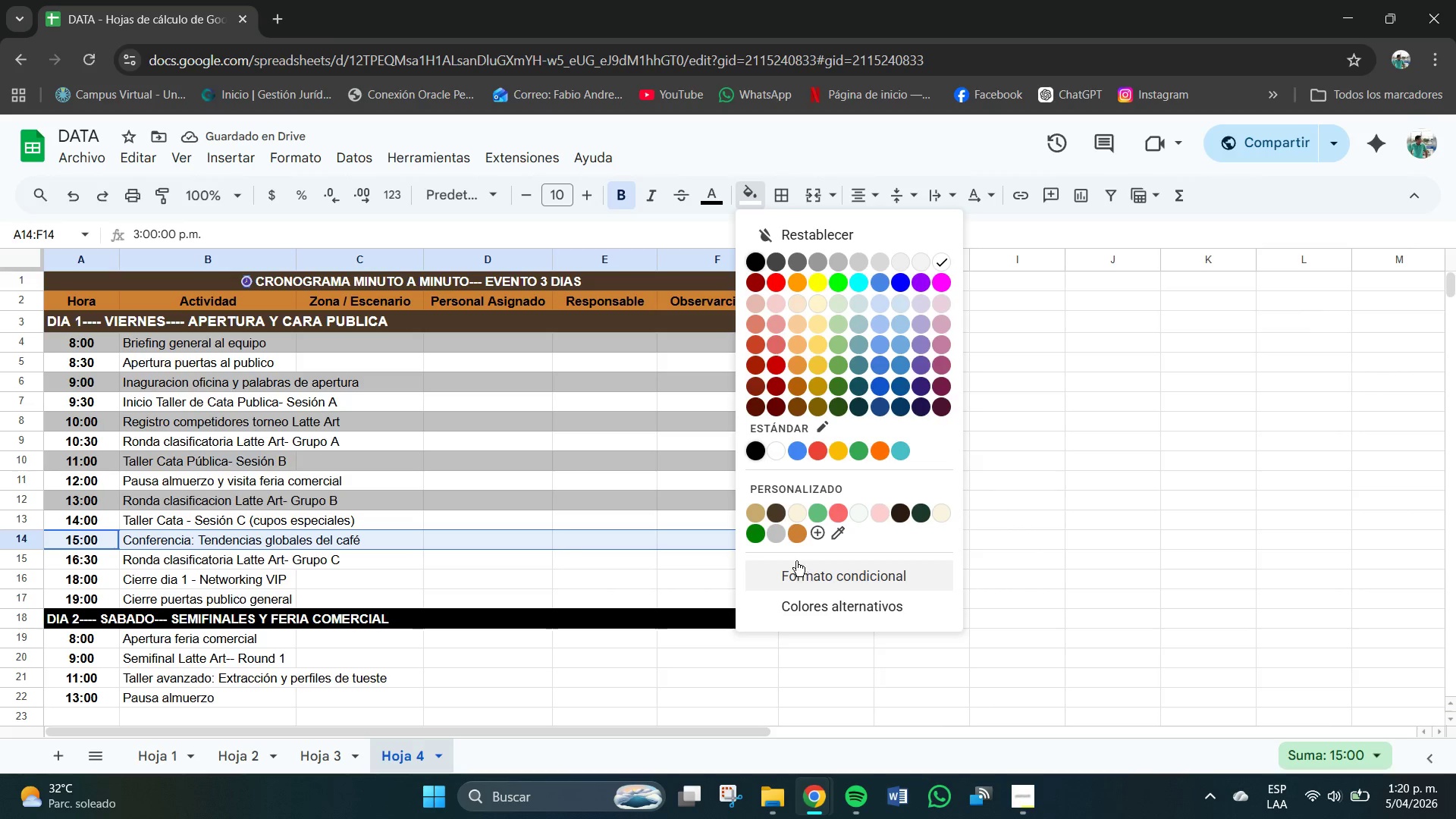 
left_click([773, 538])
 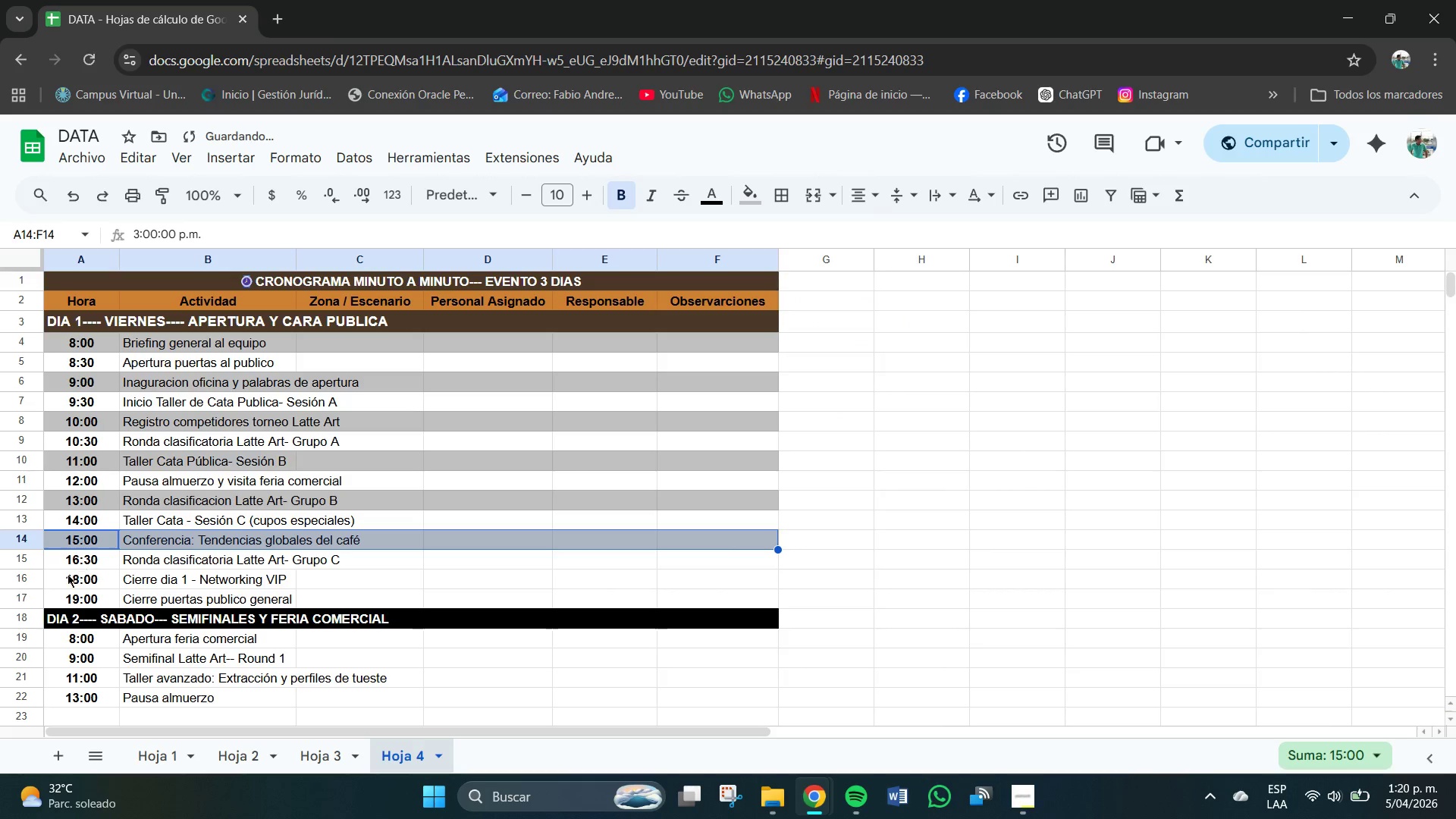 
left_click_drag(start_coordinate=[62, 579], to_coordinate=[780, 581])
 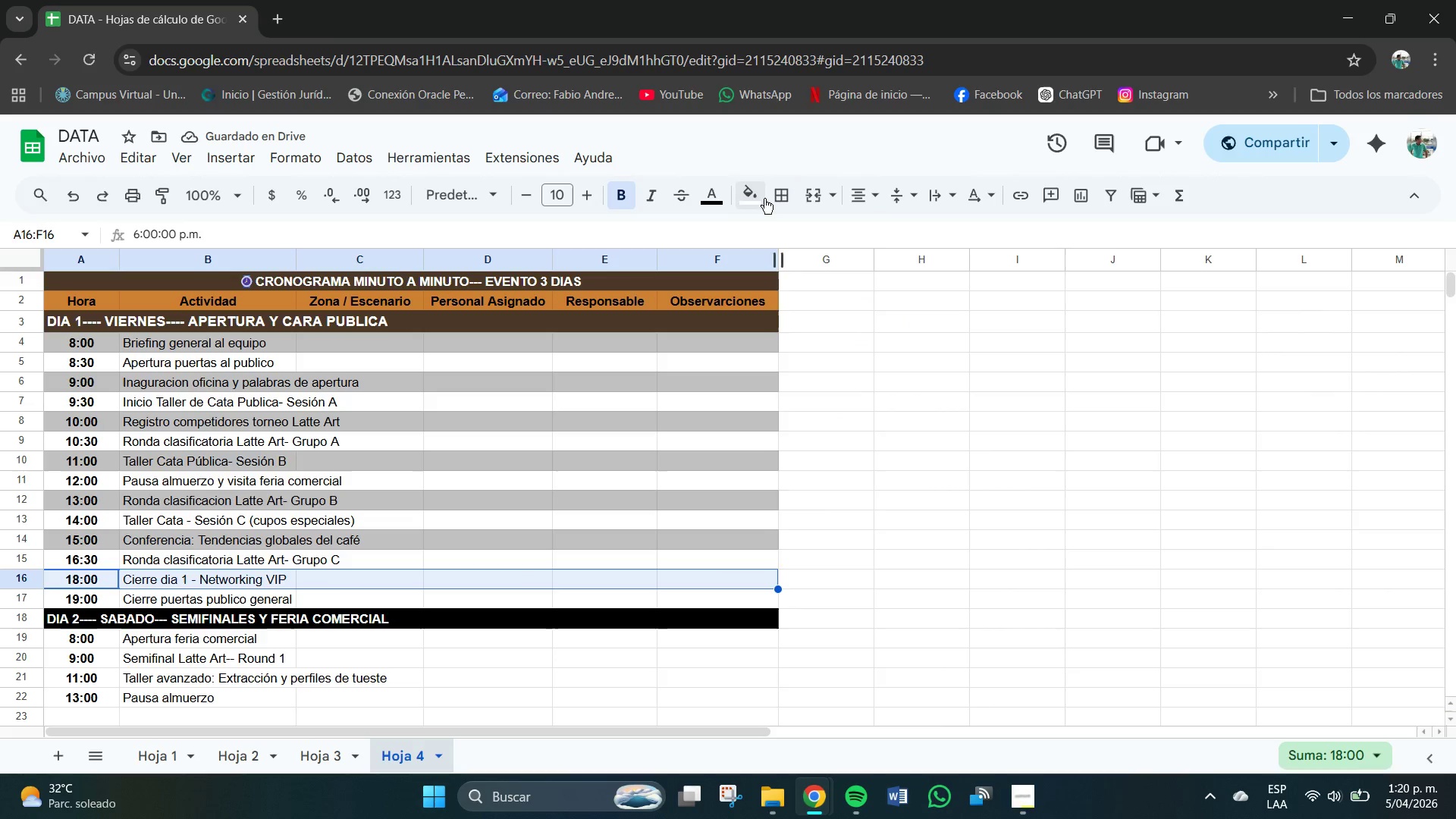 
left_click([763, 199])
 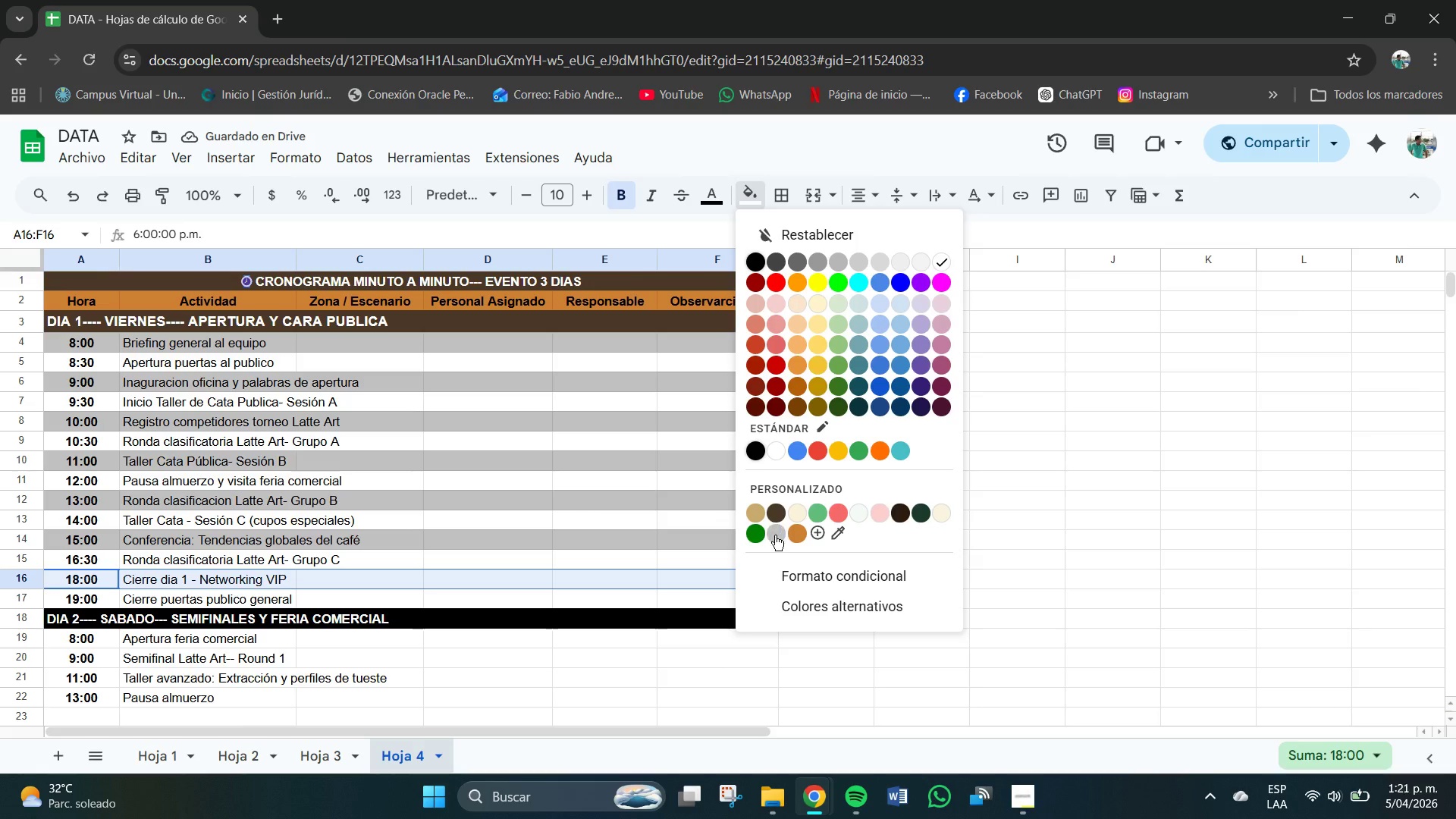 
left_click([778, 534])
 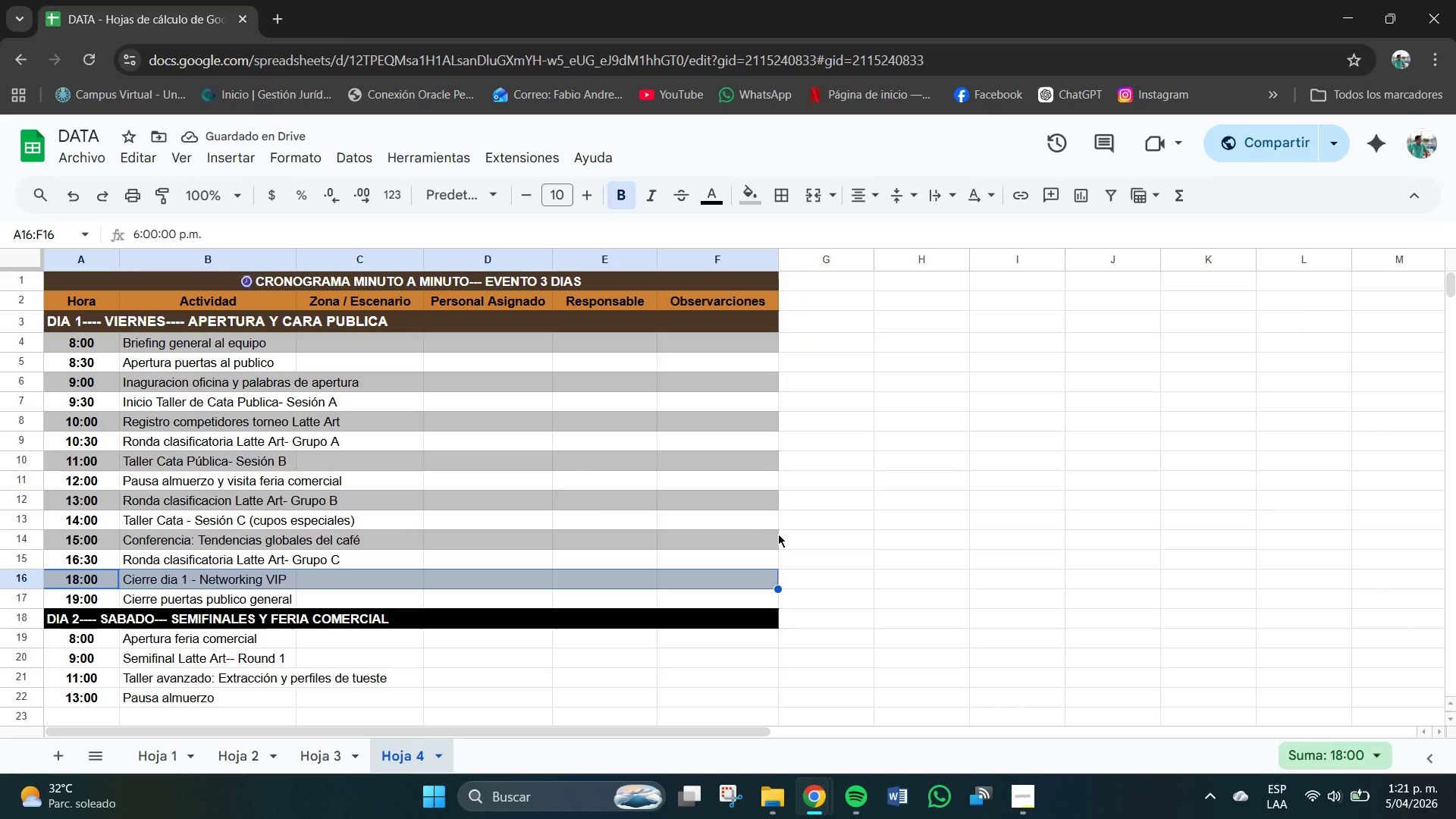 
scroll: coordinate [328, 514], scroll_direction: down, amount: 1.0
 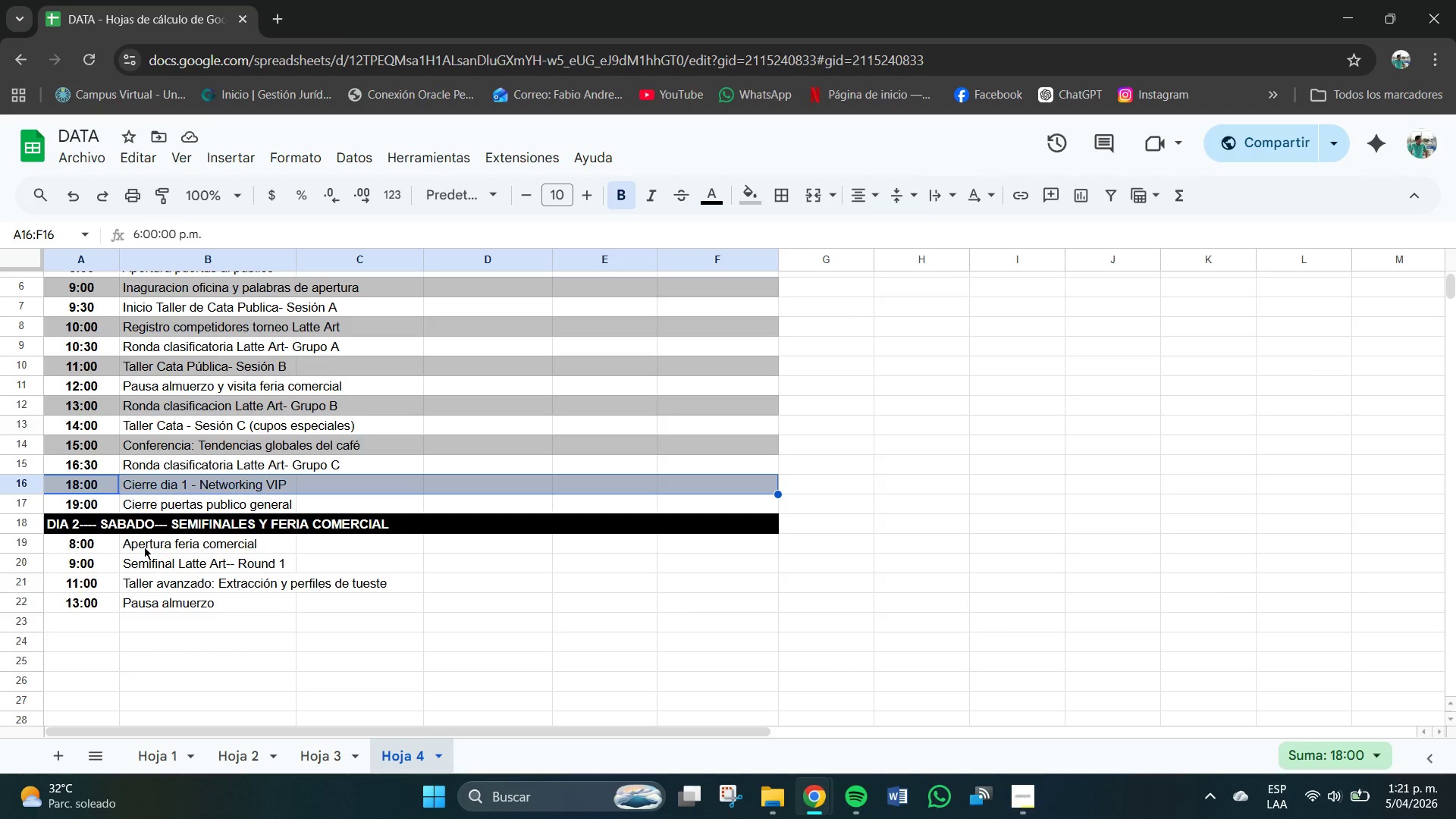 
left_click_drag(start_coordinate=[58, 559], to_coordinate=[728, 564])
 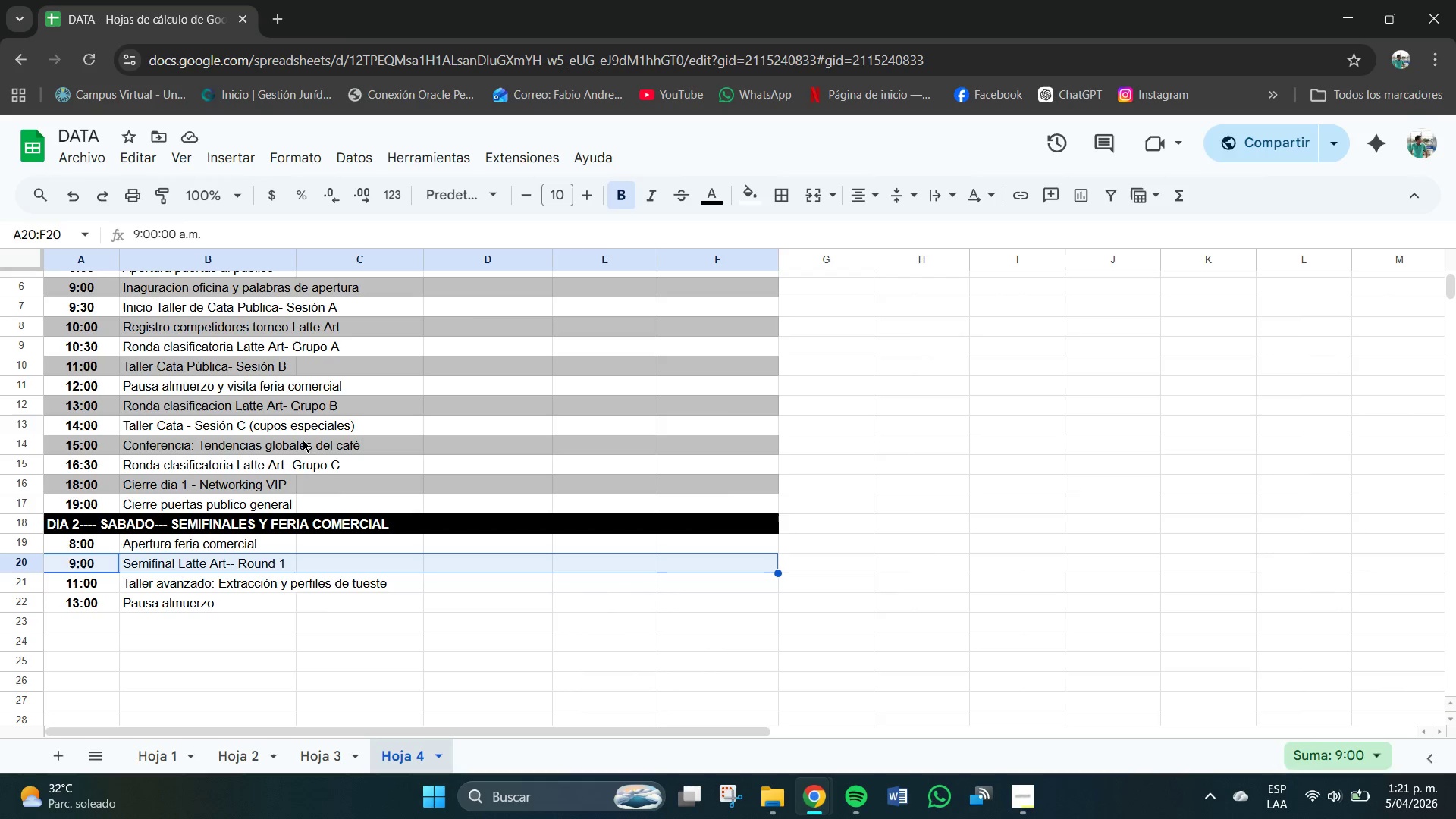 
wait(5.52)
 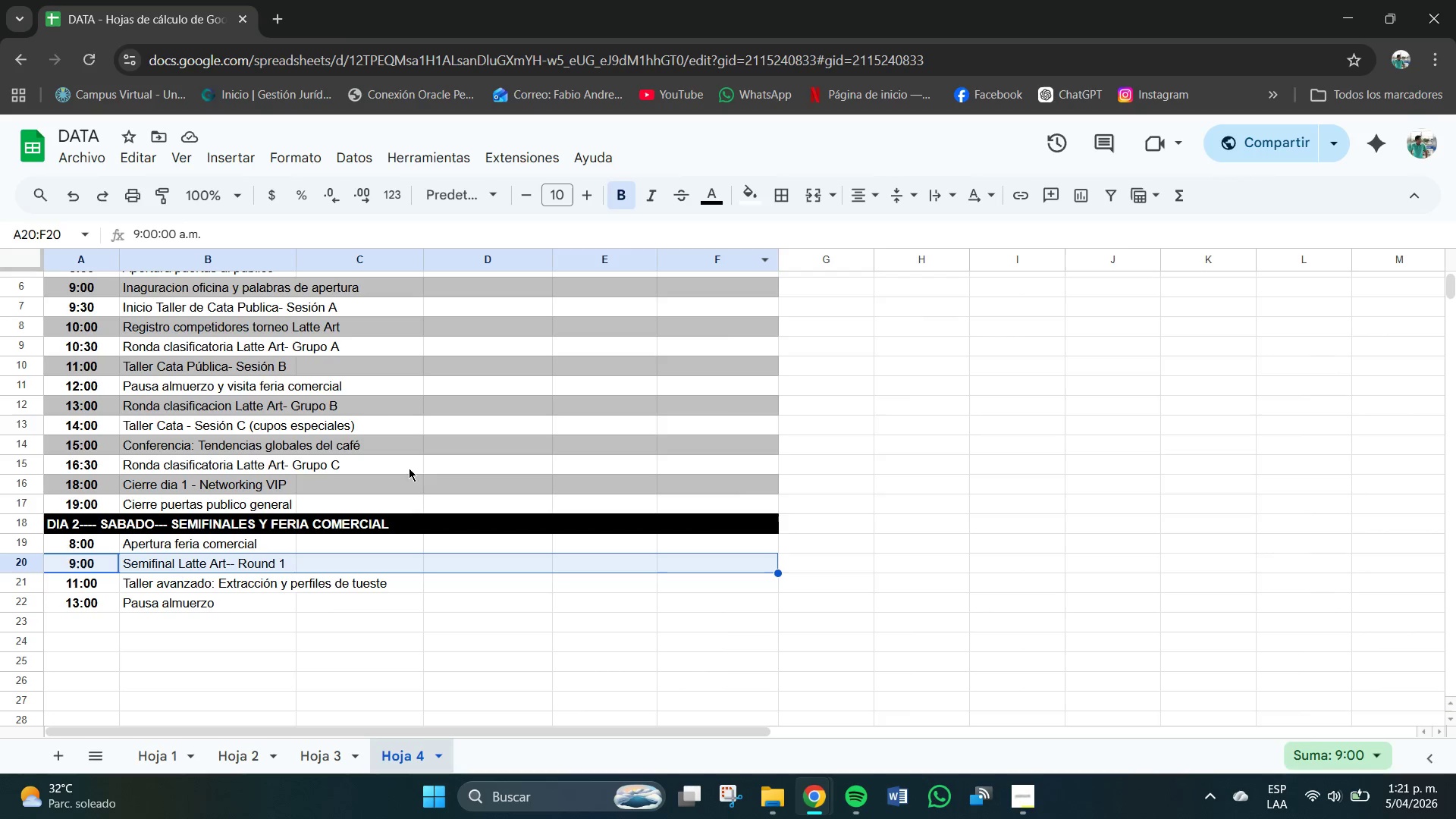 
left_click([755, 201])
 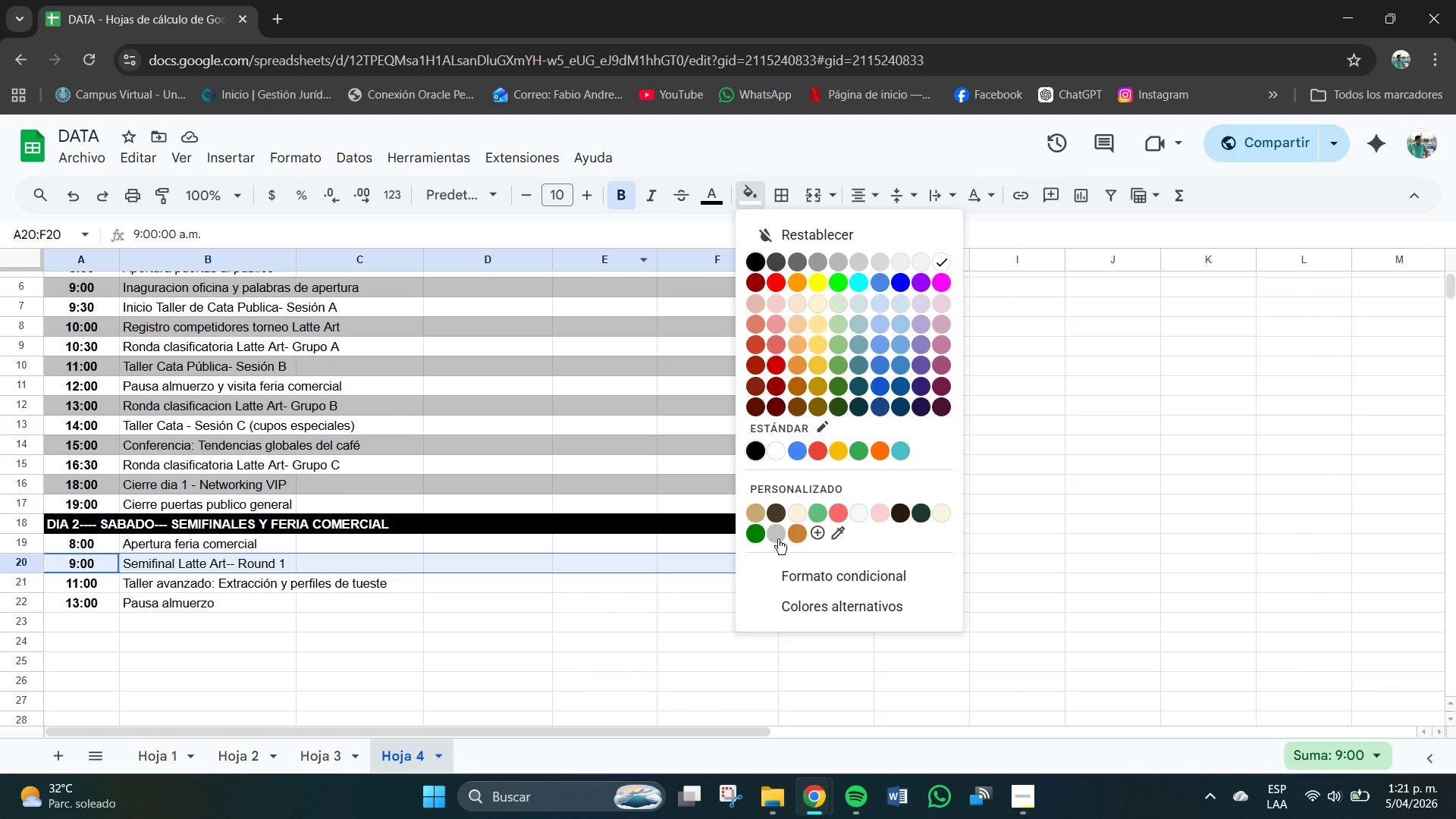 
left_click([775, 527])
 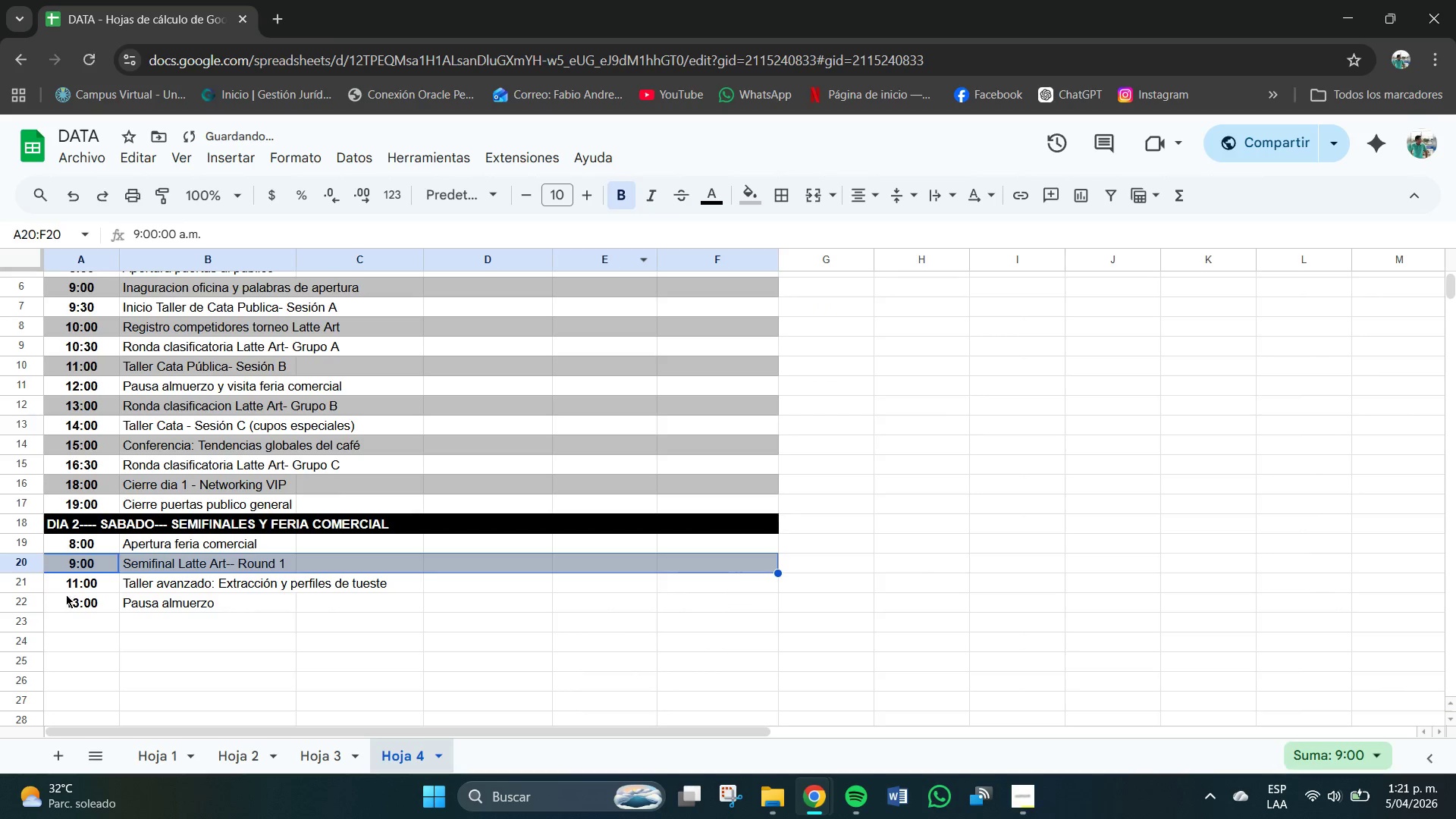 
left_click_drag(start_coordinate=[61, 599], to_coordinate=[712, 602])
 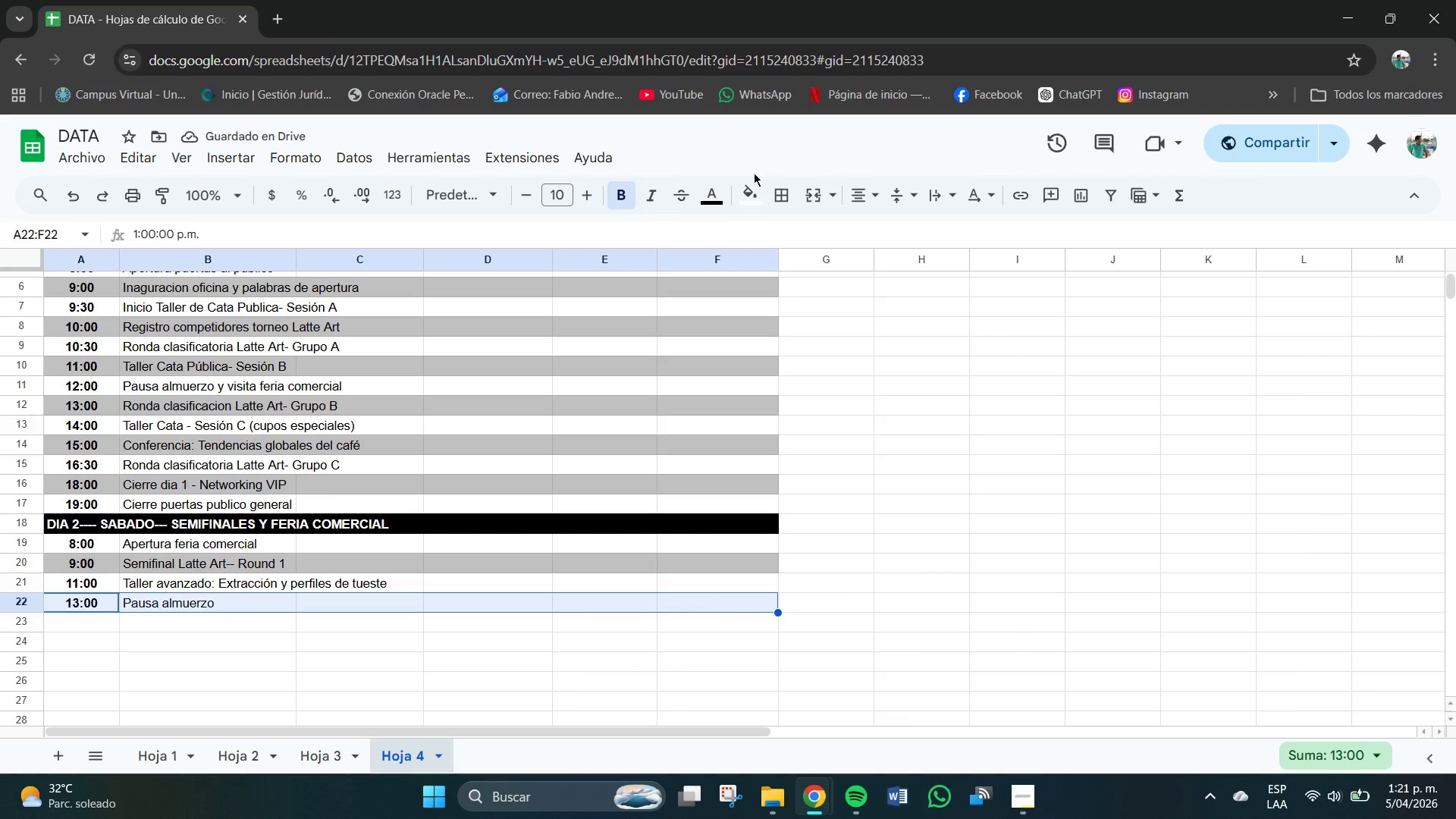 
left_click([751, 192])
 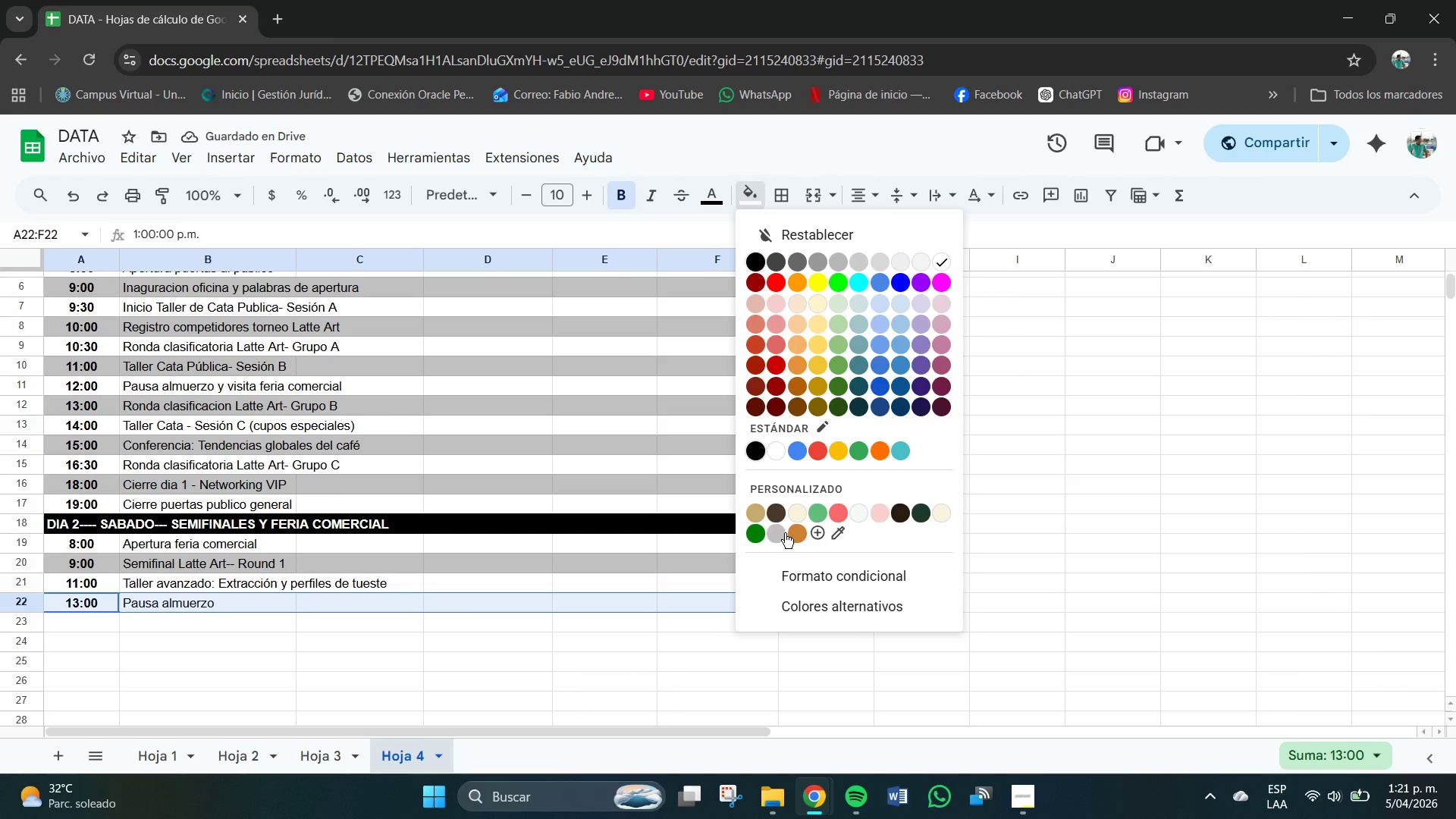 
left_click([778, 535])
 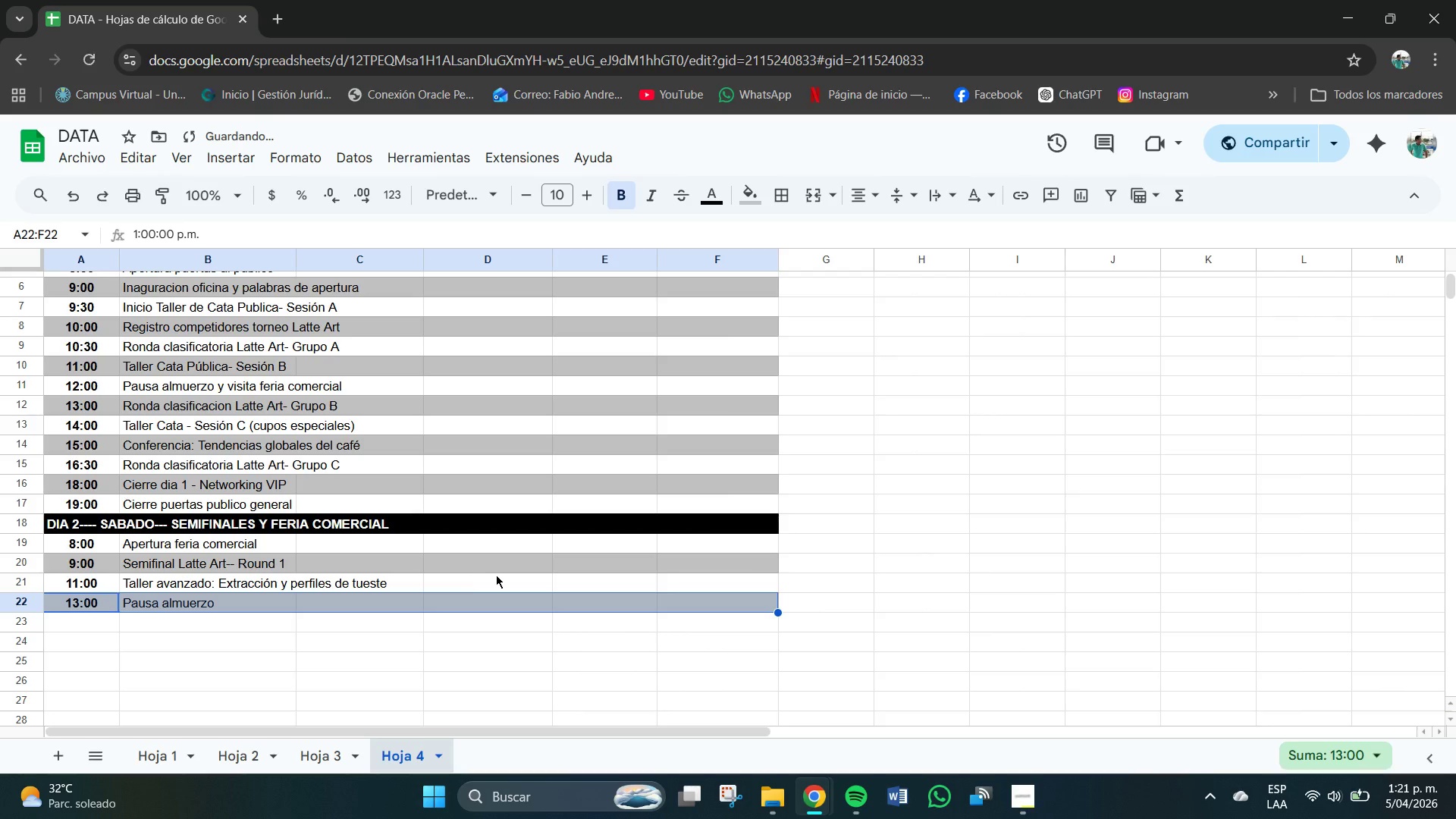 
scroll: coordinate [315, 444], scroll_direction: up, amount: 2.0
 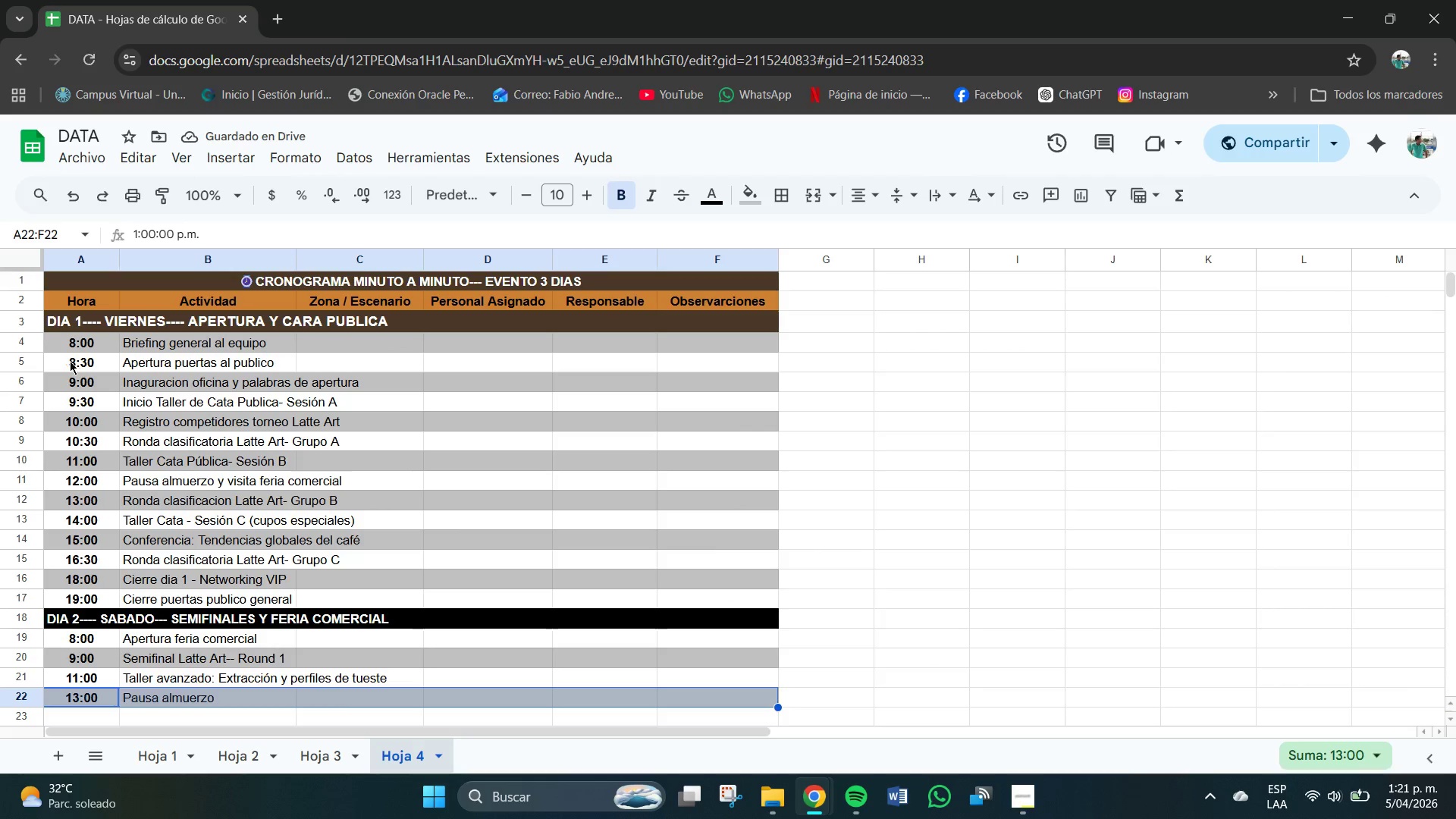 
left_click_drag(start_coordinate=[58, 364], to_coordinate=[727, 366])
 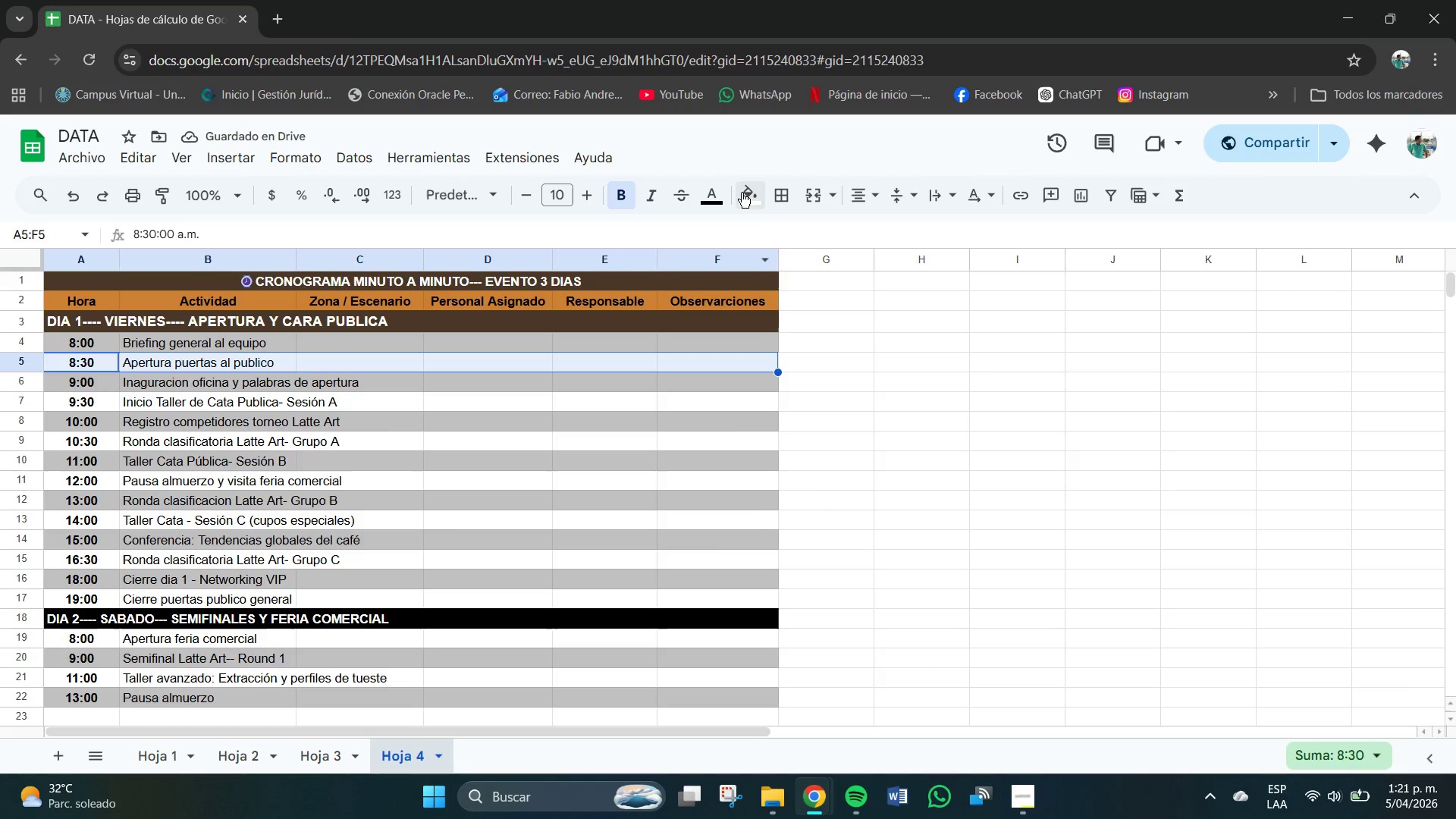 
left_click([751, 199])
 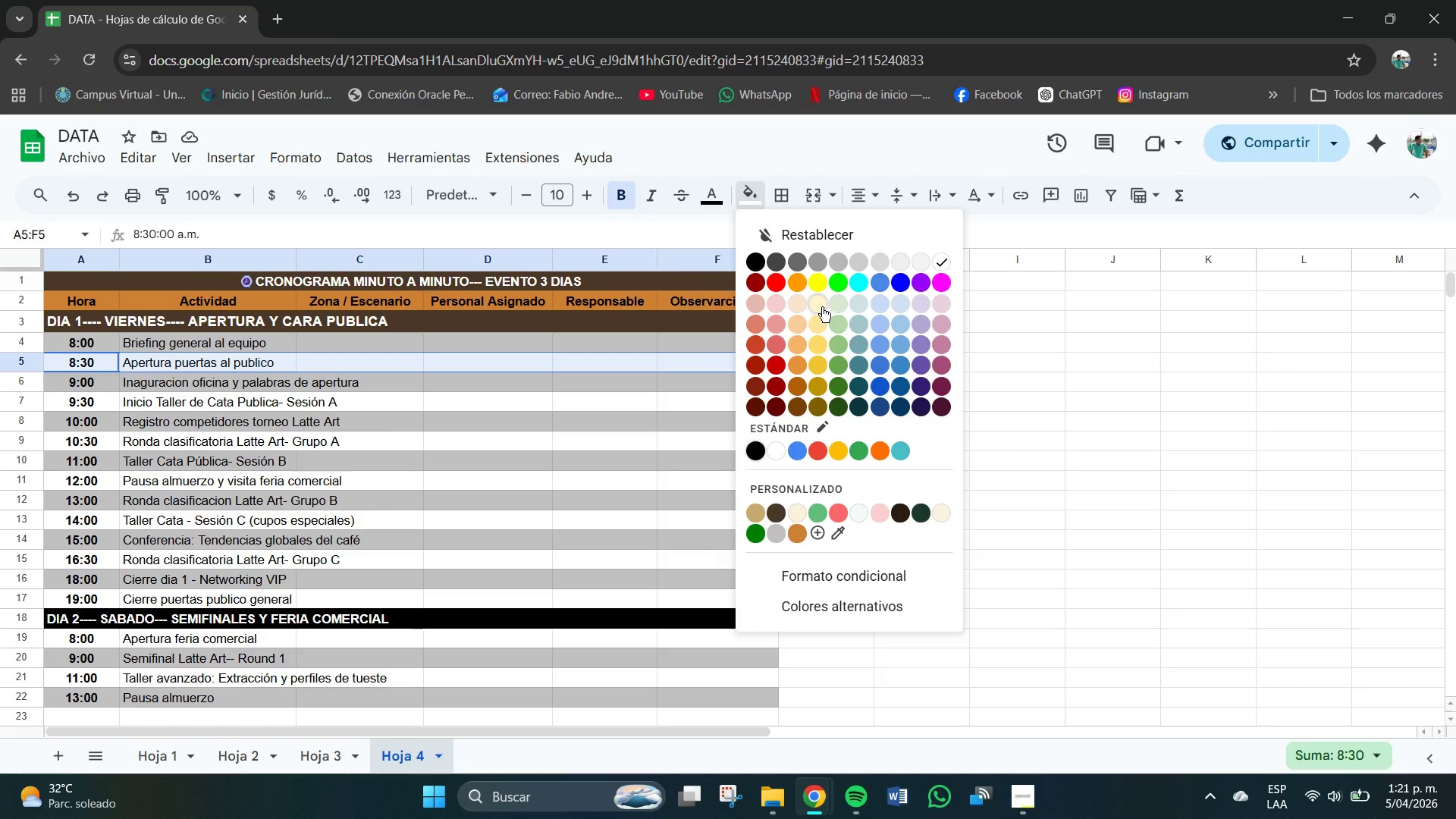 
left_click([818, 340])
 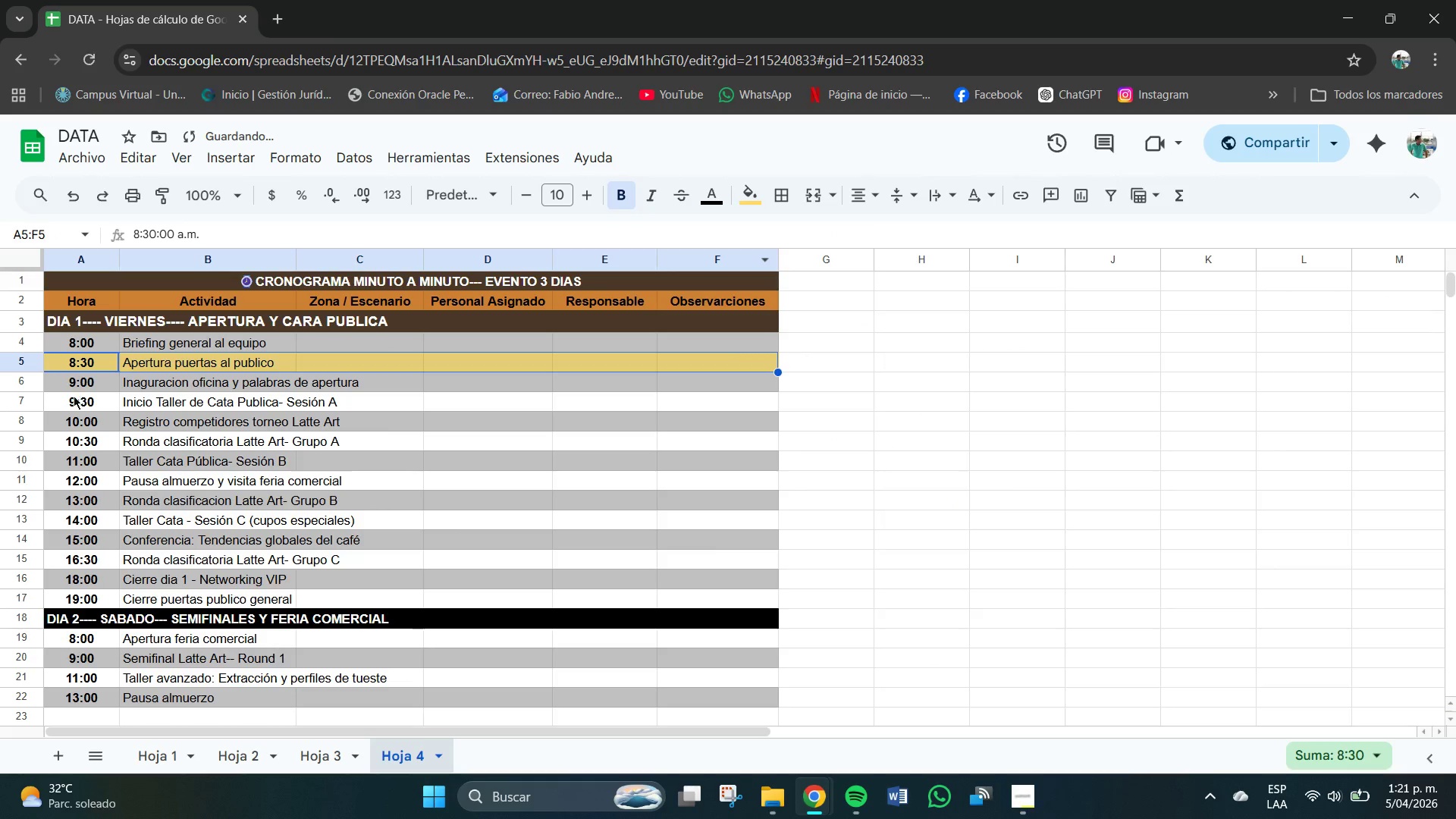 
left_click_drag(start_coordinate=[83, 399], to_coordinate=[711, 406])
 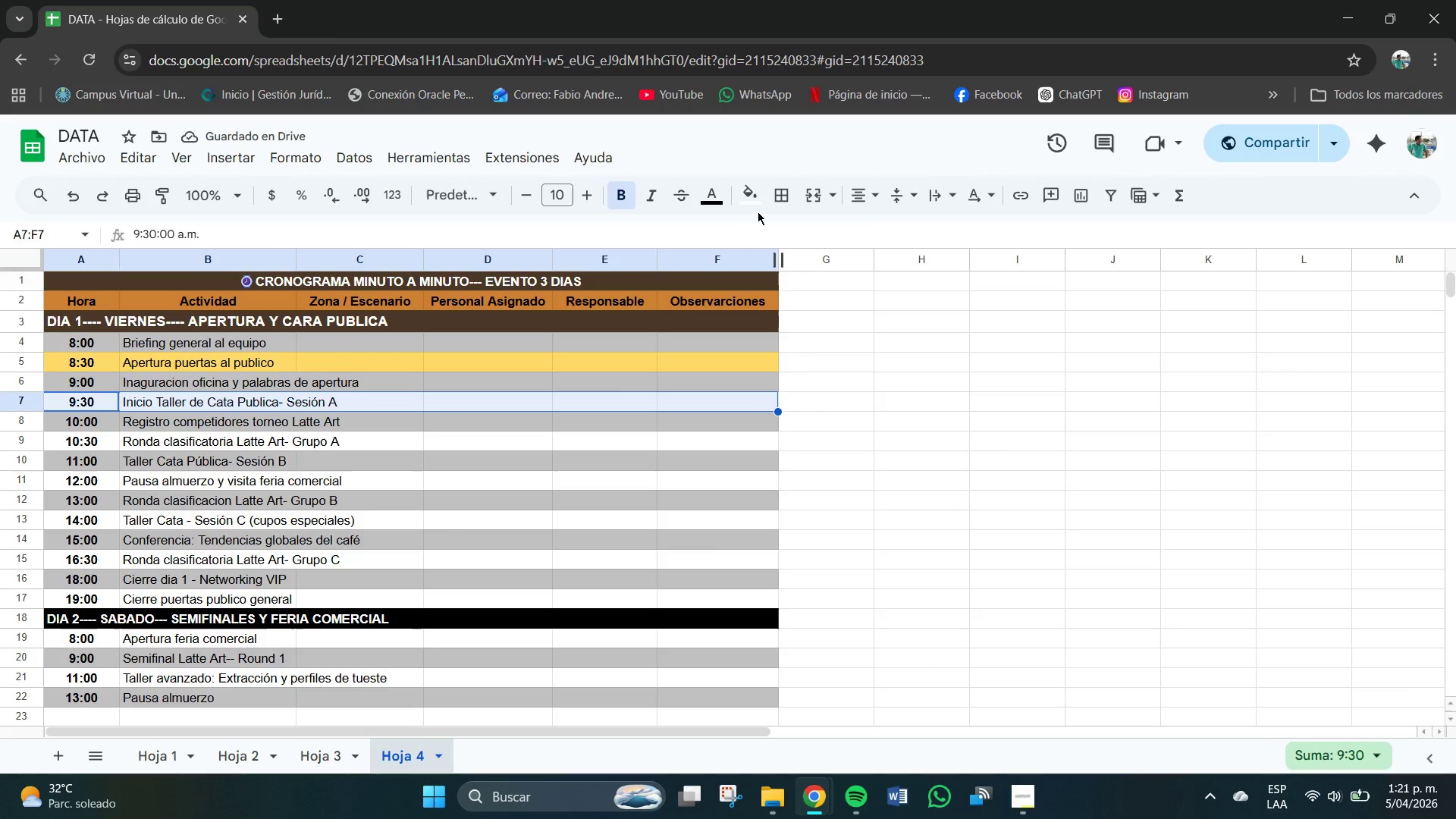 
left_click([757, 211])
 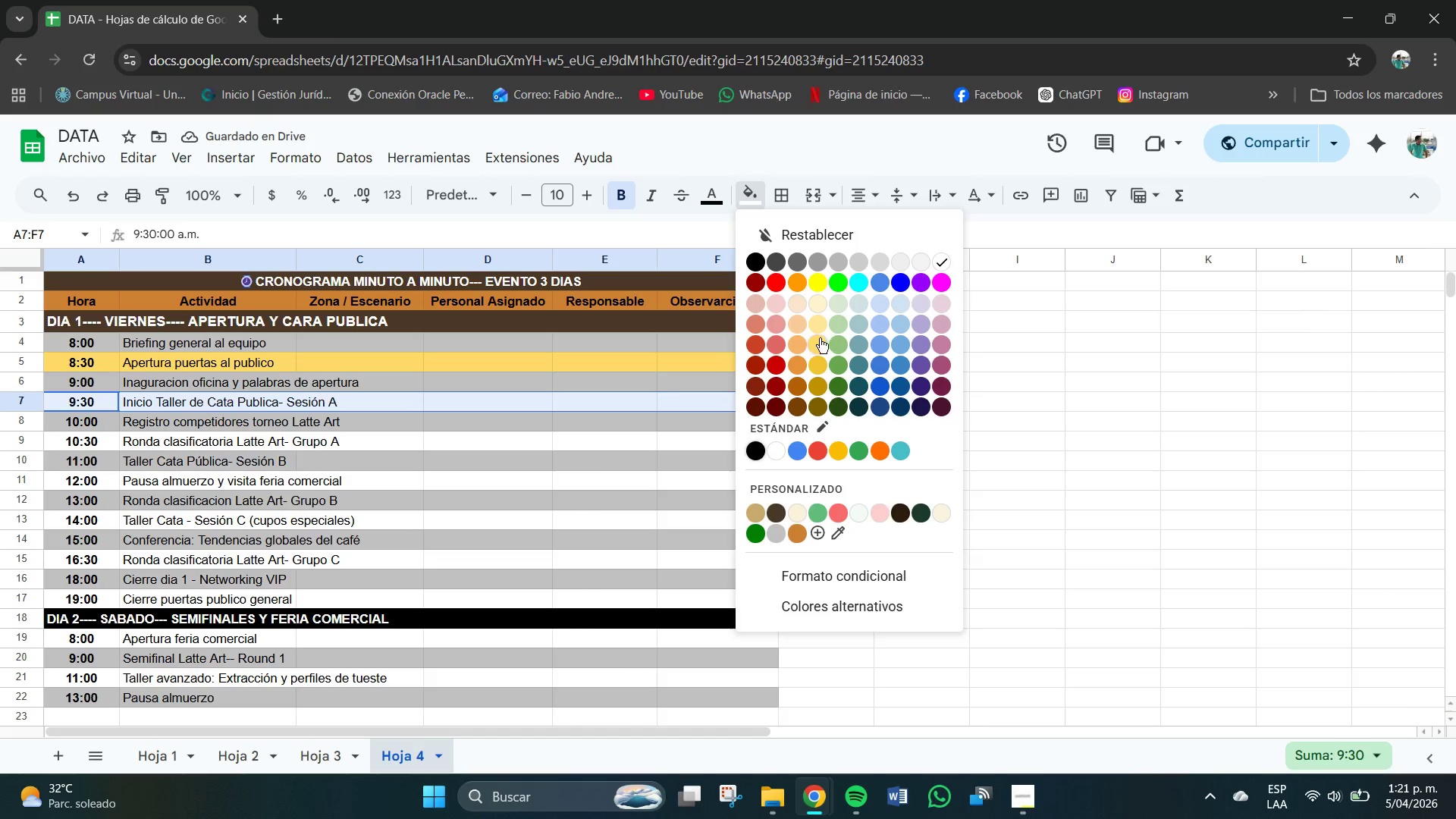 
left_click([816, 344])
 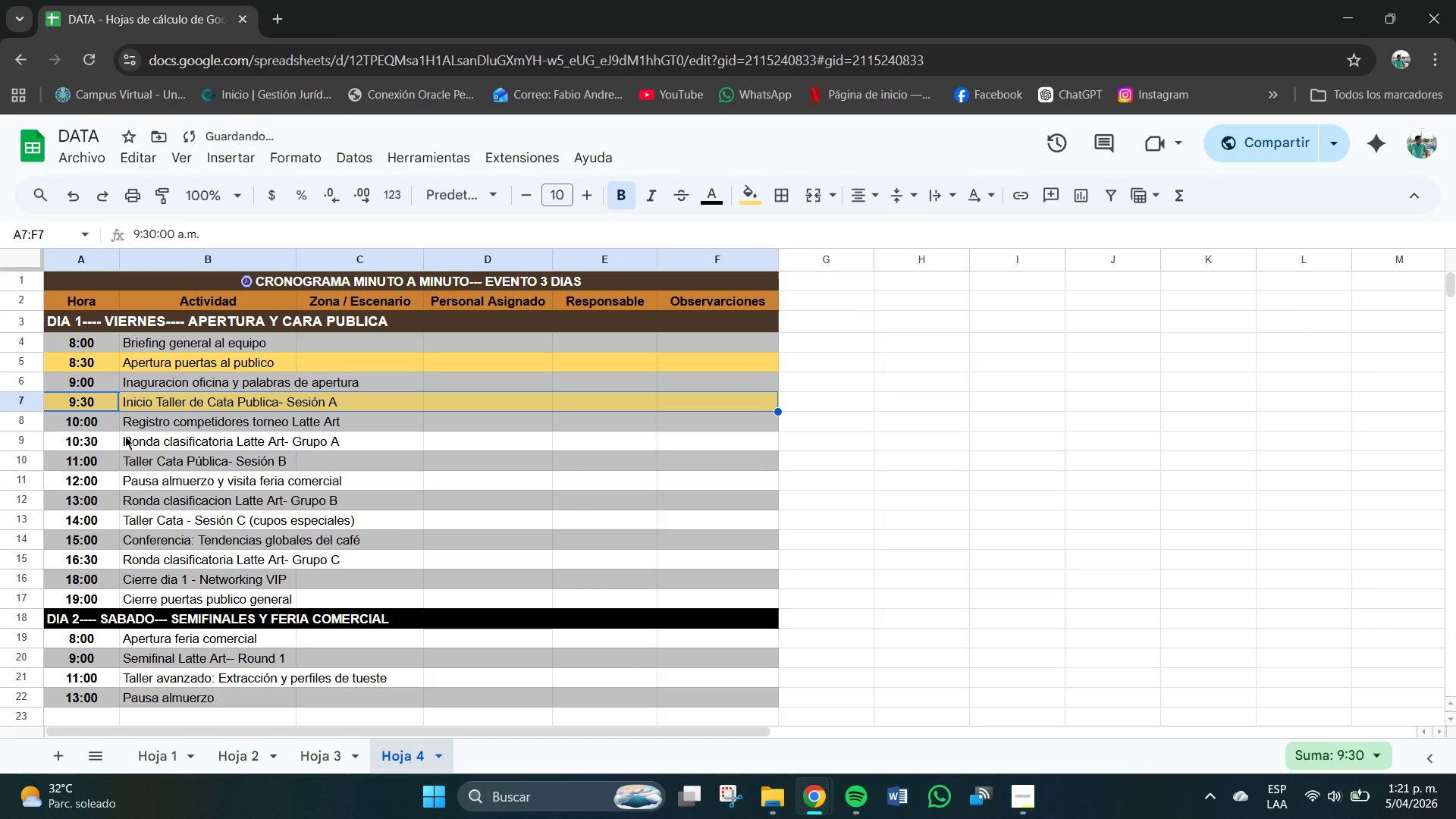 
left_click([107, 439])
 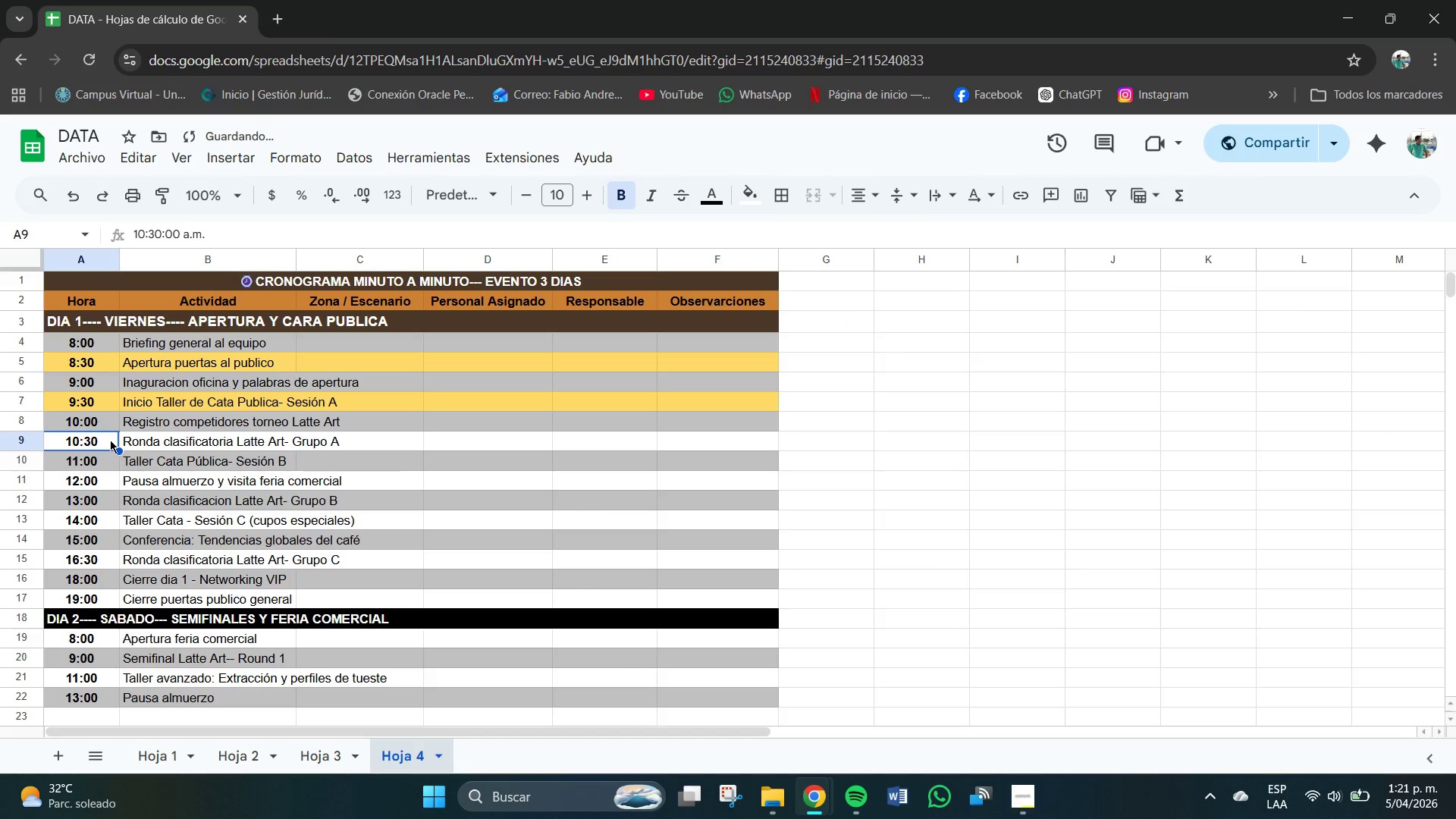 
left_click_drag(start_coordinate=[108, 440], to_coordinate=[674, 437])
 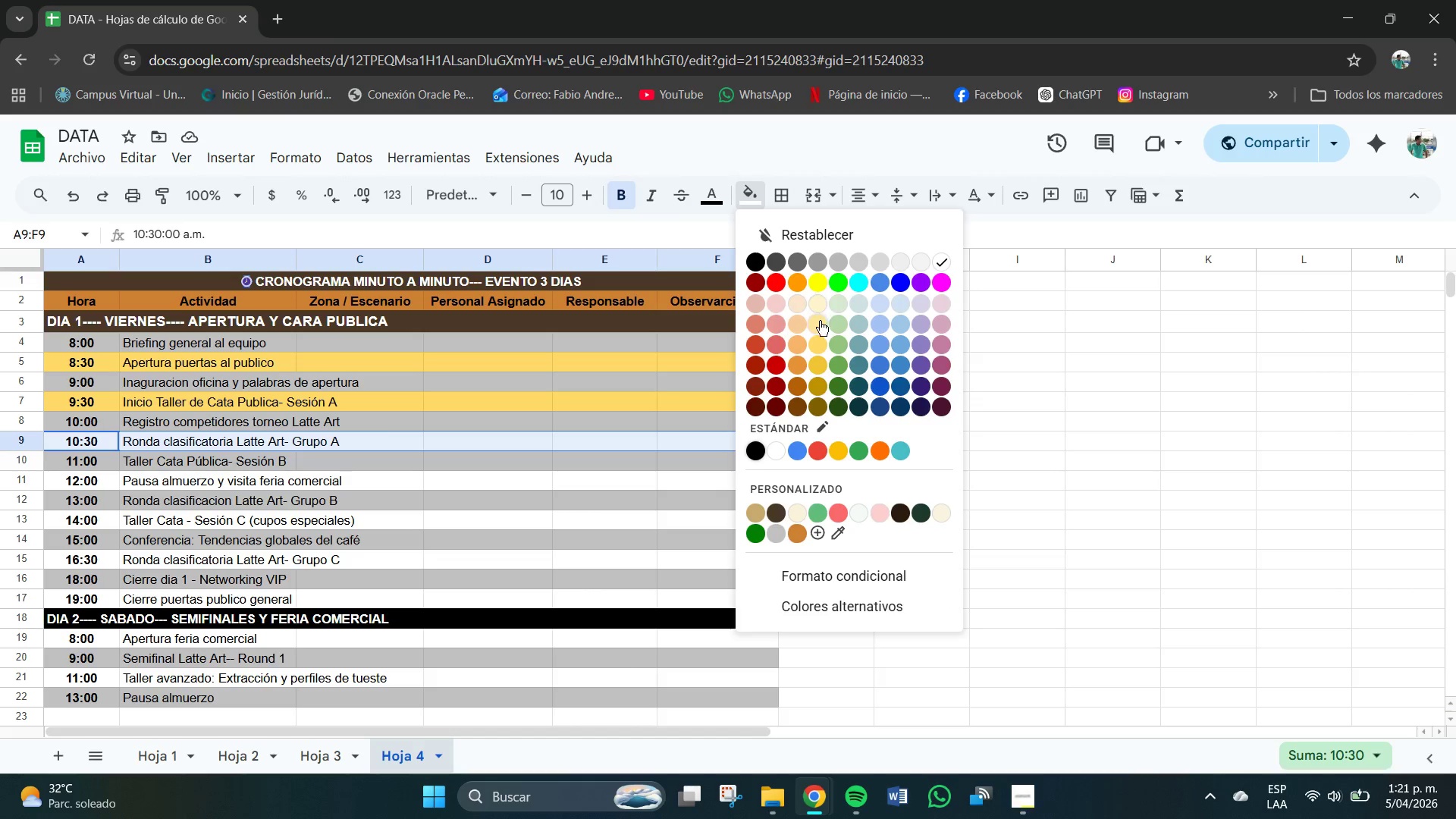 
left_click([820, 347])
 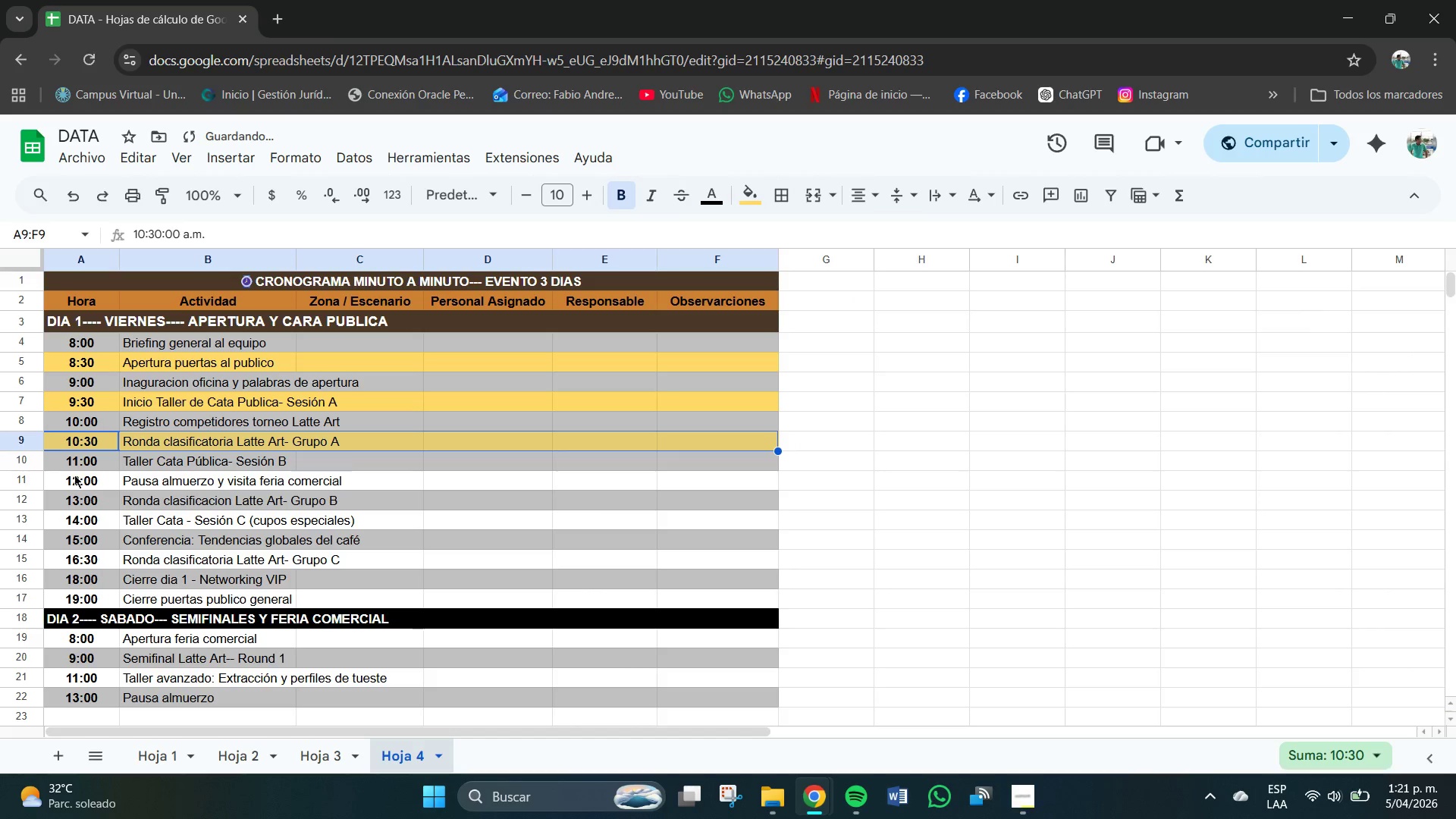 
left_click_drag(start_coordinate=[79, 475], to_coordinate=[683, 482])
 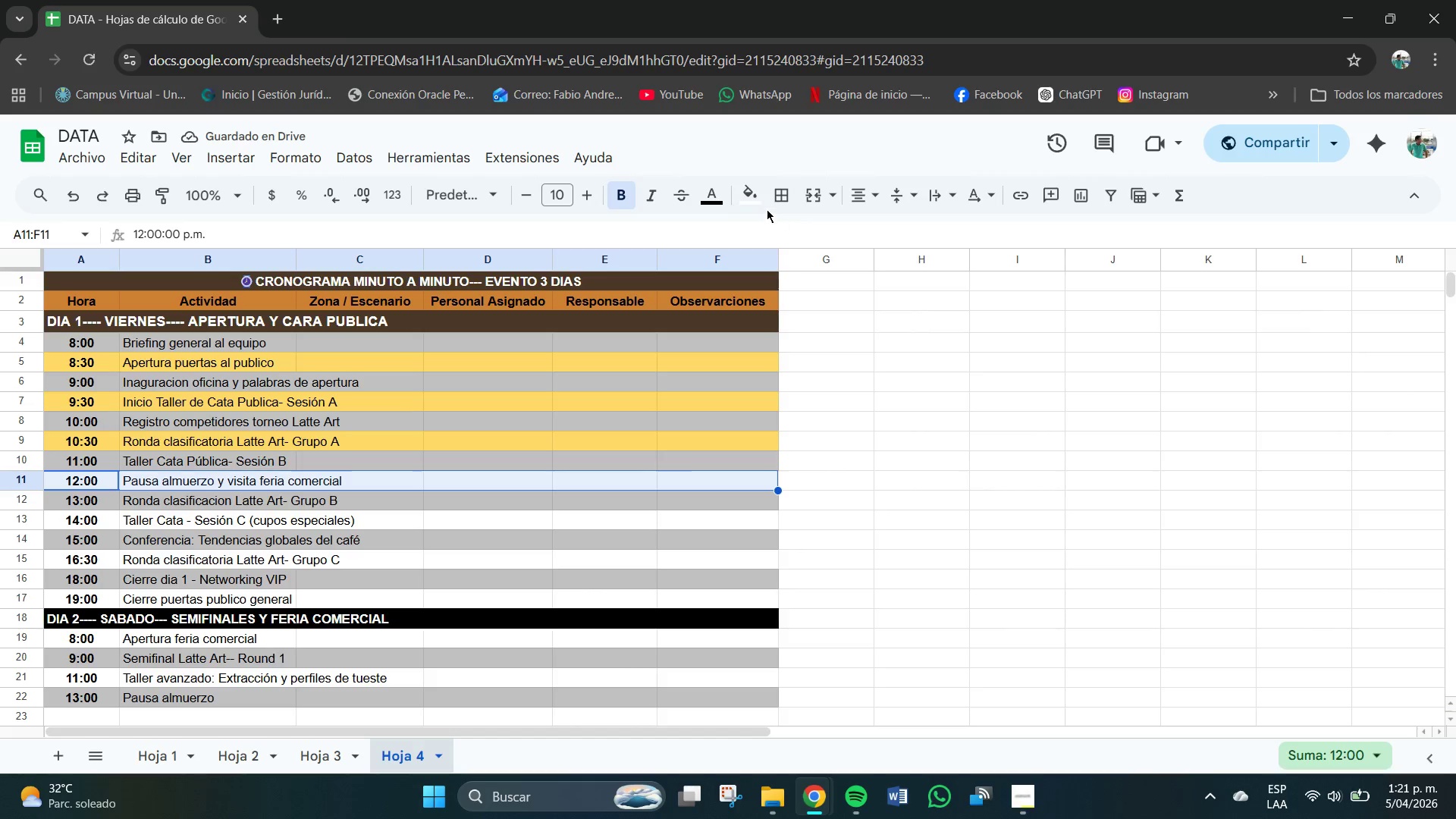 
left_click([759, 203])
 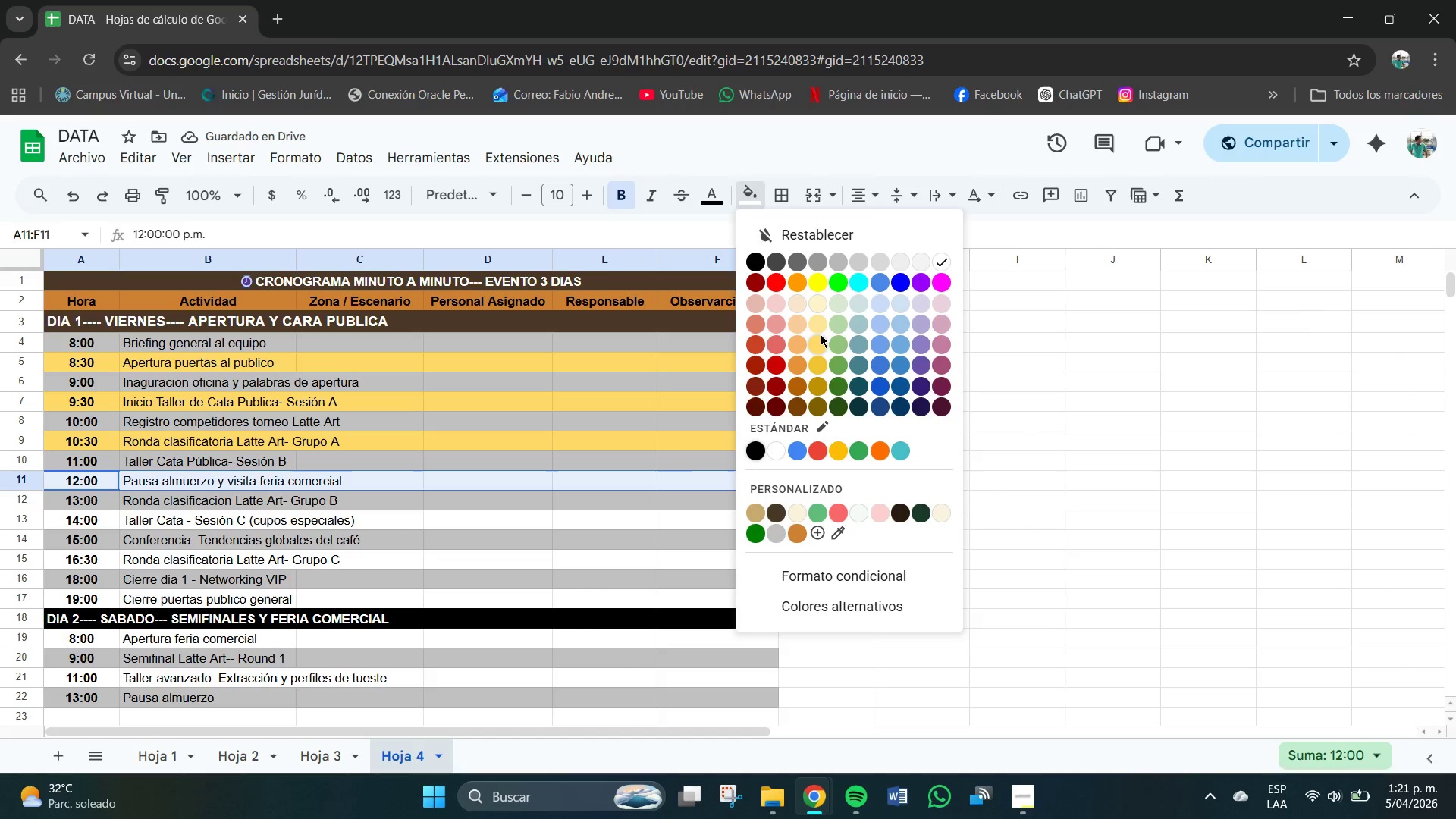 
left_click([818, 343])
 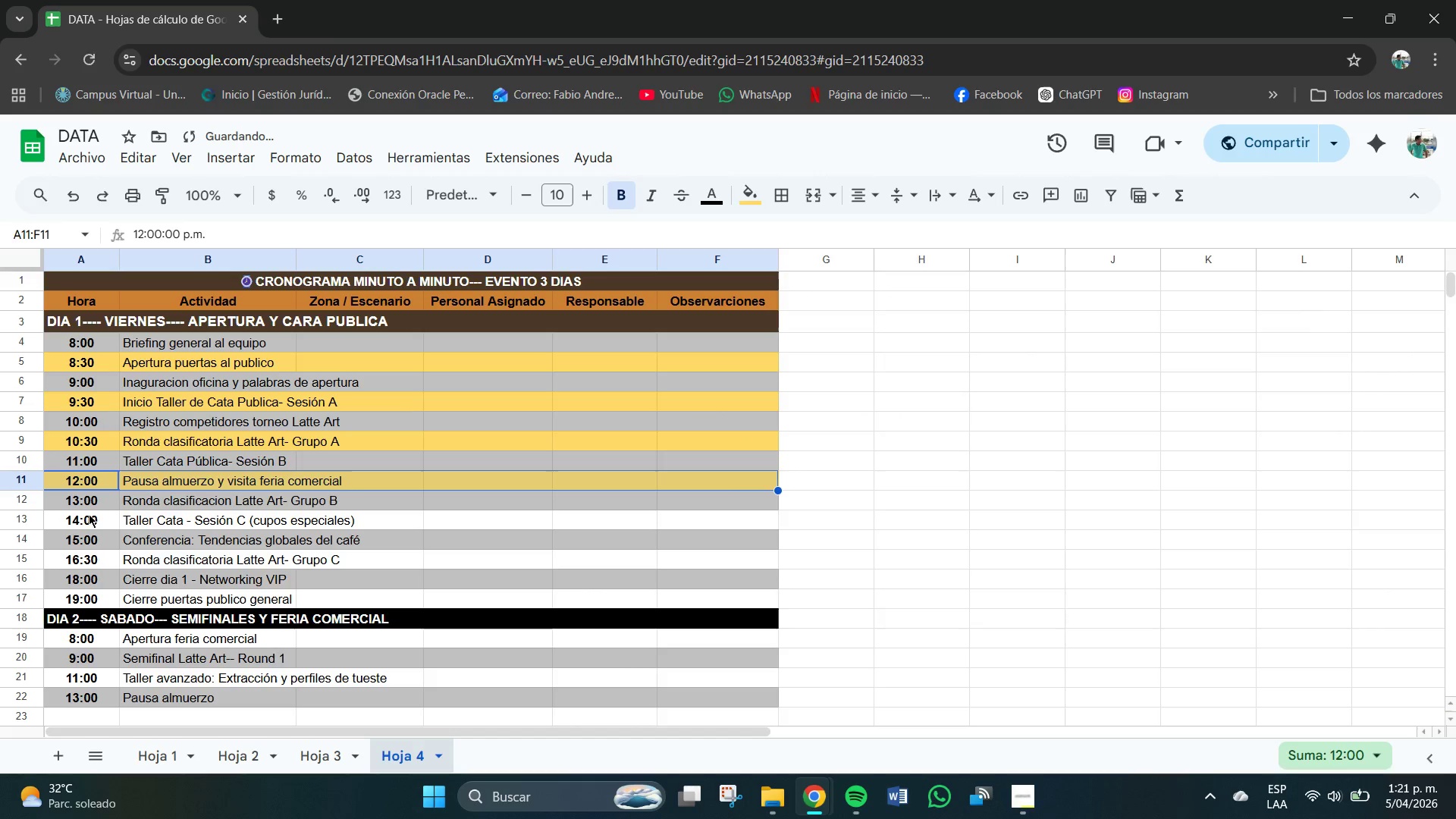 
left_click_drag(start_coordinate=[83, 519], to_coordinate=[695, 521])
 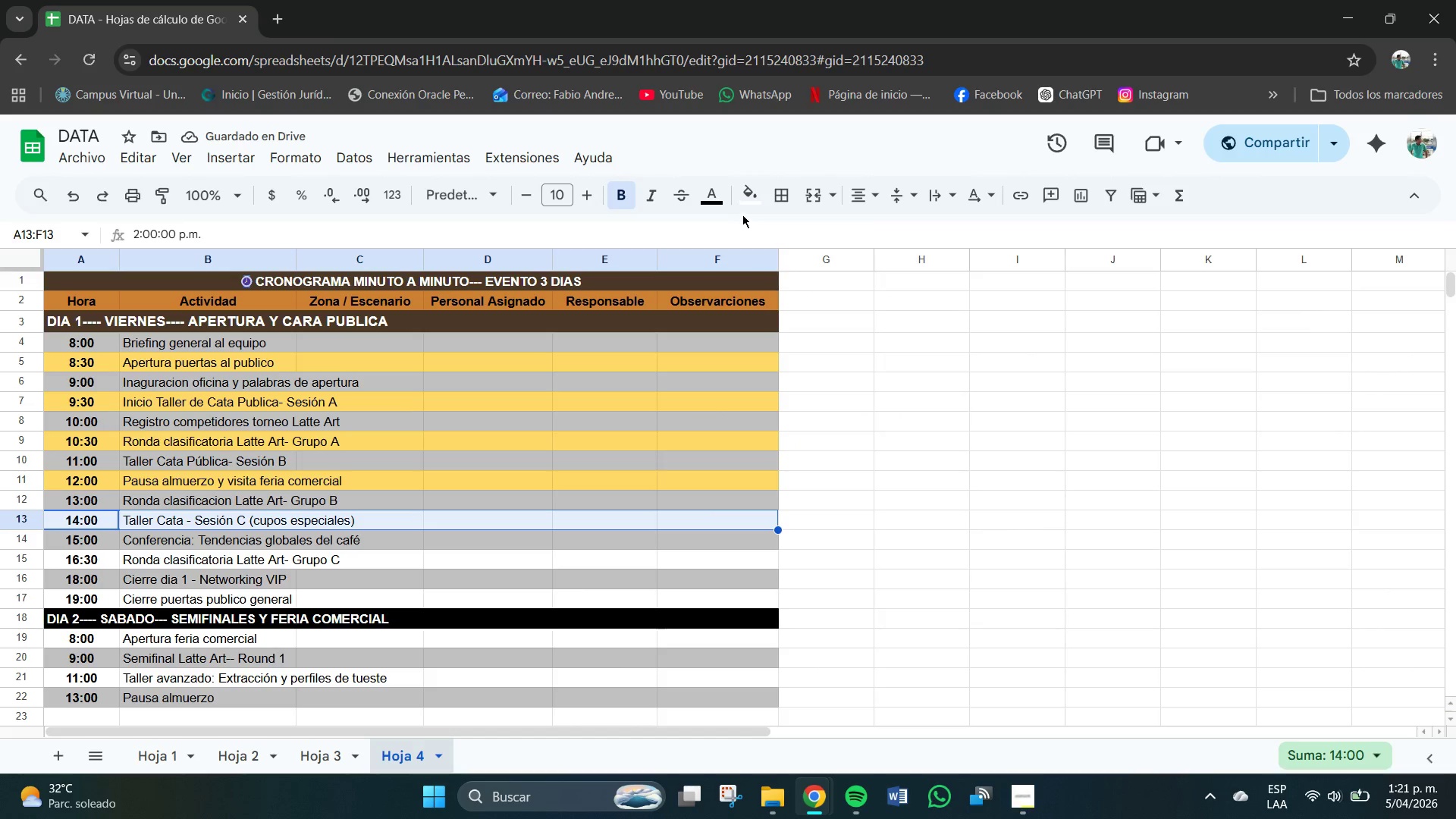 
left_click([750, 206])
 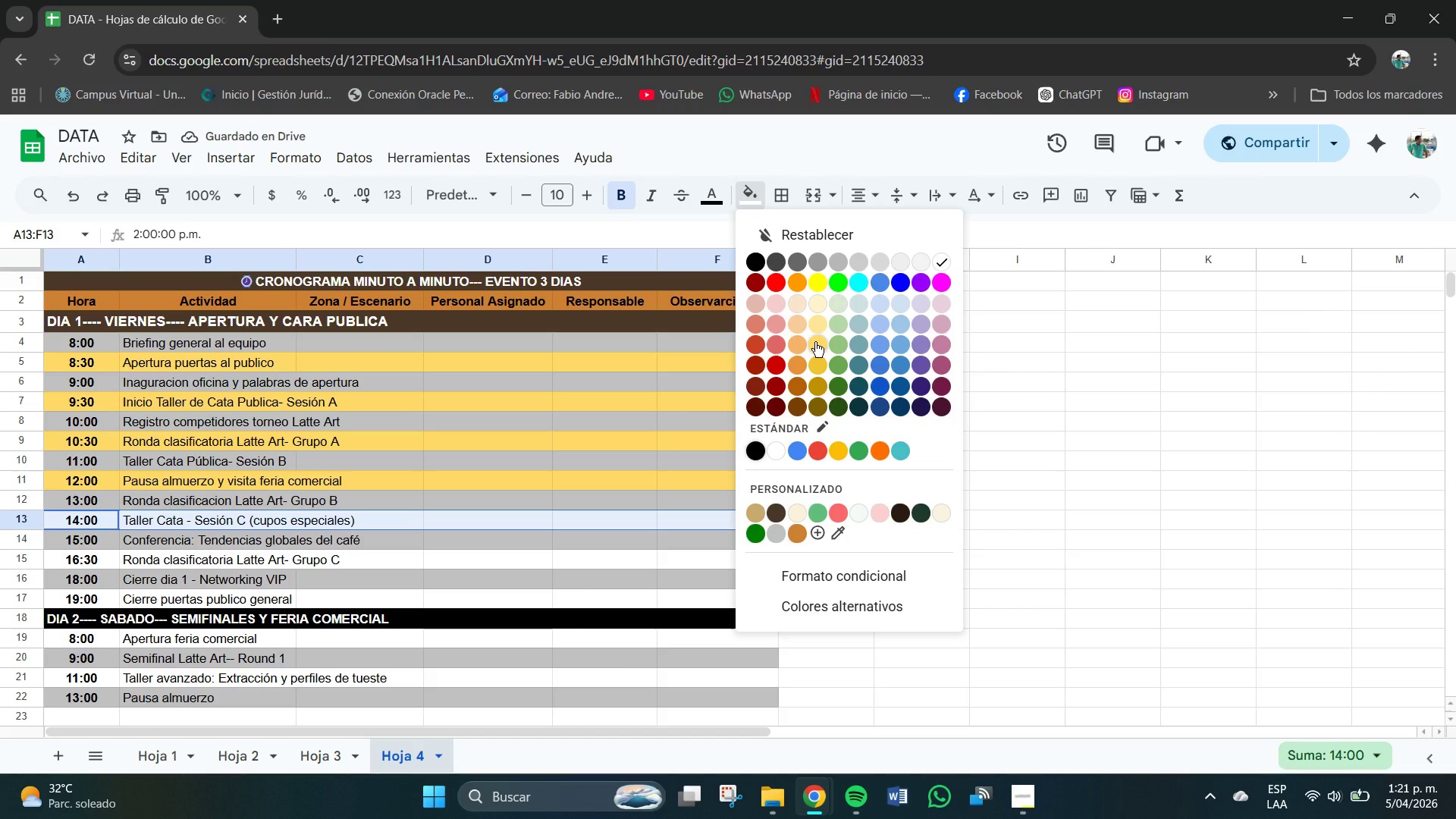 
left_click([815, 342])
 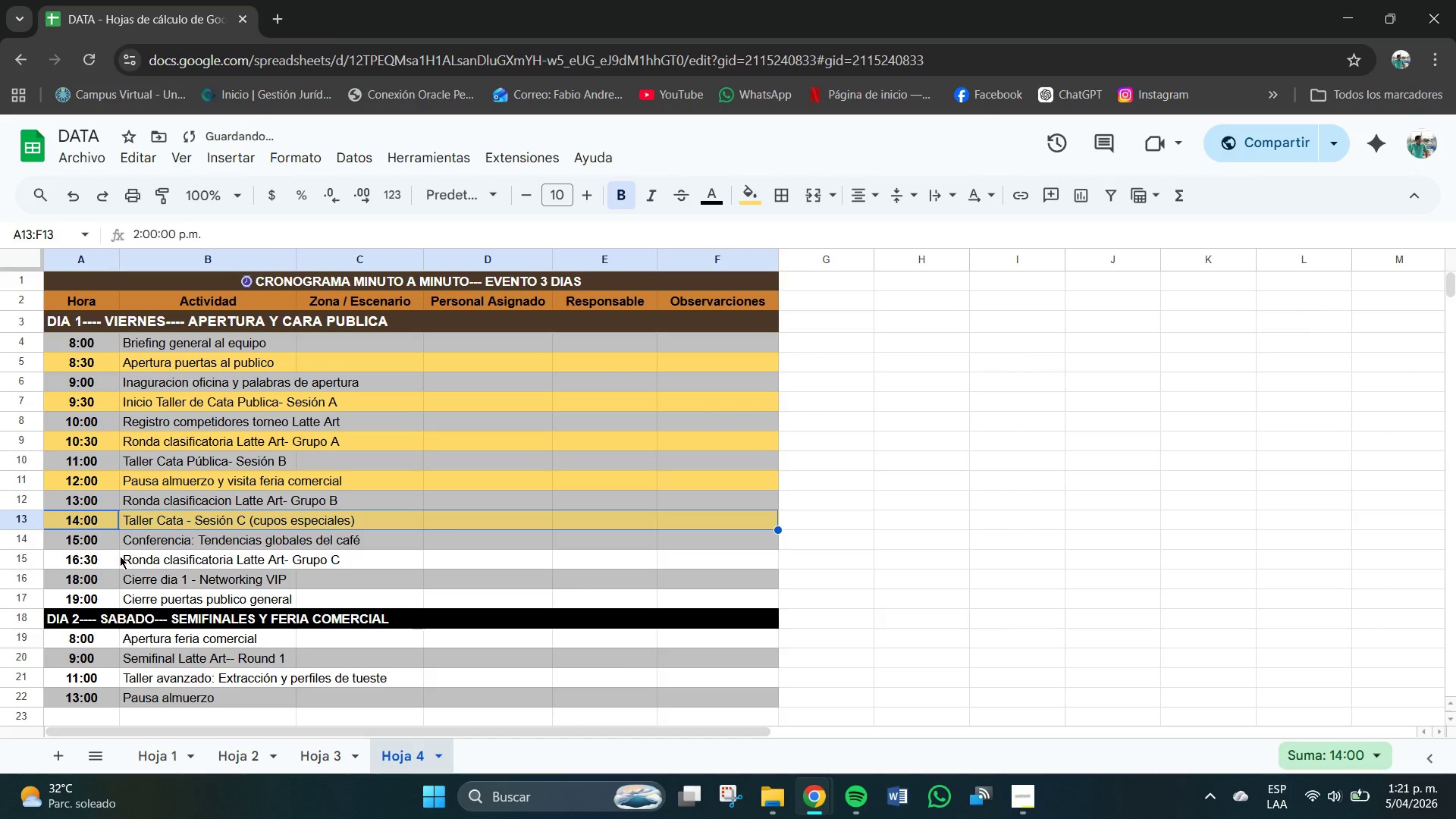 
left_click_drag(start_coordinate=[111, 556], to_coordinate=[708, 559])
 